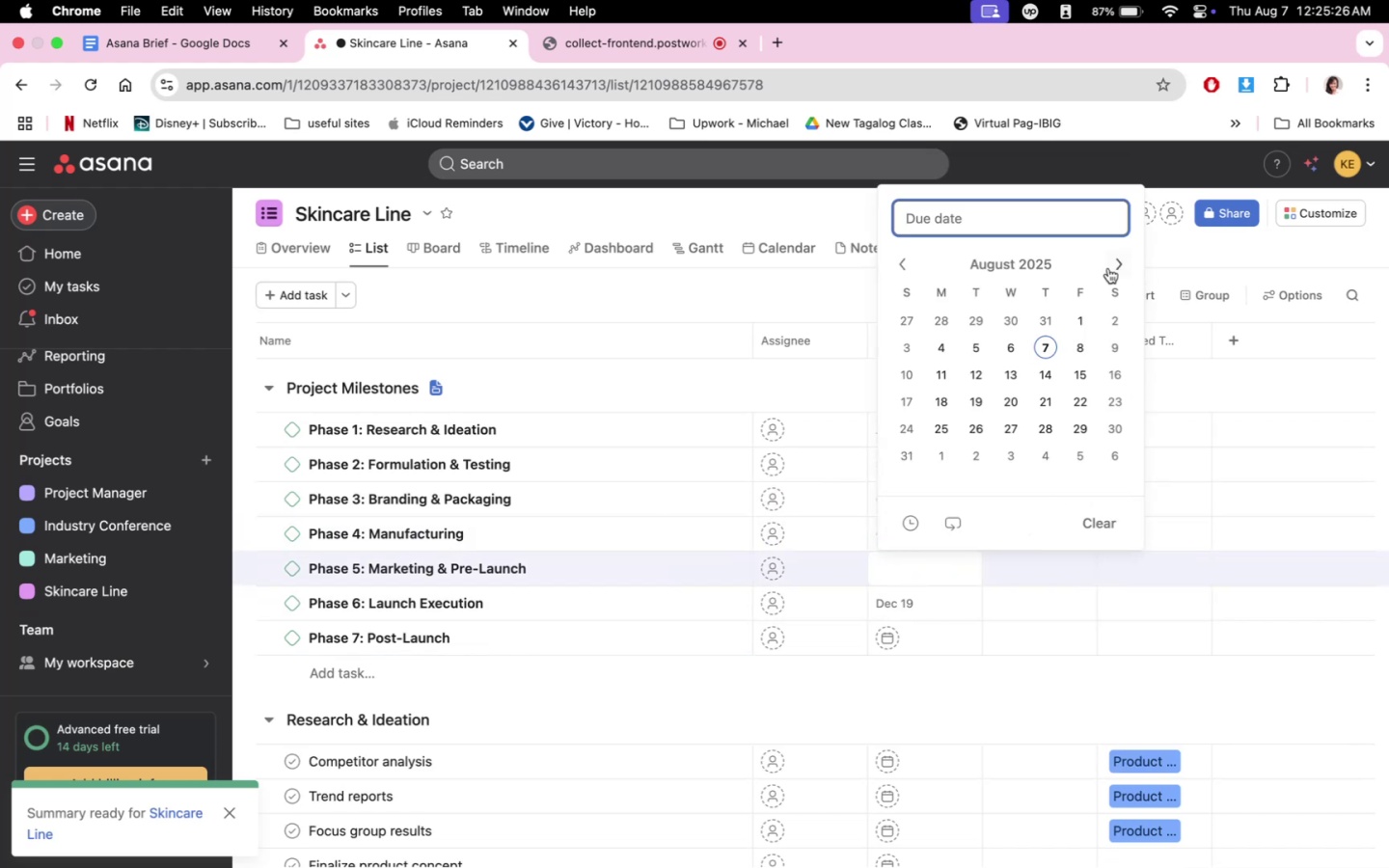 
double_click([1110, 264])
 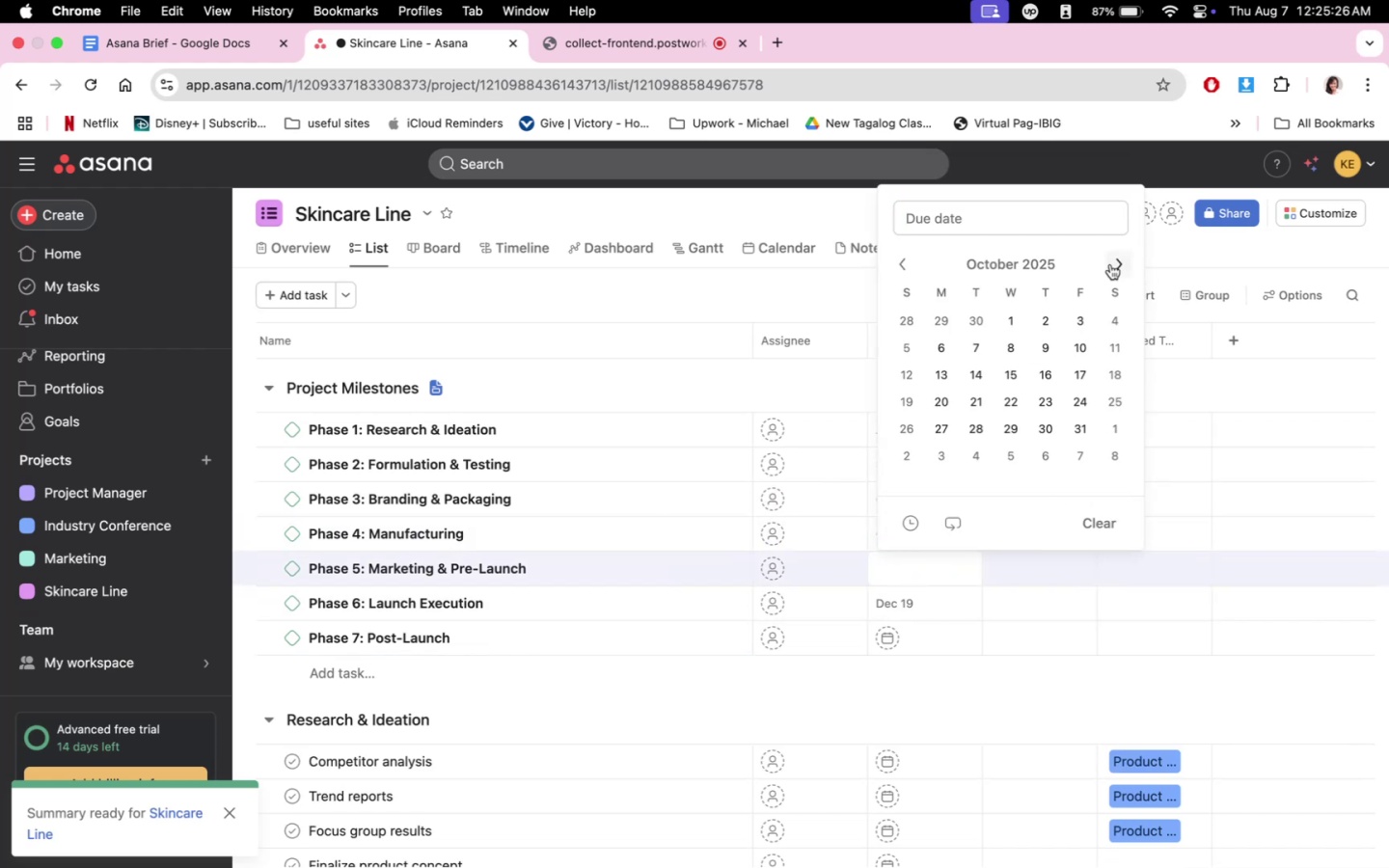 
triple_click([1110, 264])
 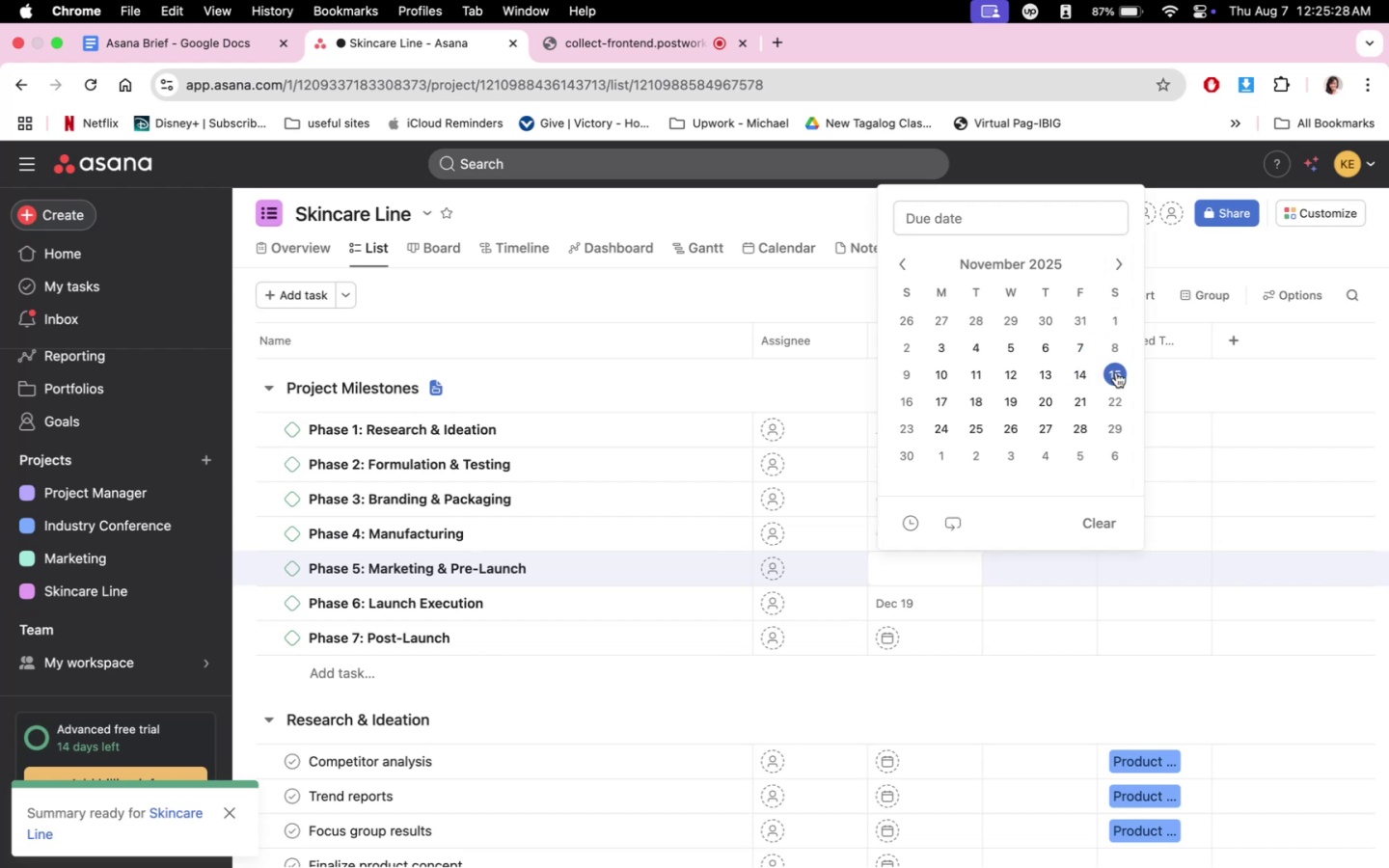 
left_click([1116, 372])
 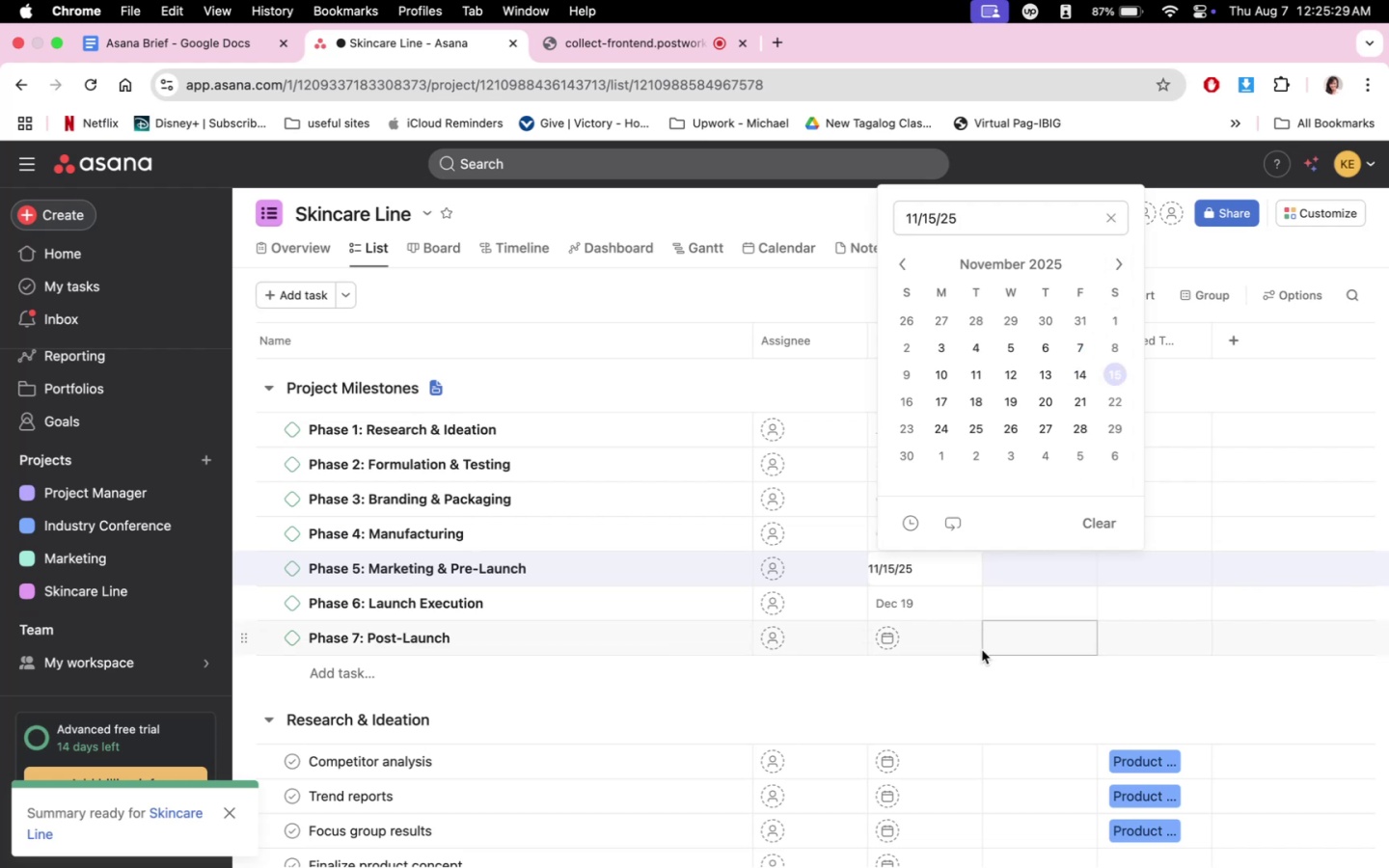 
double_click([978, 653])
 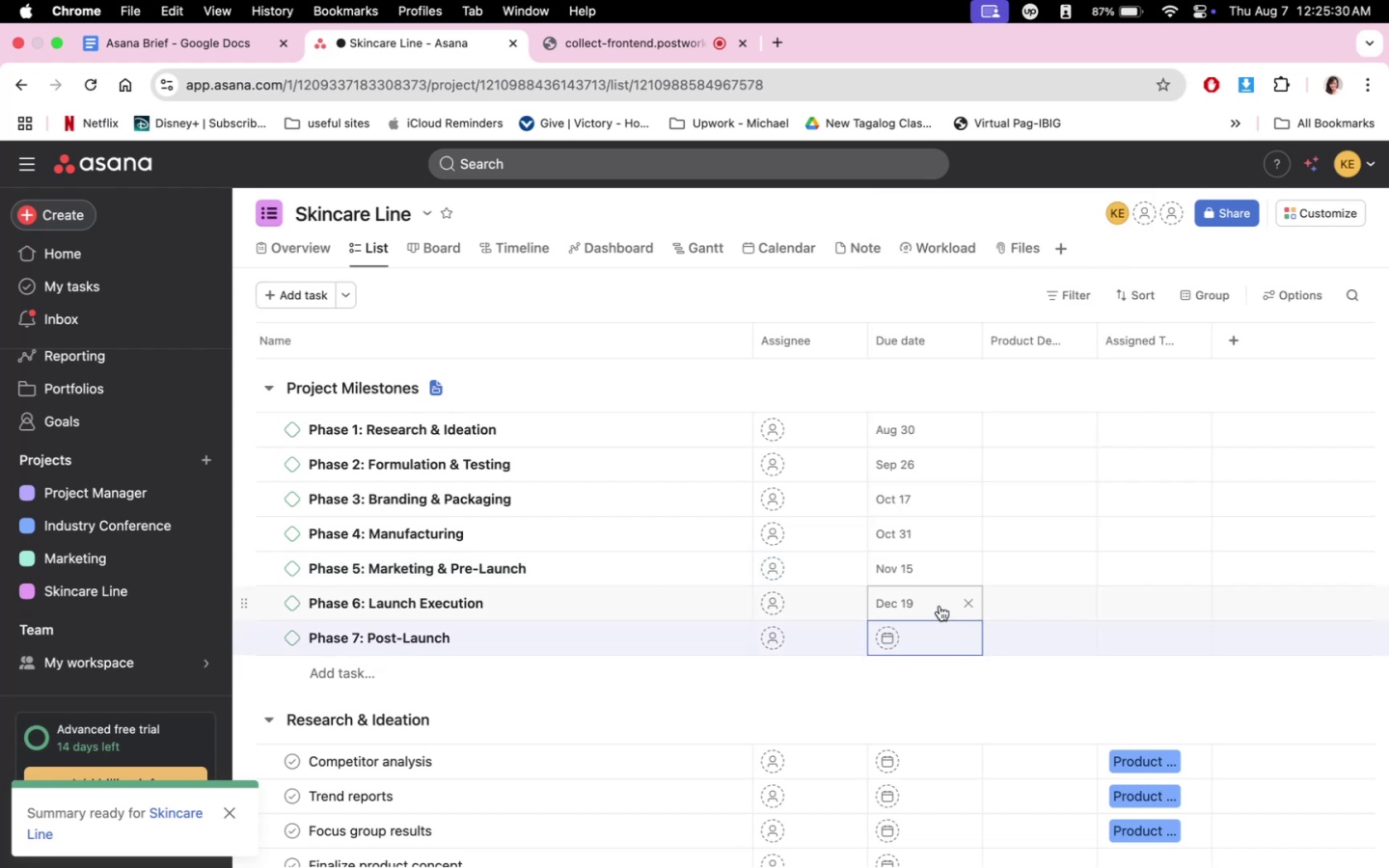 
left_click([940, 606])
 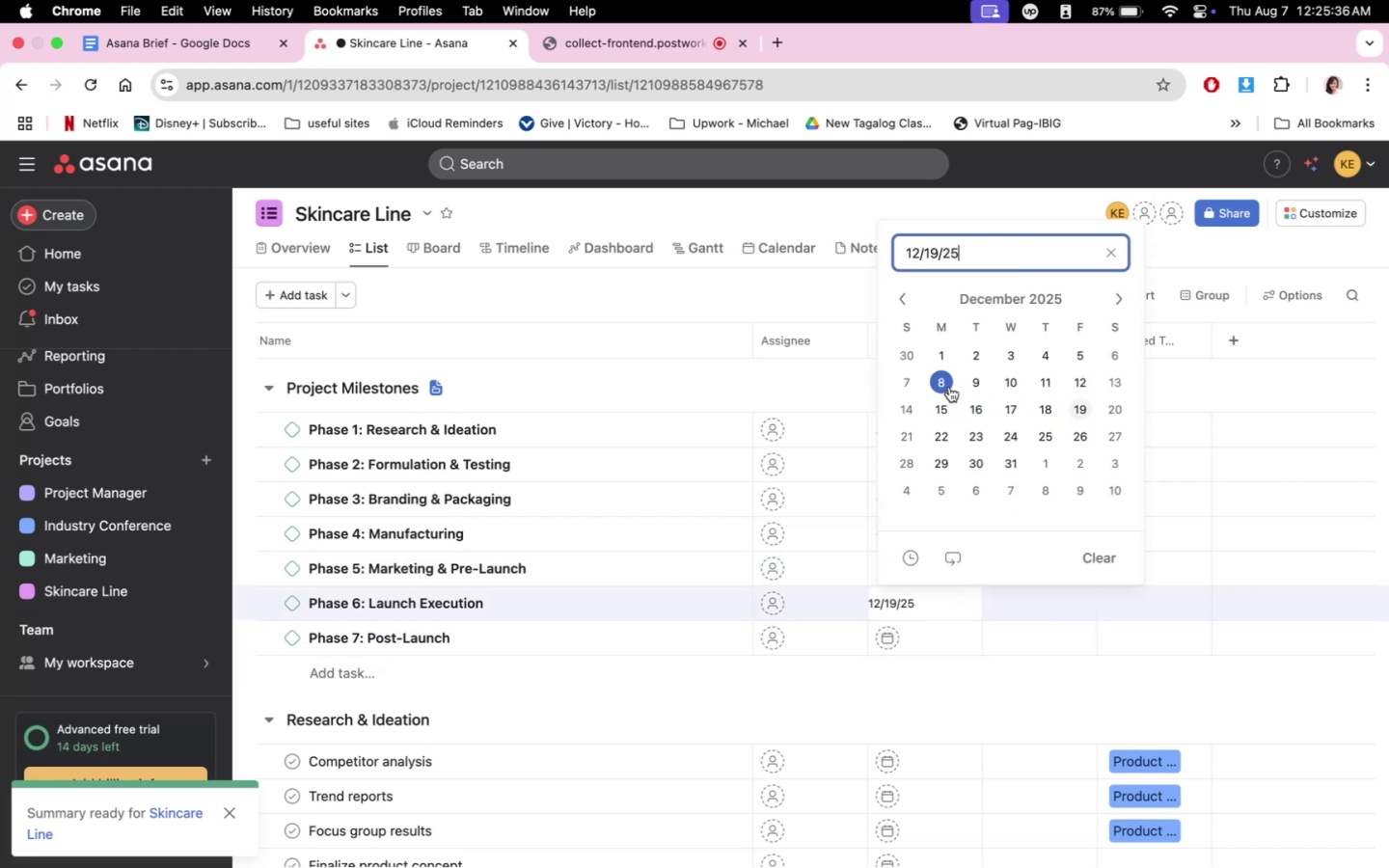 
wait(10.54)
 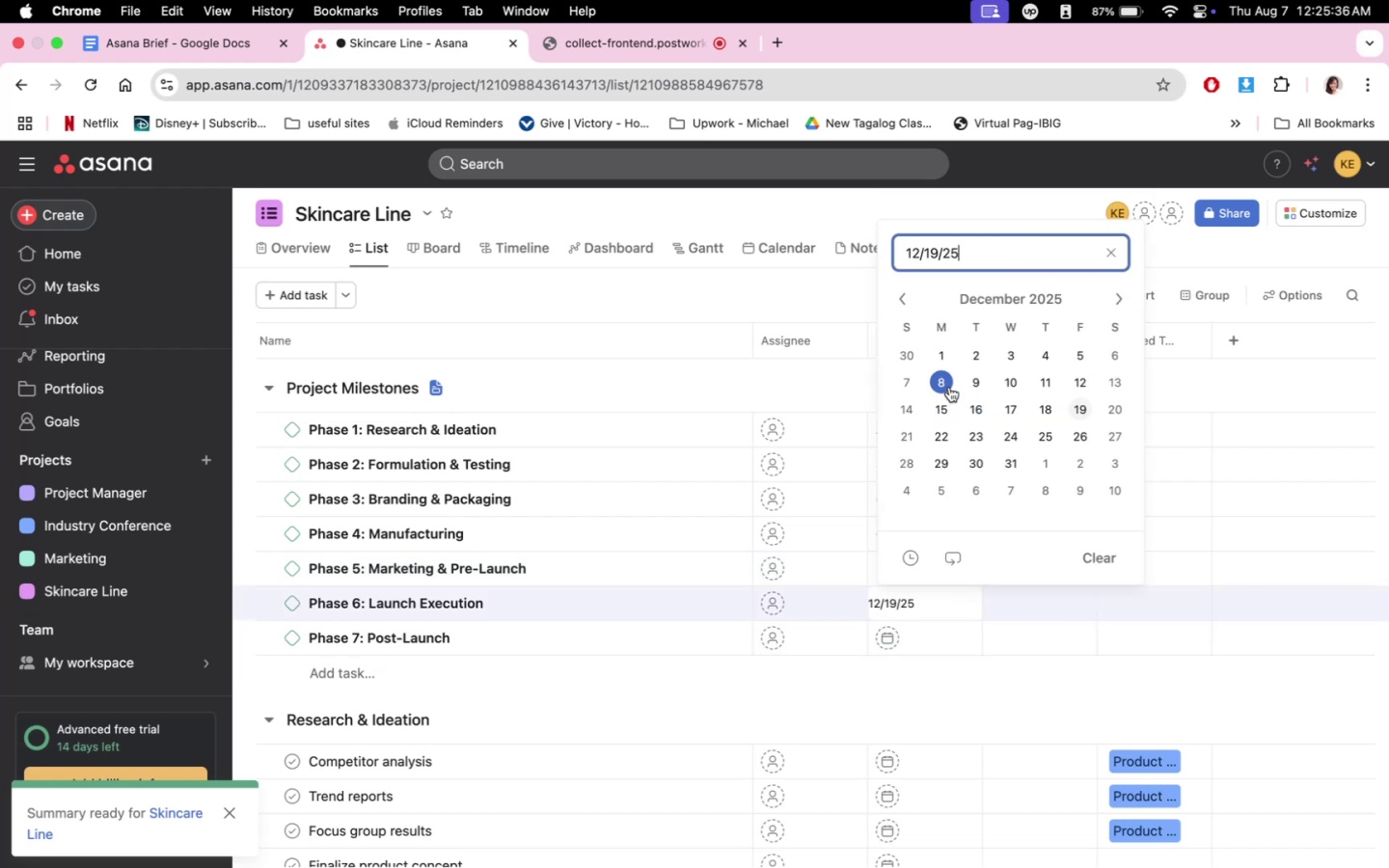 
left_click([945, 364])
 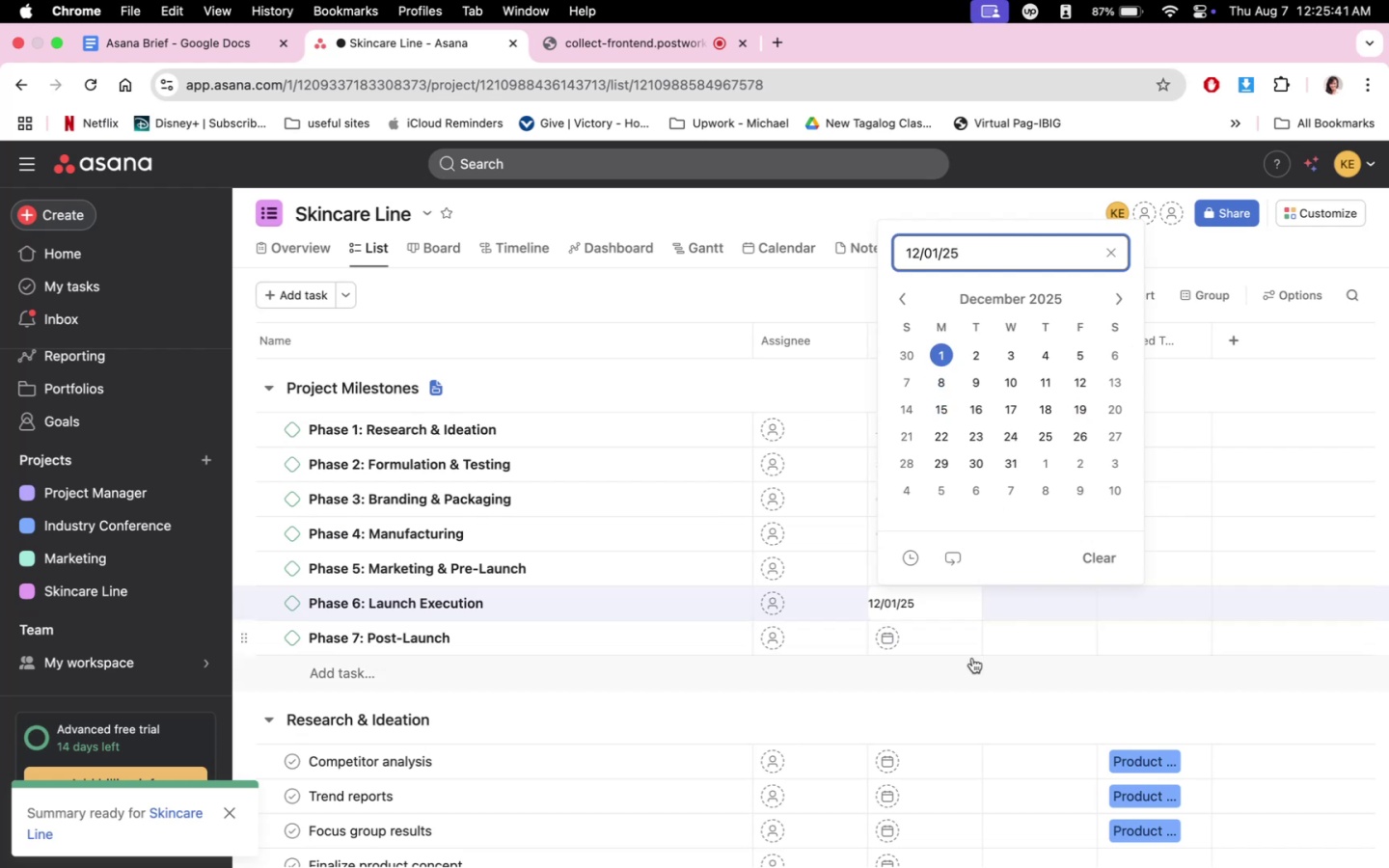 
double_click([975, 669])
 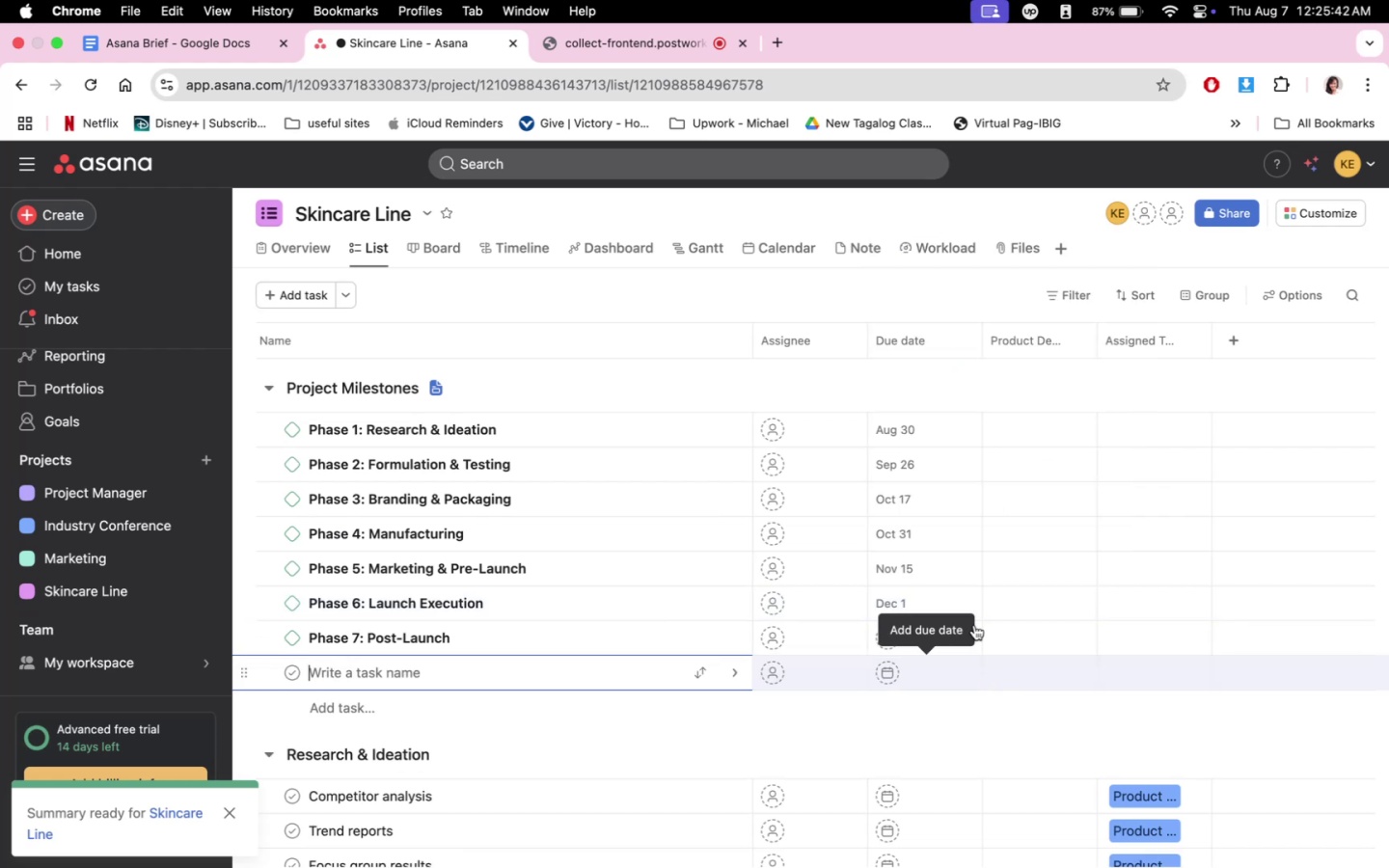 
mouse_move([978, 577])
 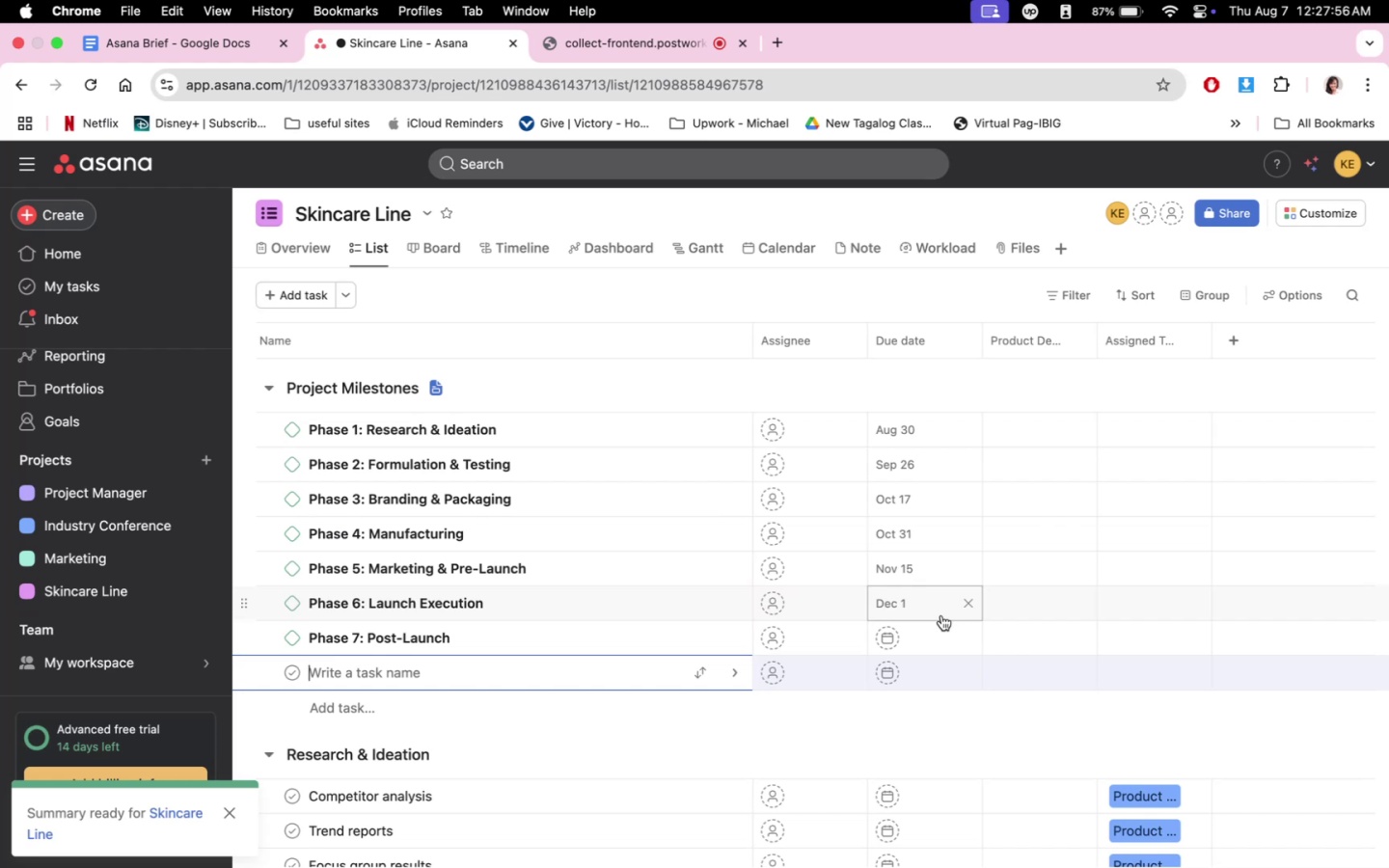 
wait(136.66)
 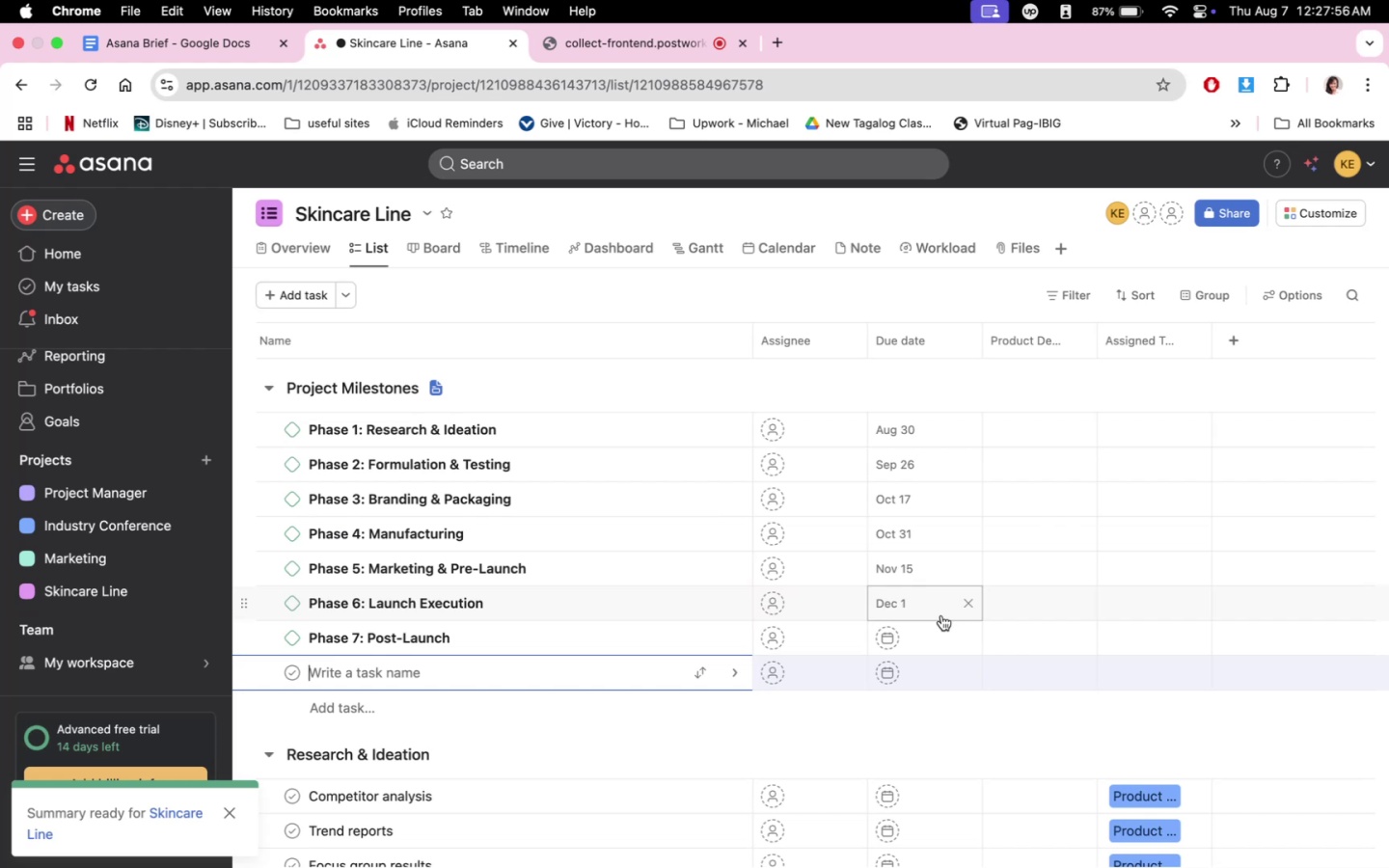 
left_click([684, 822])
 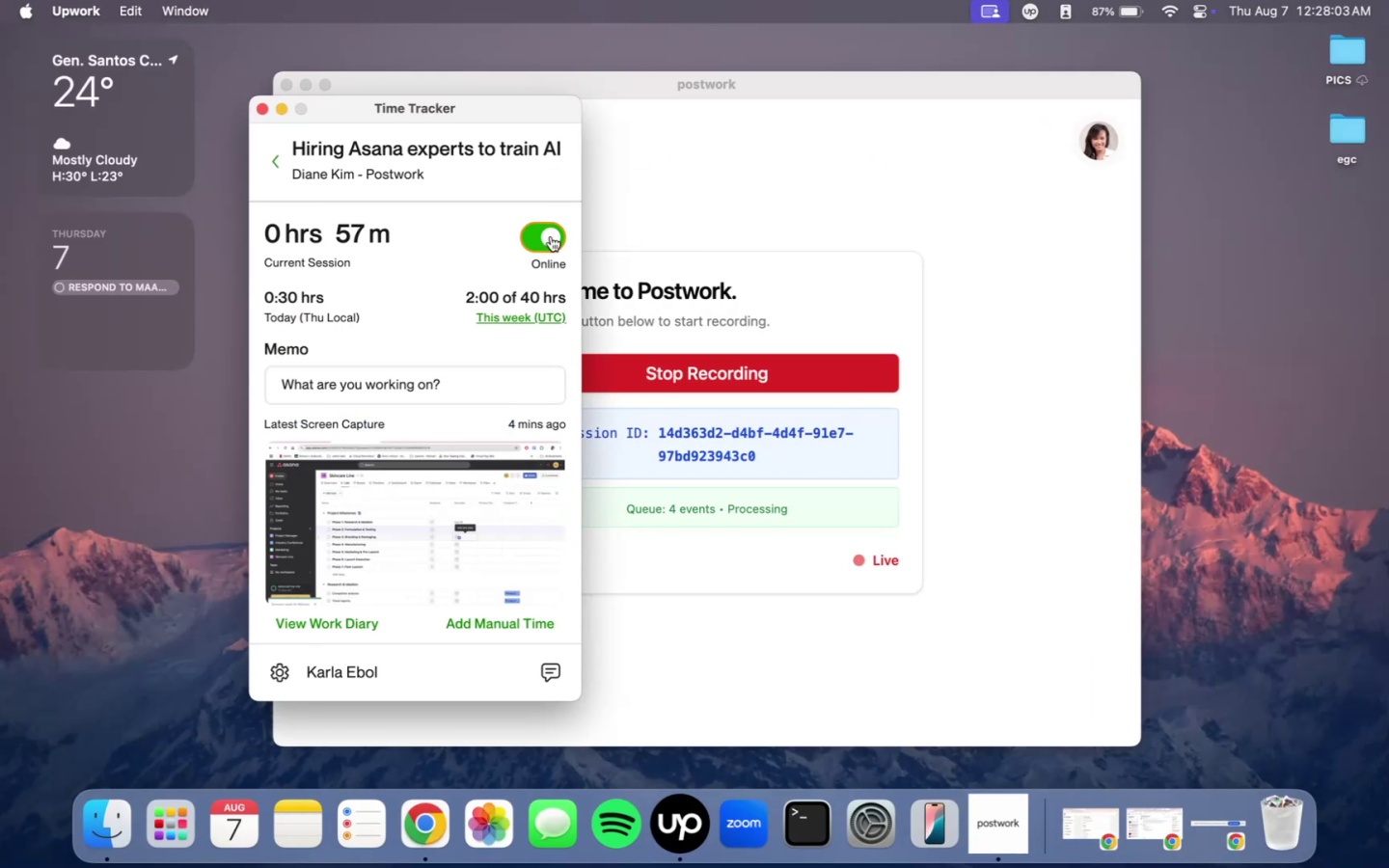 
left_click([551, 236])
 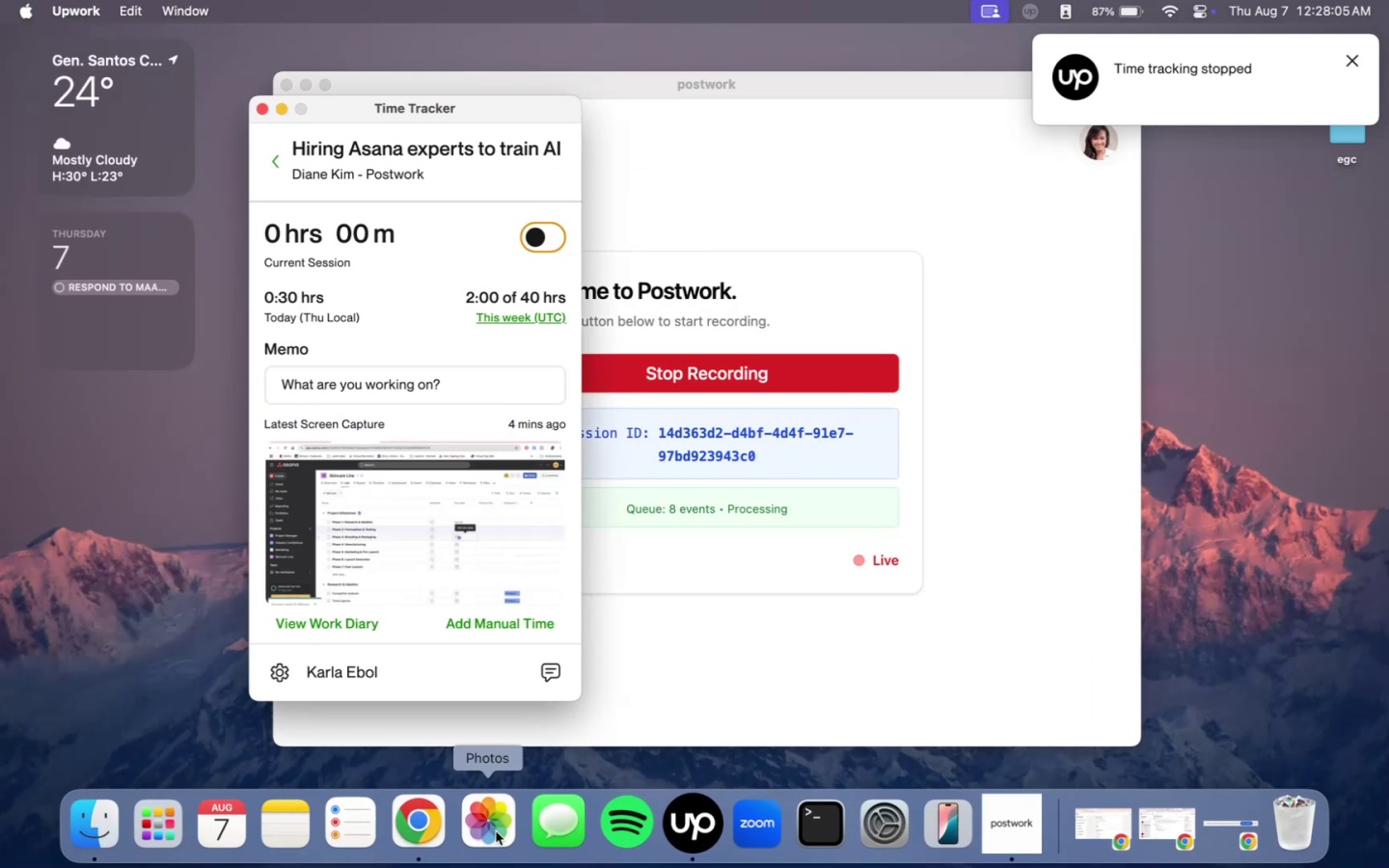 
left_click([439, 832])
 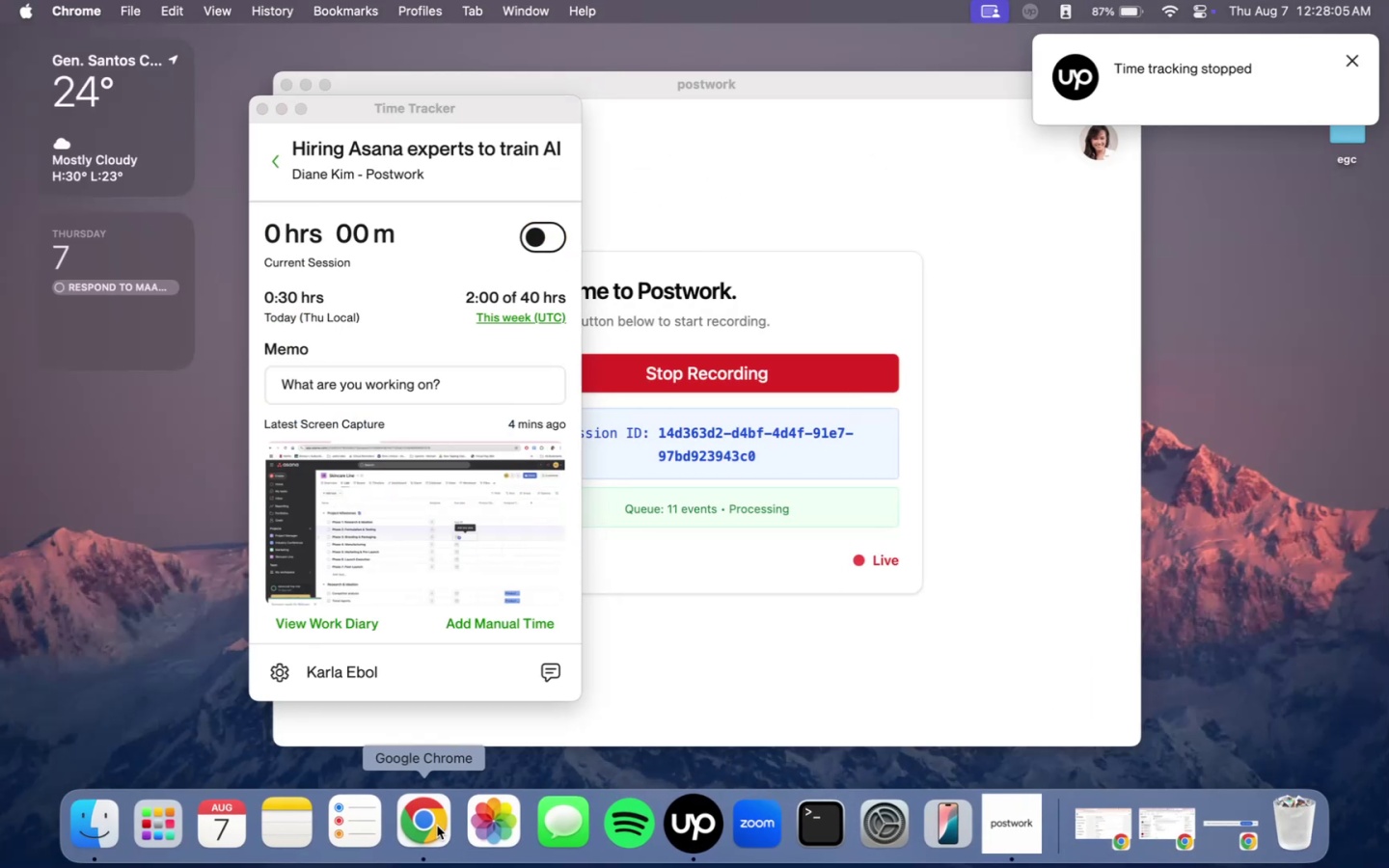 
double_click([429, 828])
 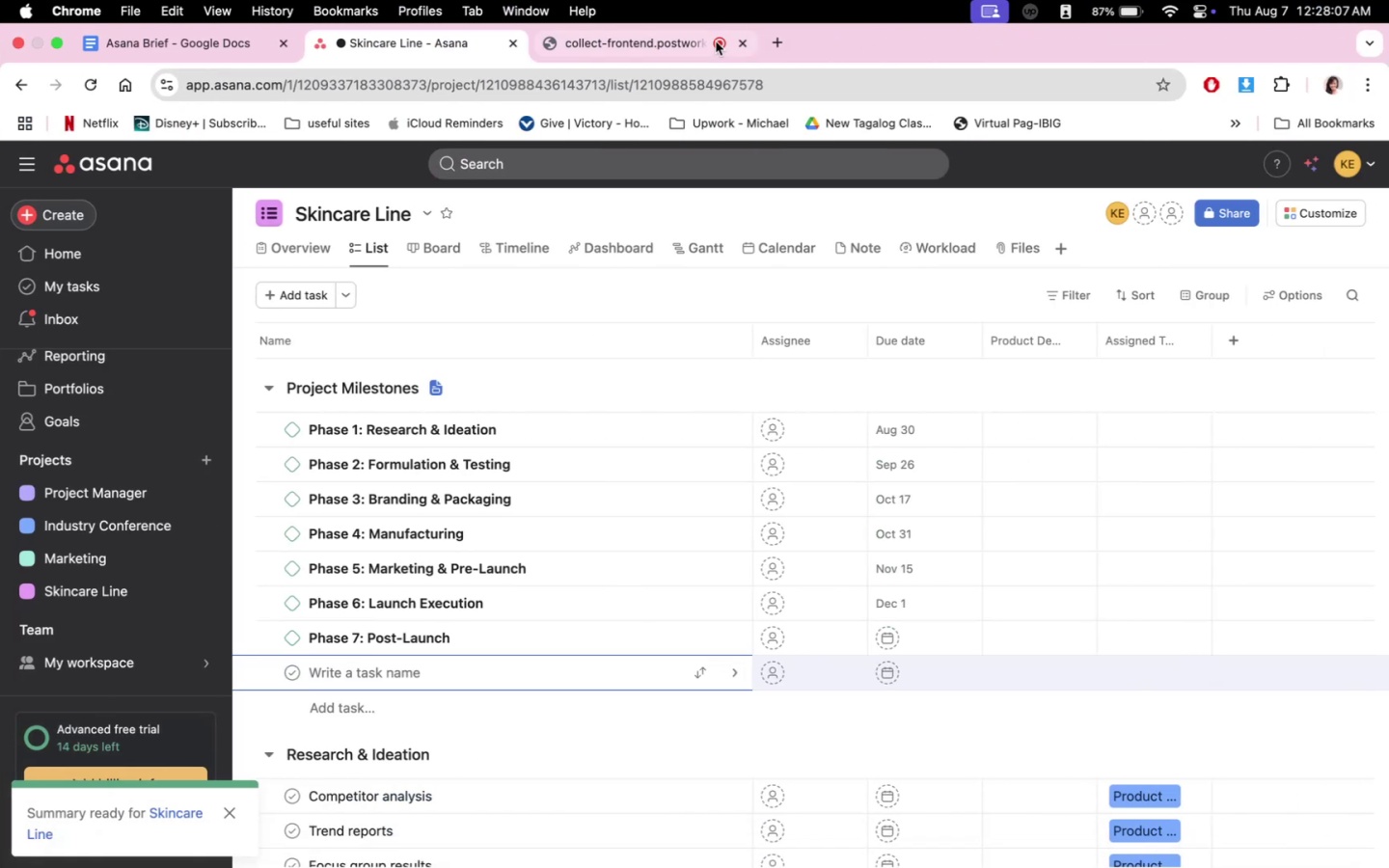 
left_click([679, 41])
 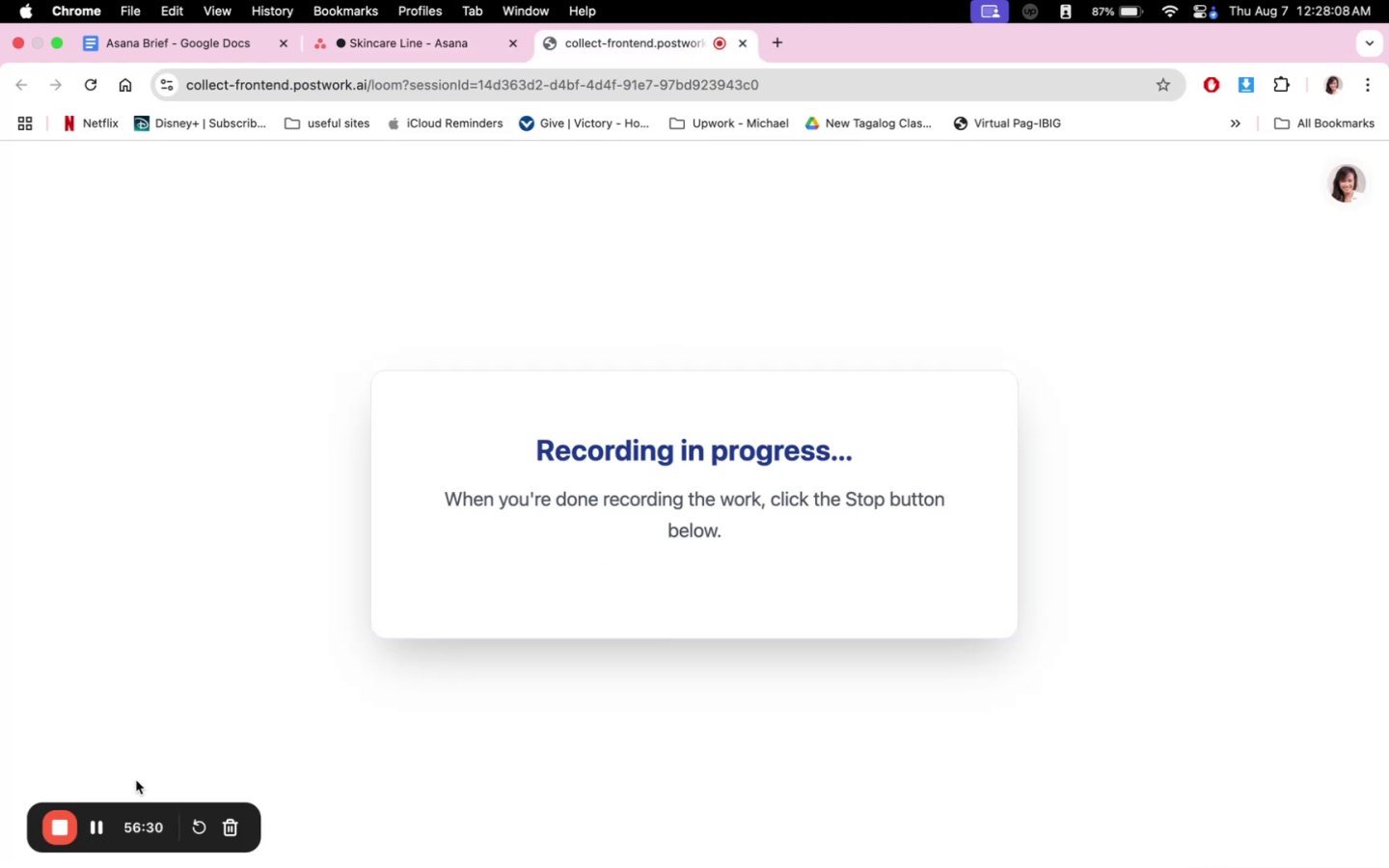 
mouse_move([93, 807])
 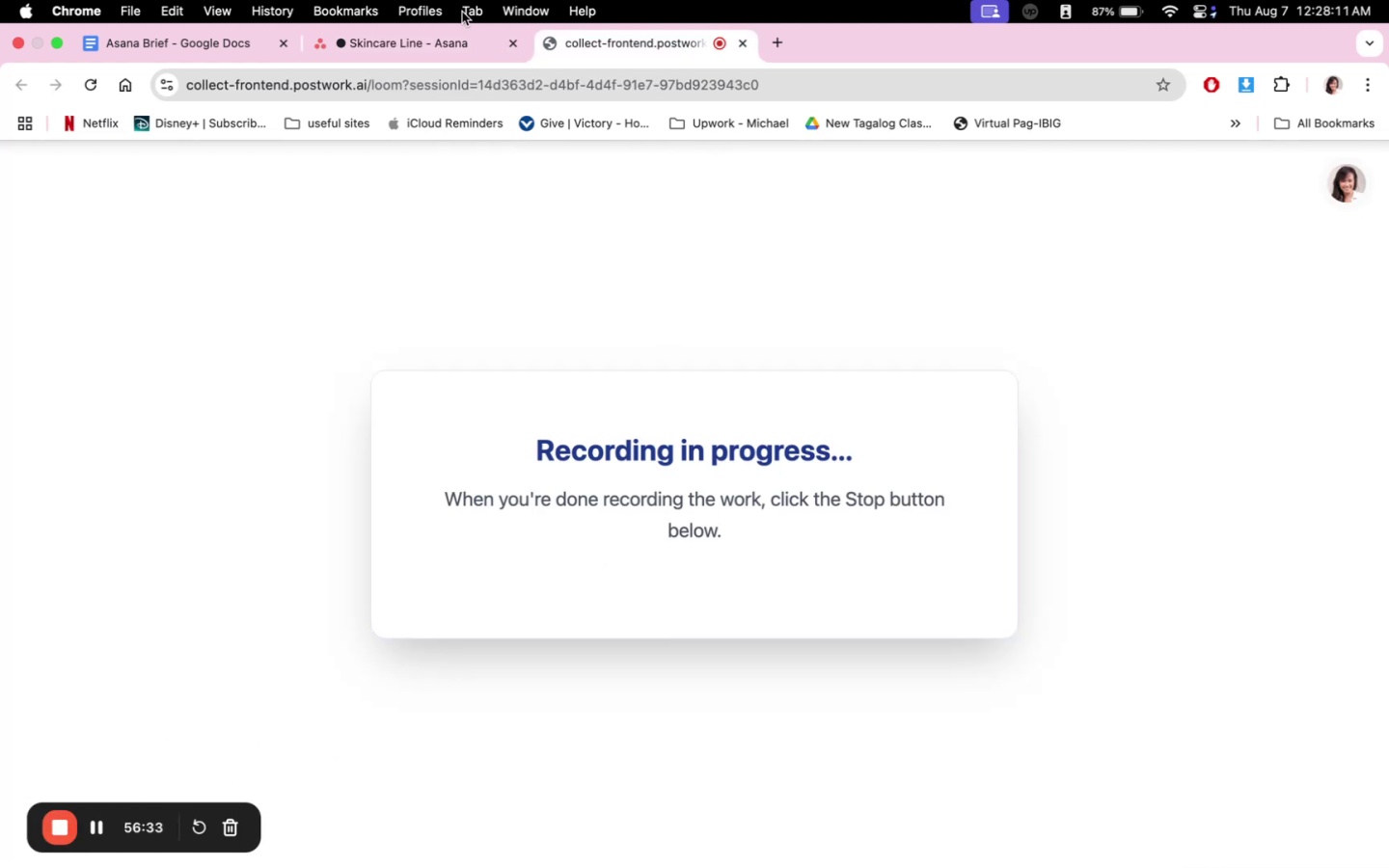 
left_click([442, 42])
 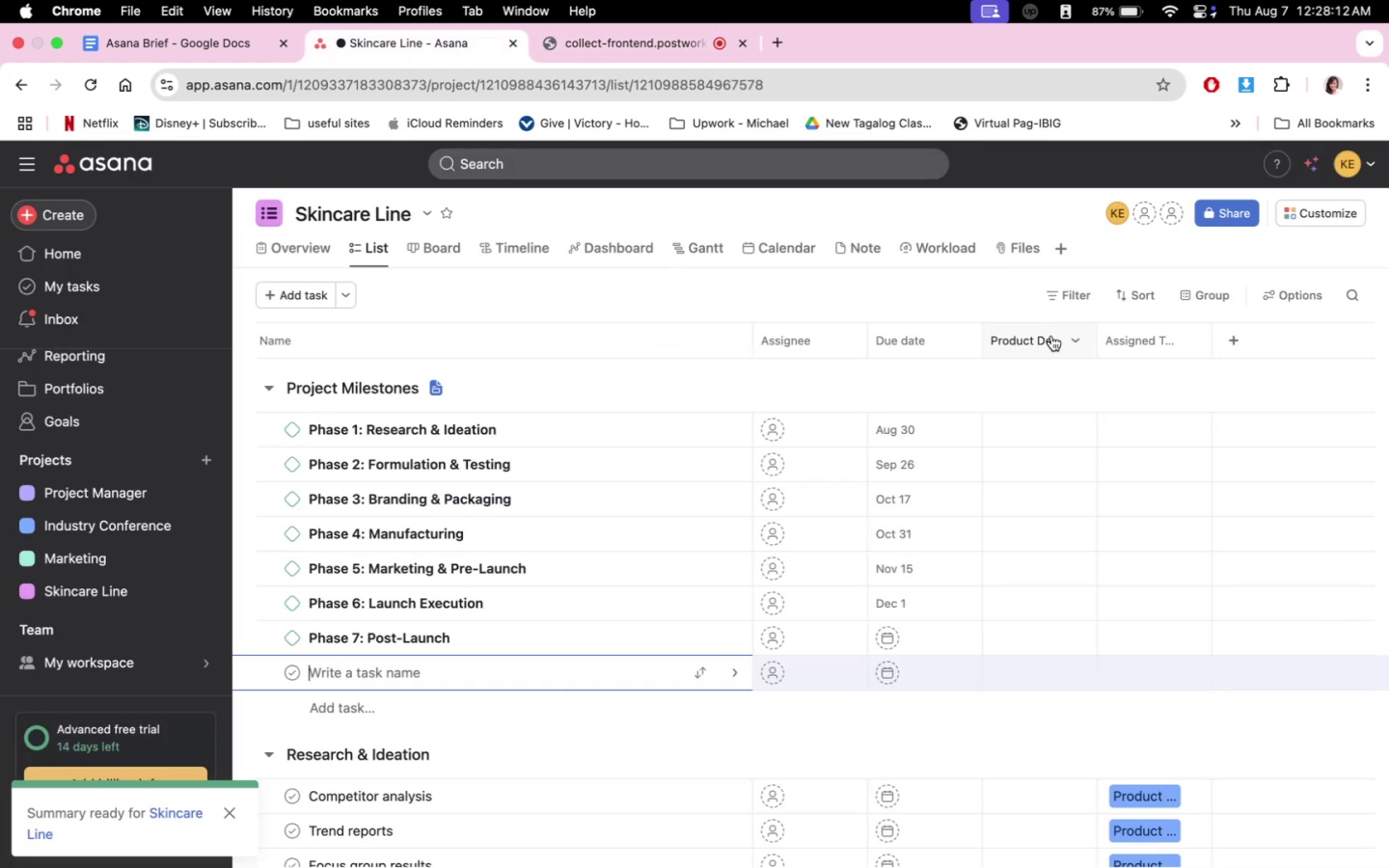 
left_click([1050, 338])
 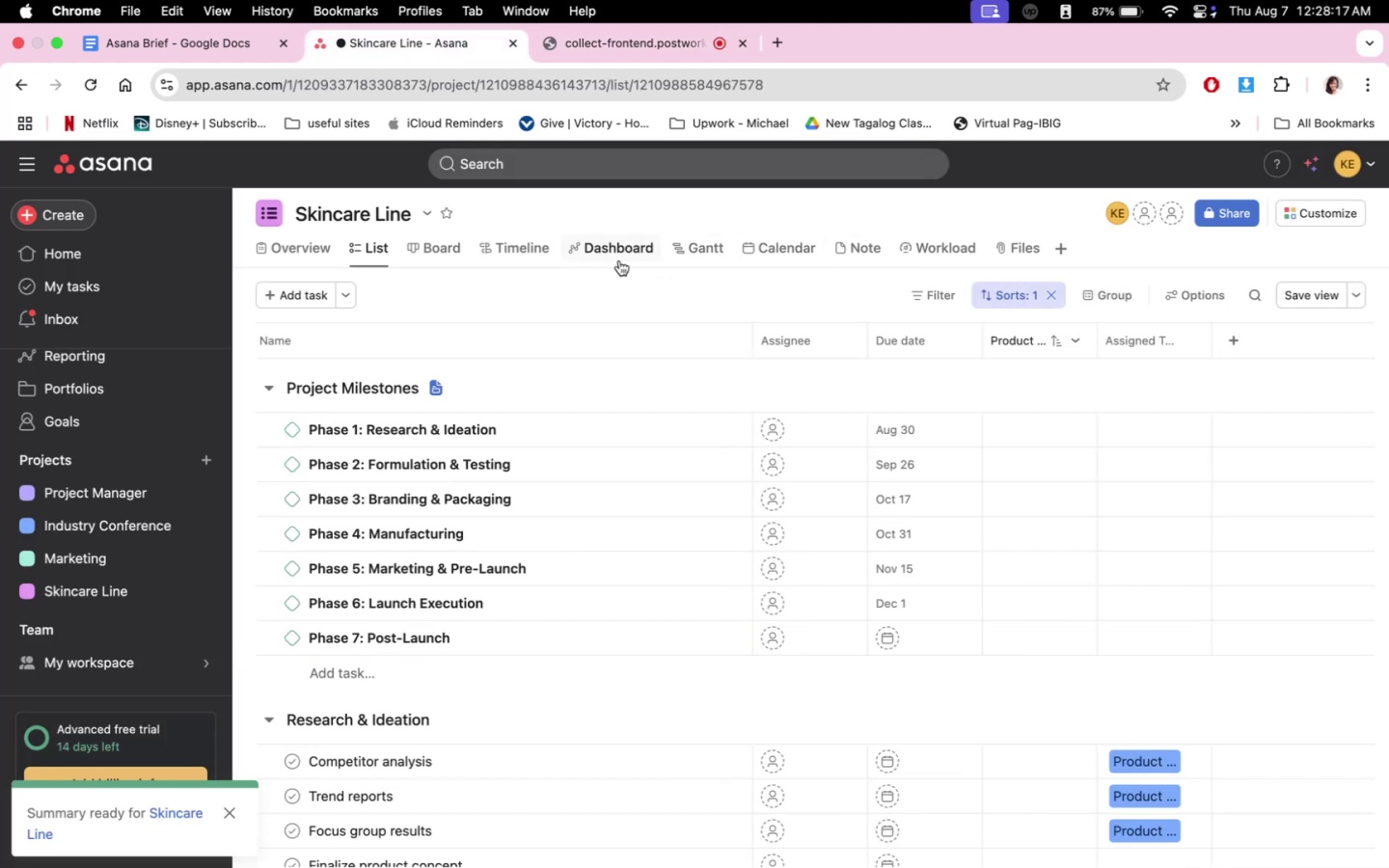 
wait(5.01)
 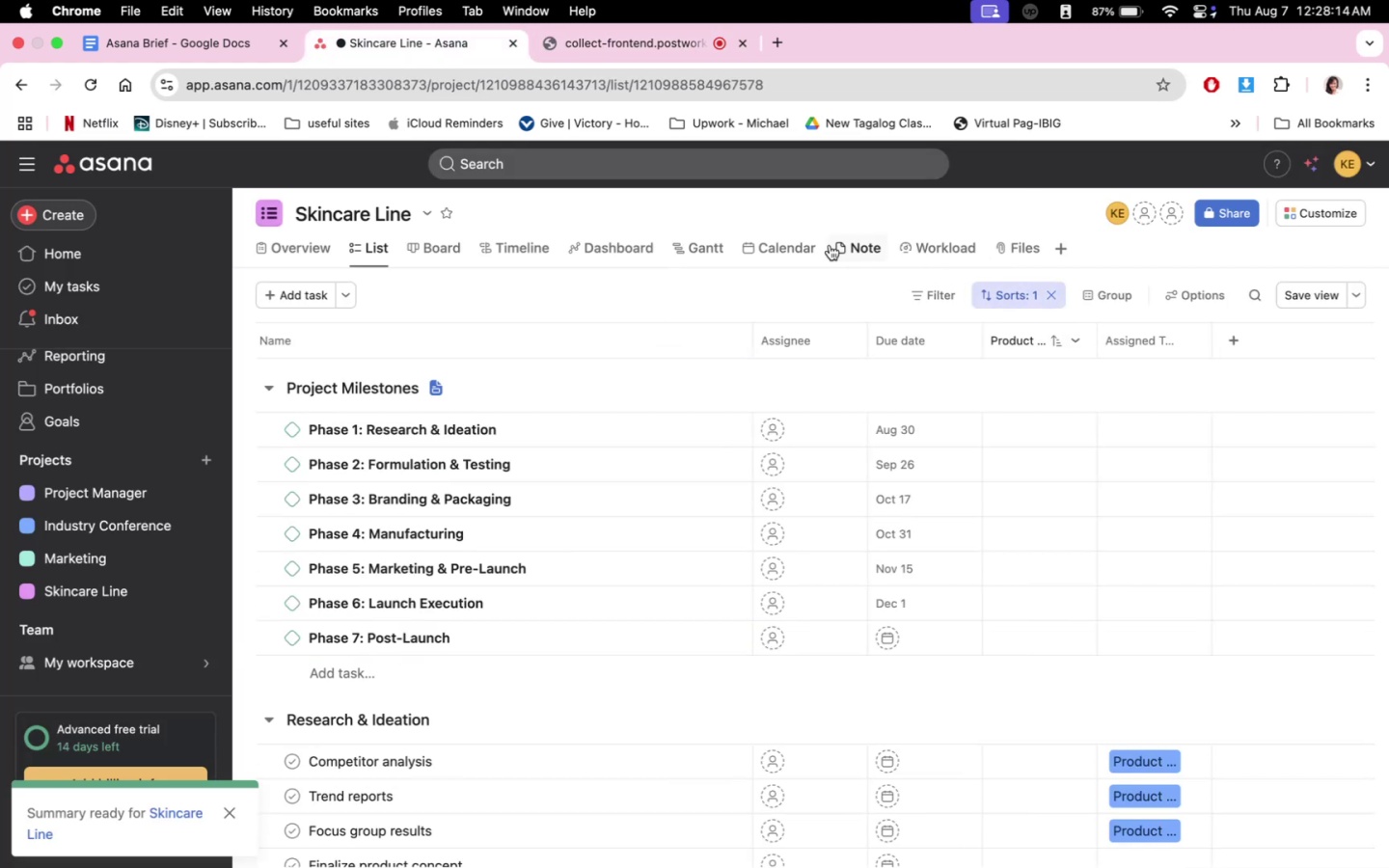 
left_click([619, 260])
 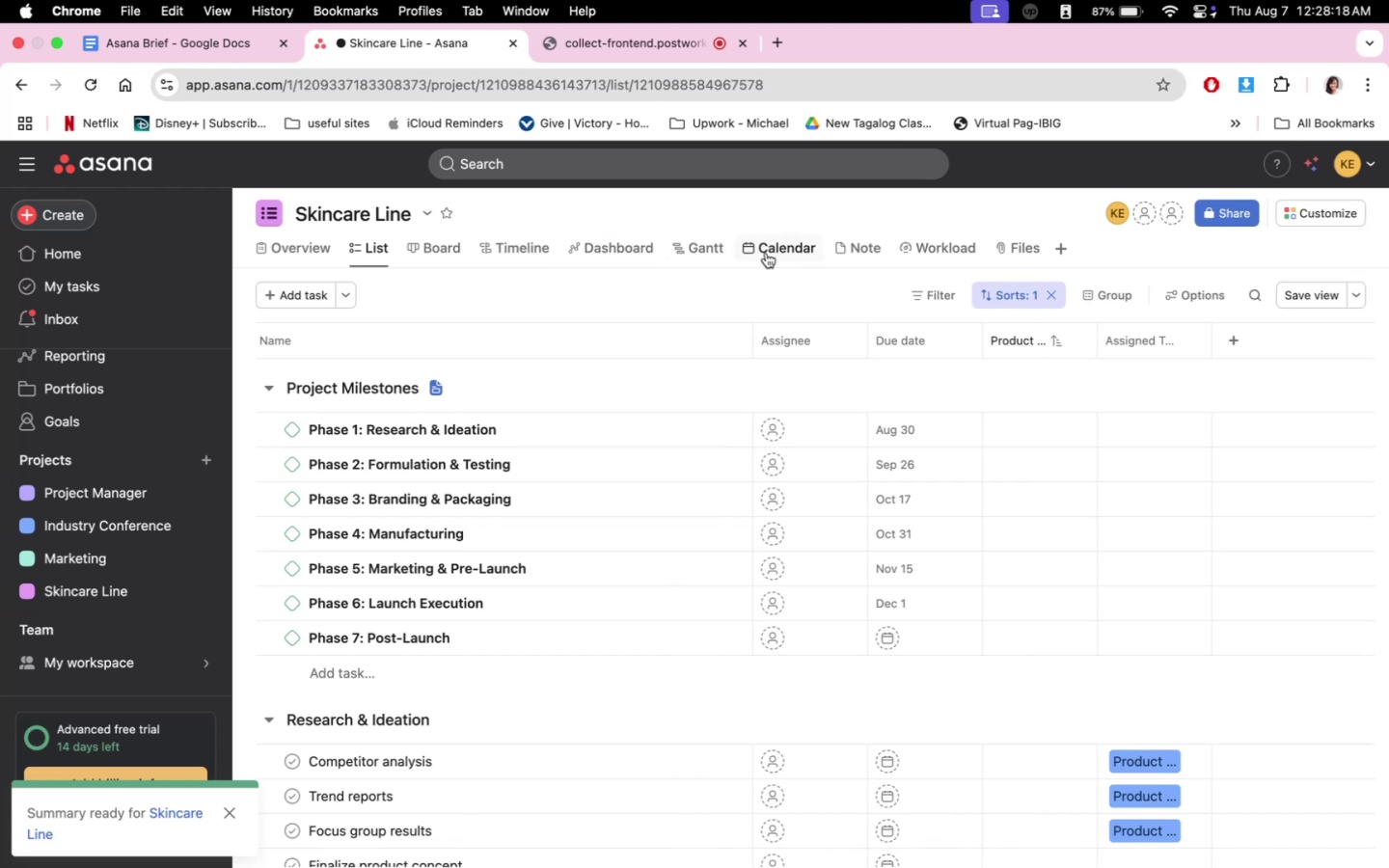 
double_click([794, 250])
 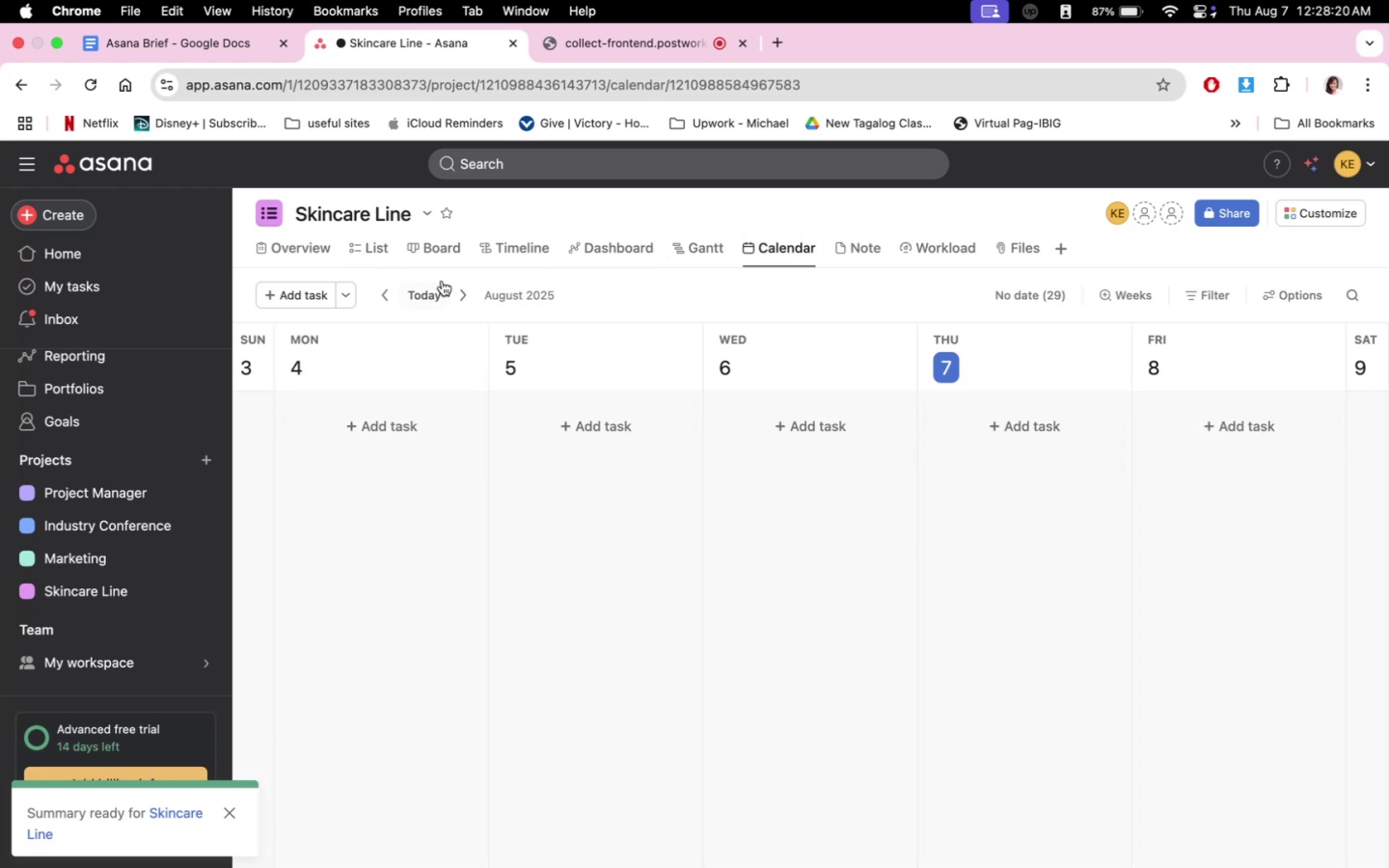 
left_click([365, 244])
 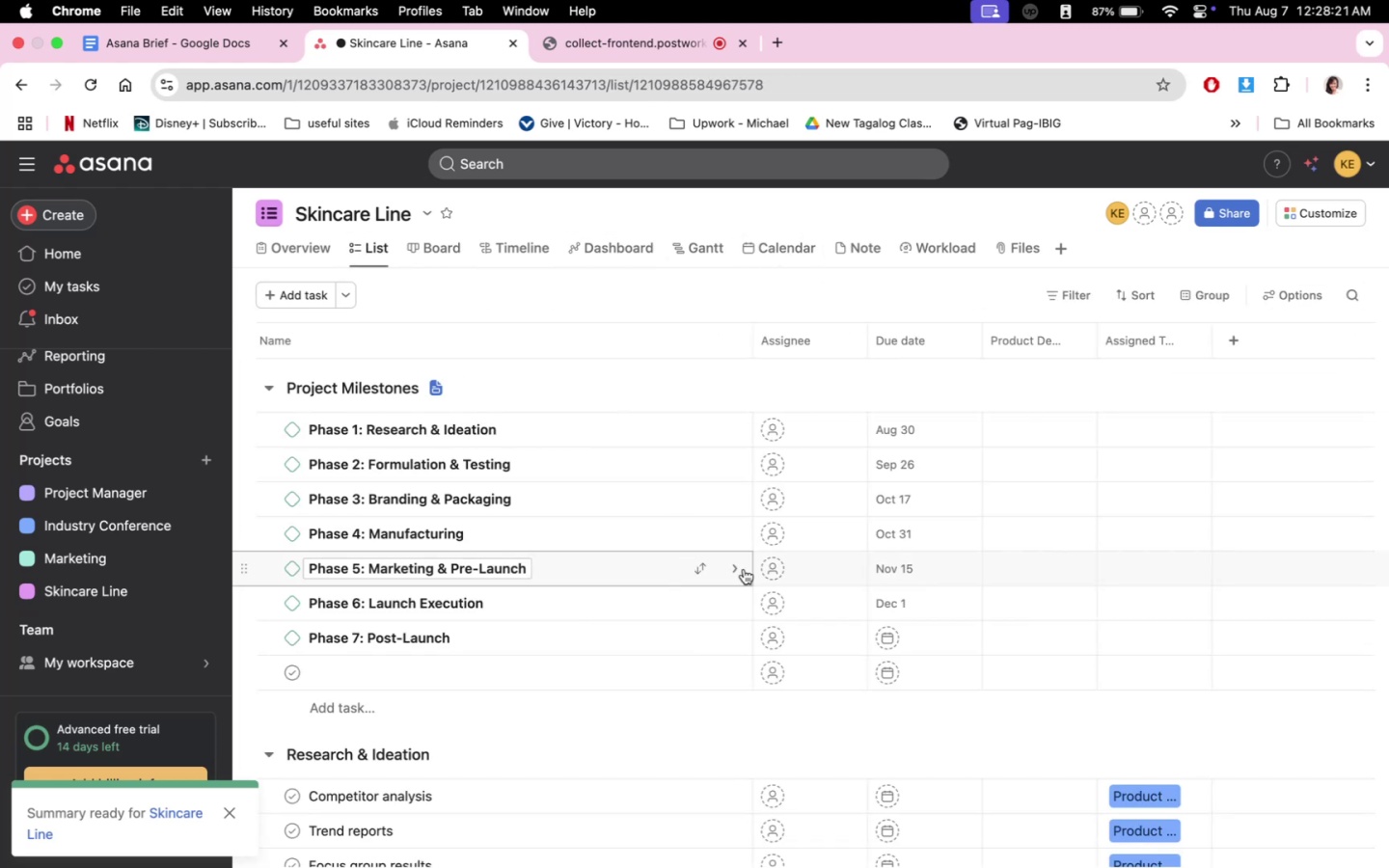 
scroll: coordinate [761, 583], scroll_direction: down, amount: 1.0
 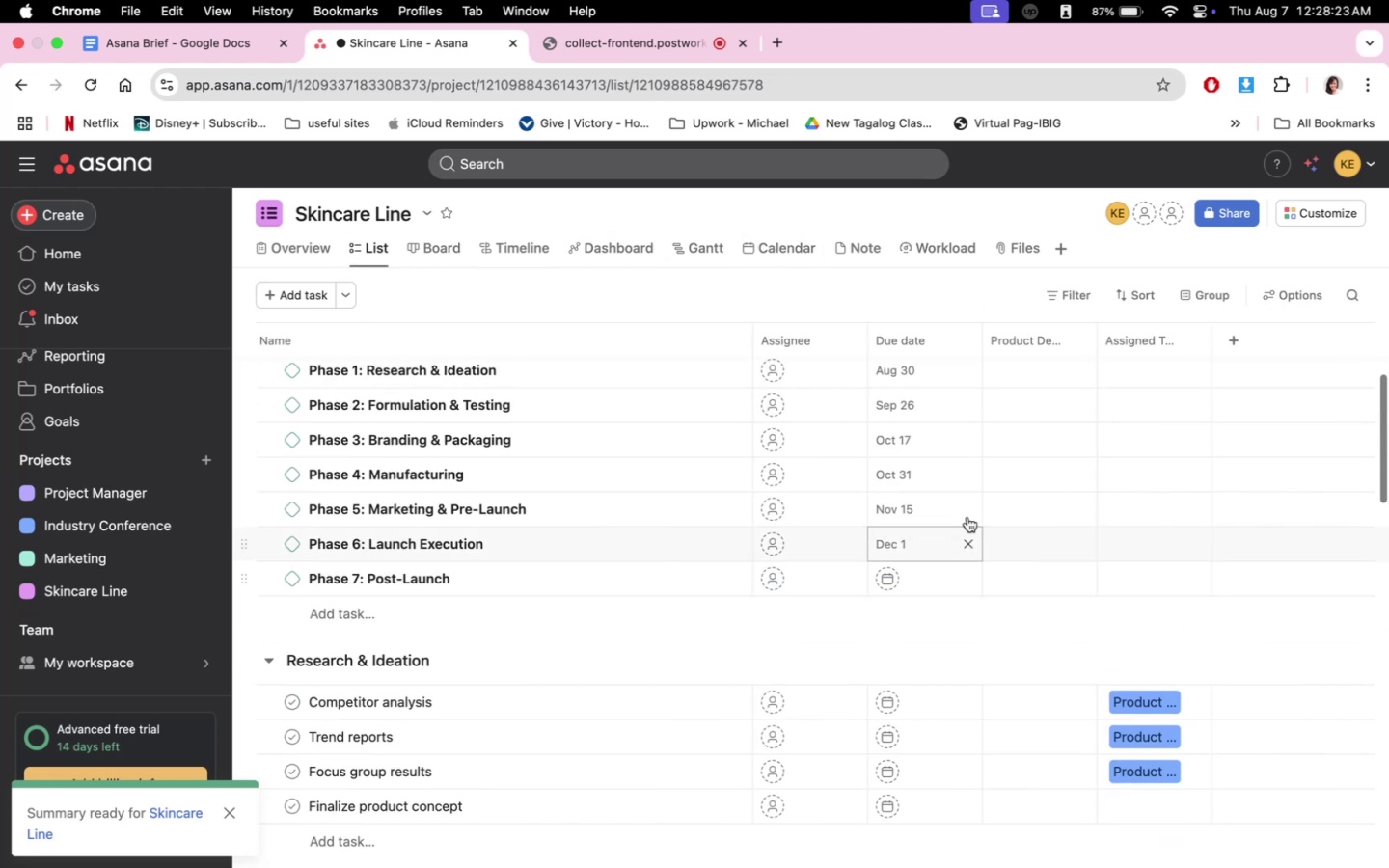 
scroll: coordinate [955, 423], scroll_direction: up, amount: 3.0
 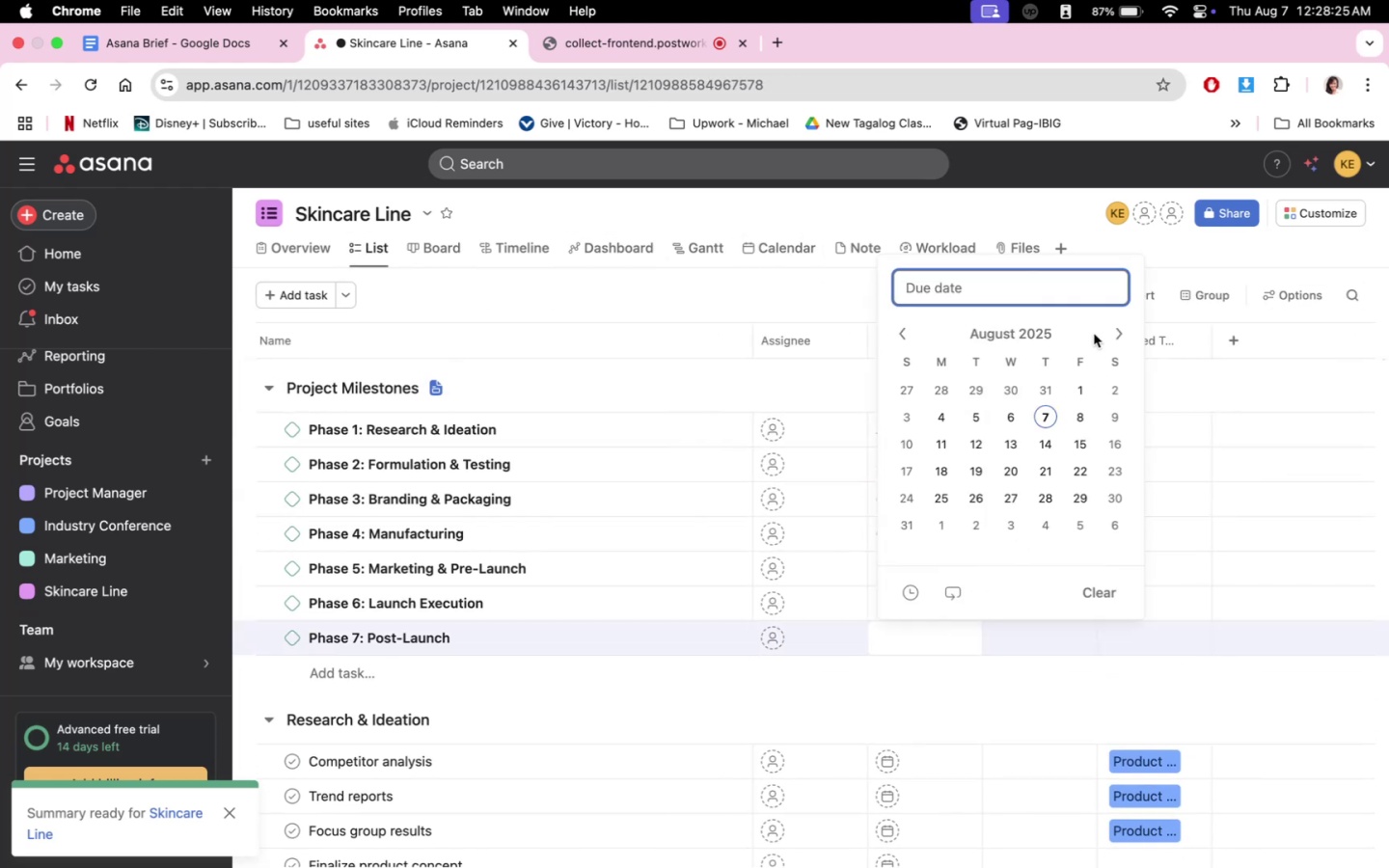 
double_click([1116, 328])
 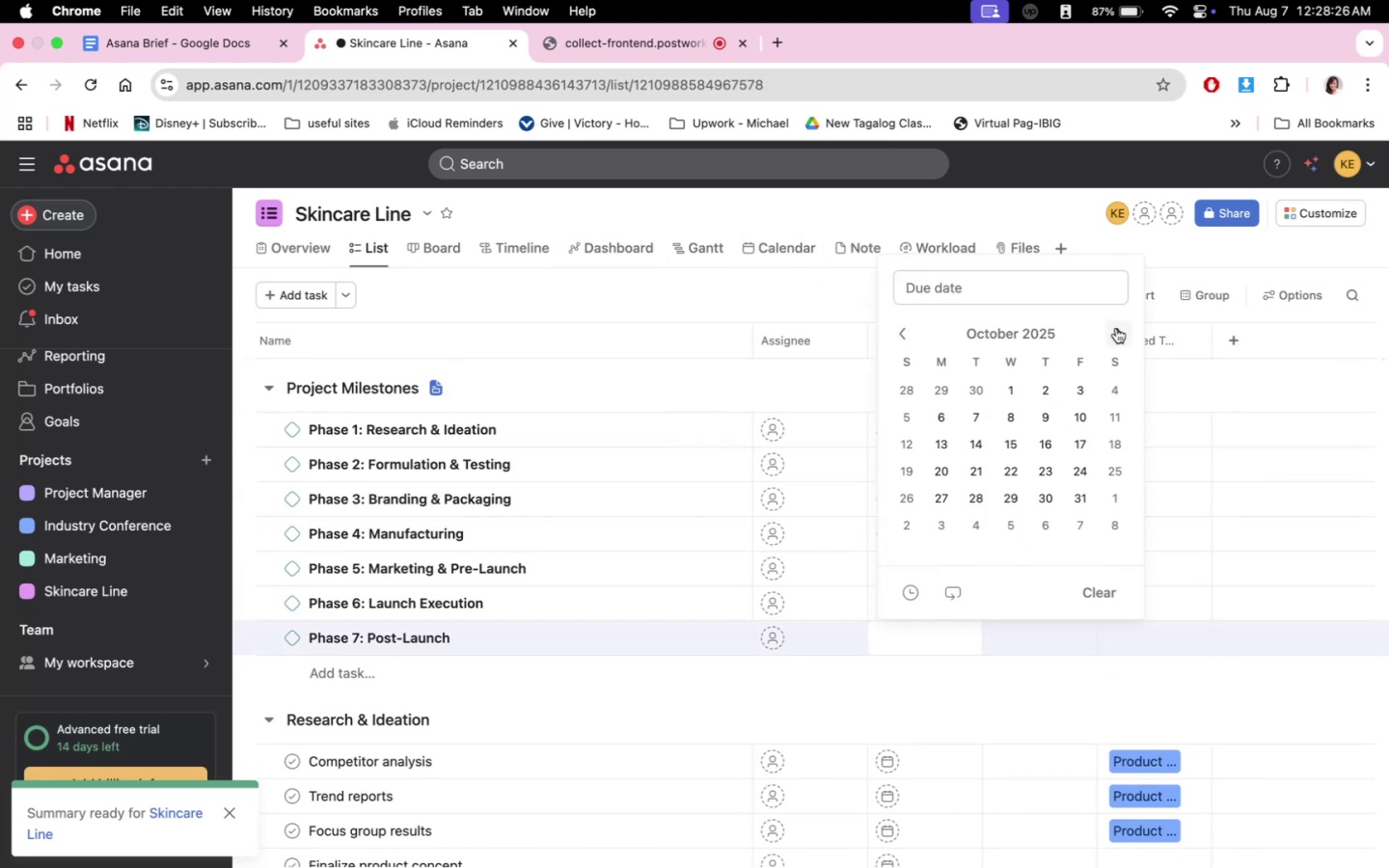 
triple_click([1116, 328])
 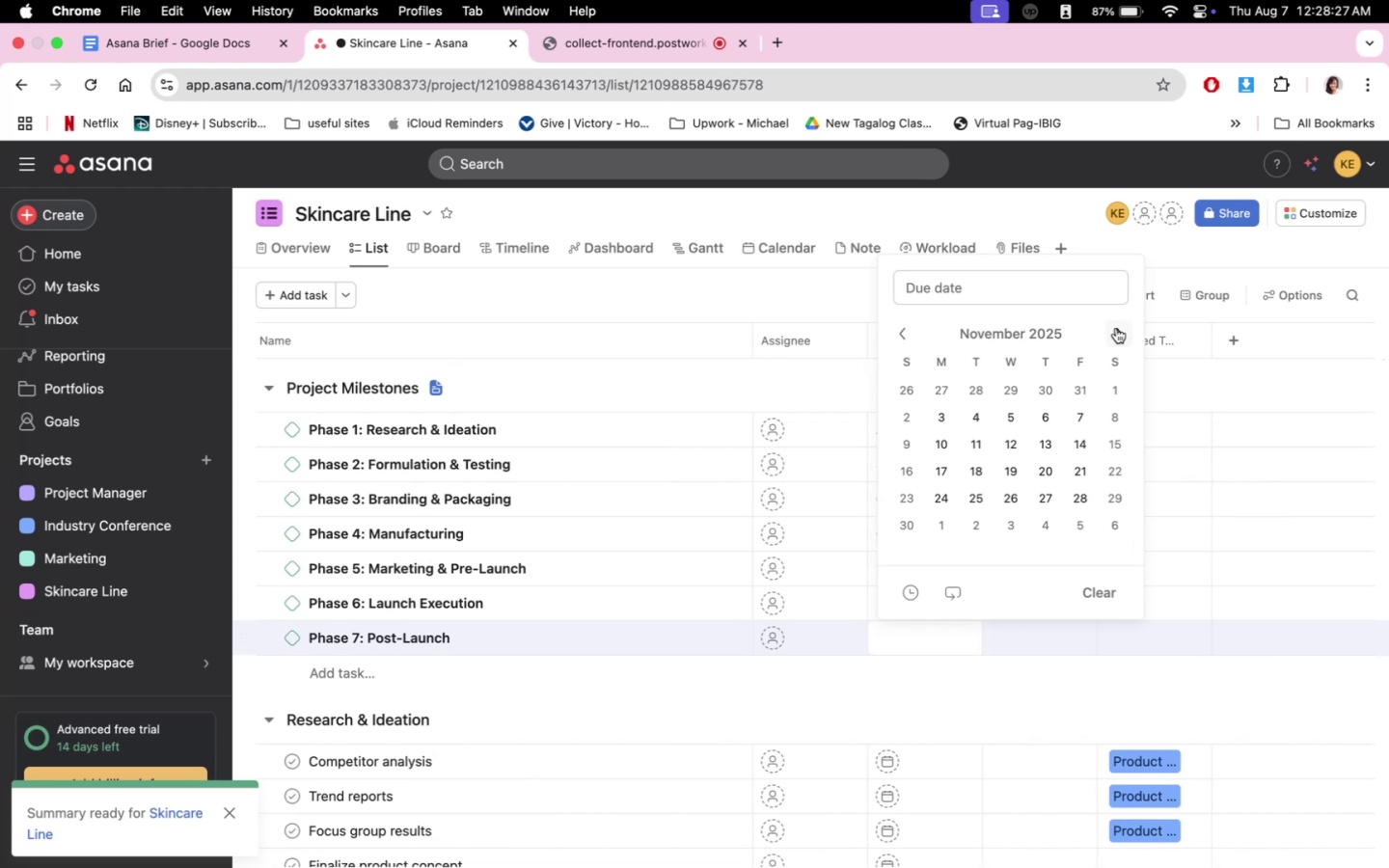 
triple_click([1116, 328])
 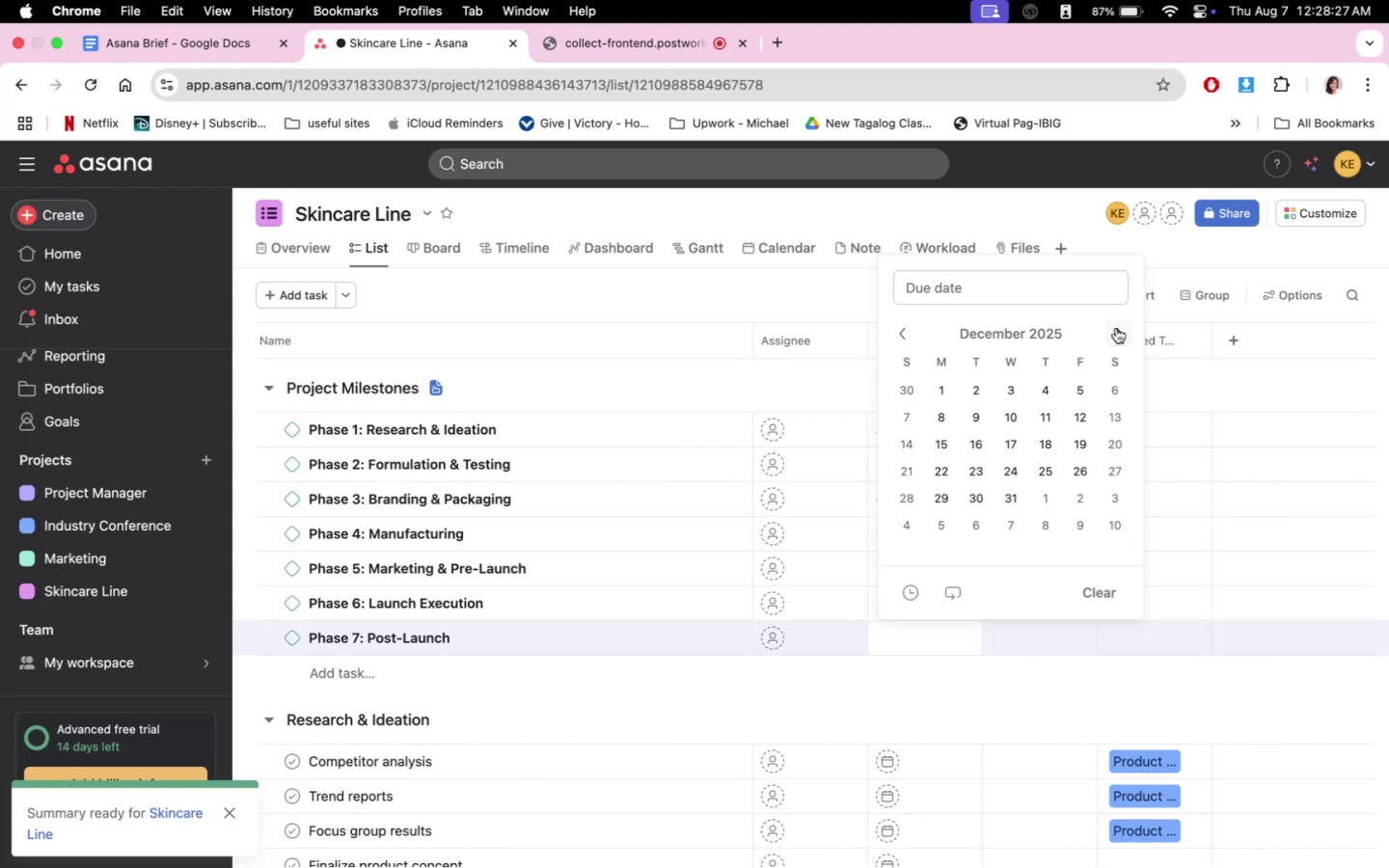 
triple_click([1116, 328])
 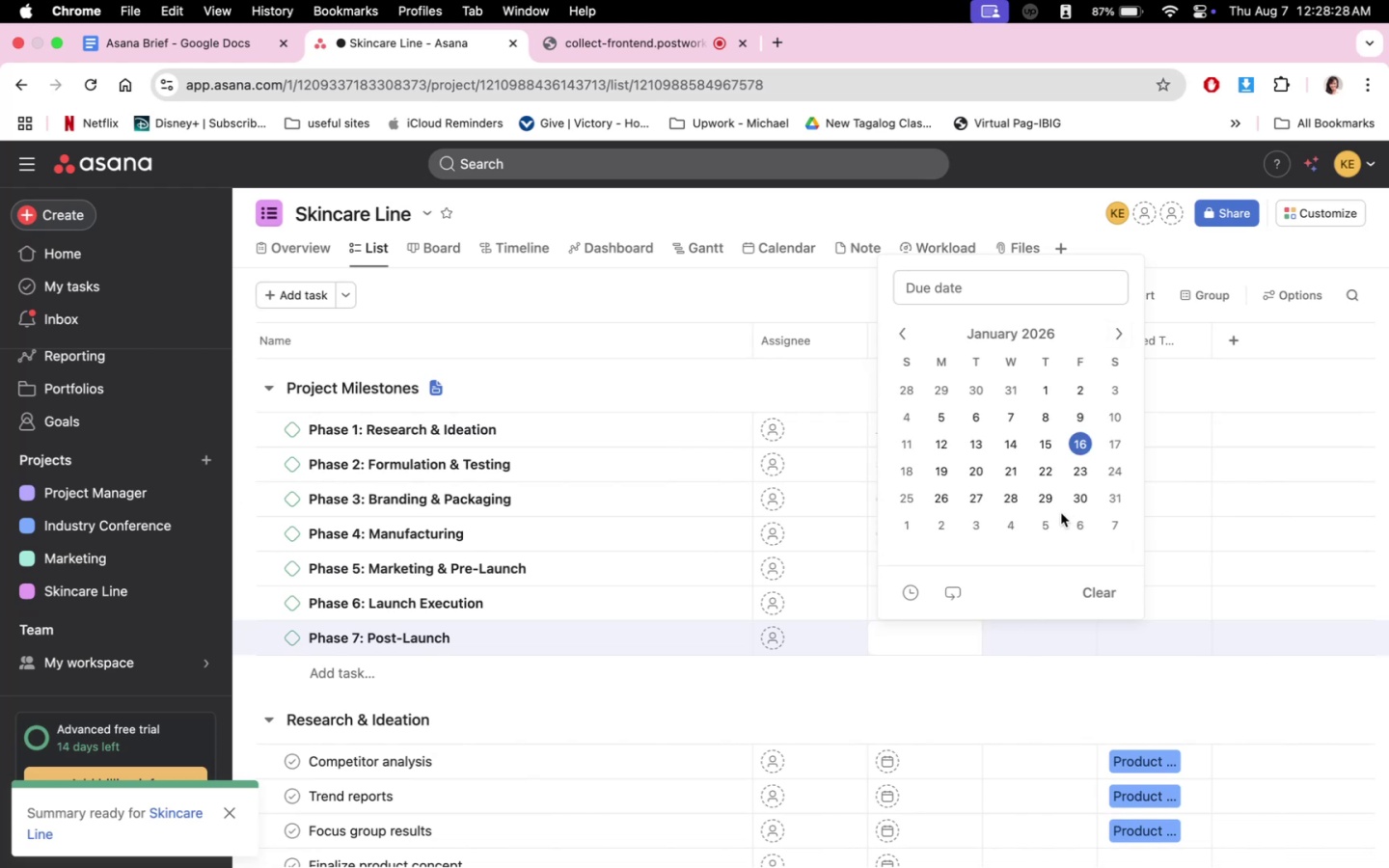 
left_click([1071, 505])
 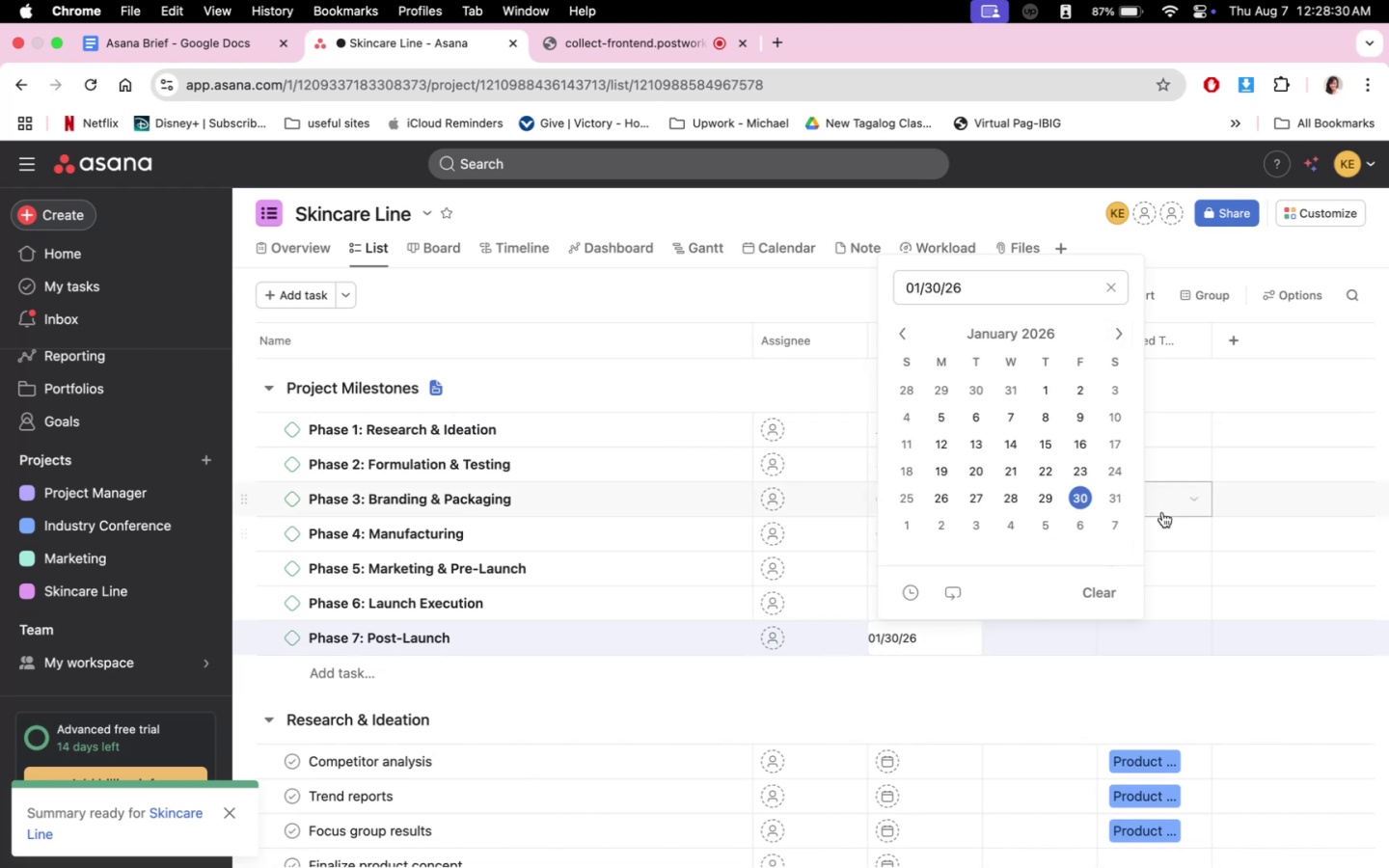 
left_click([1114, 497])
 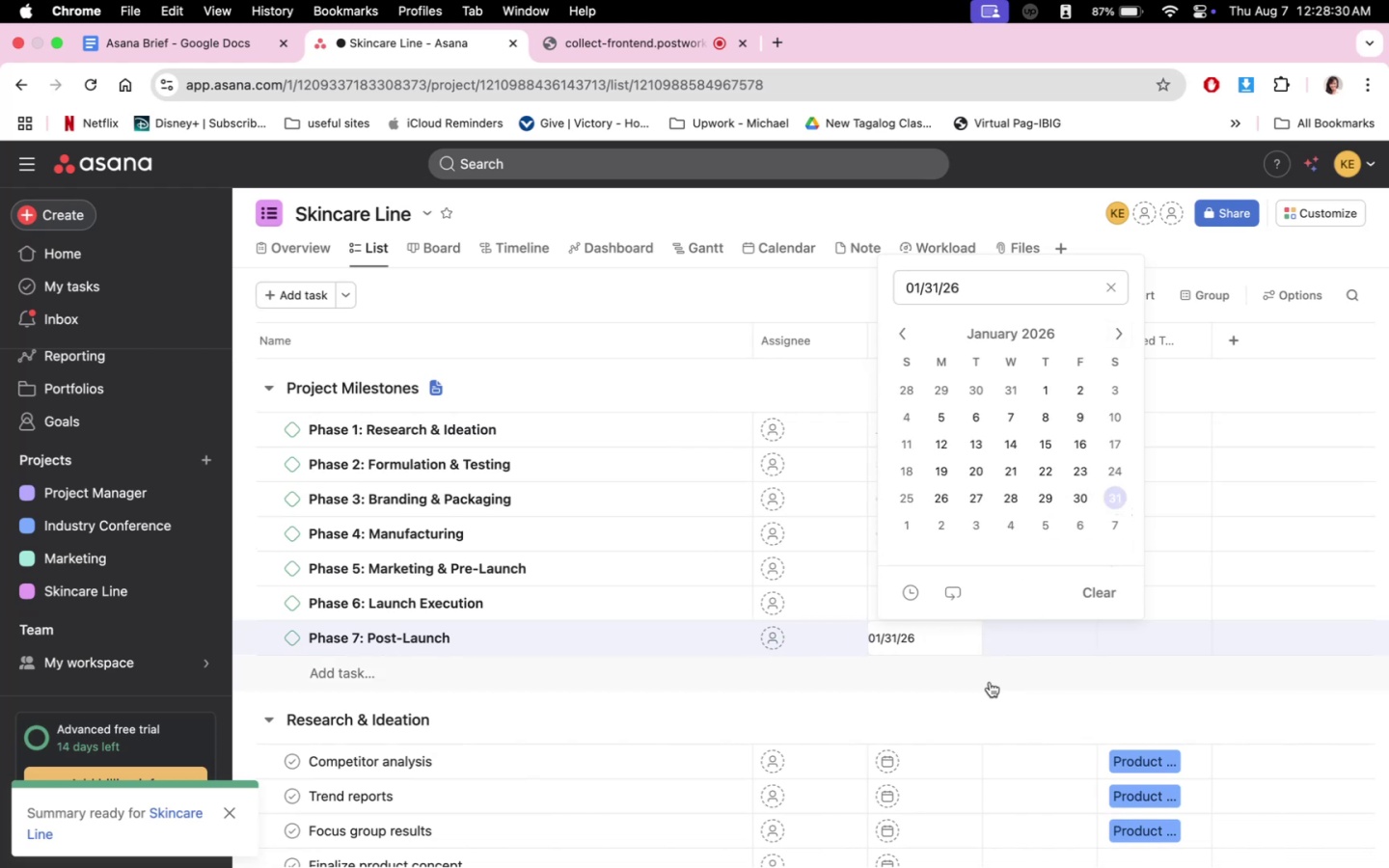 
double_click([989, 682])
 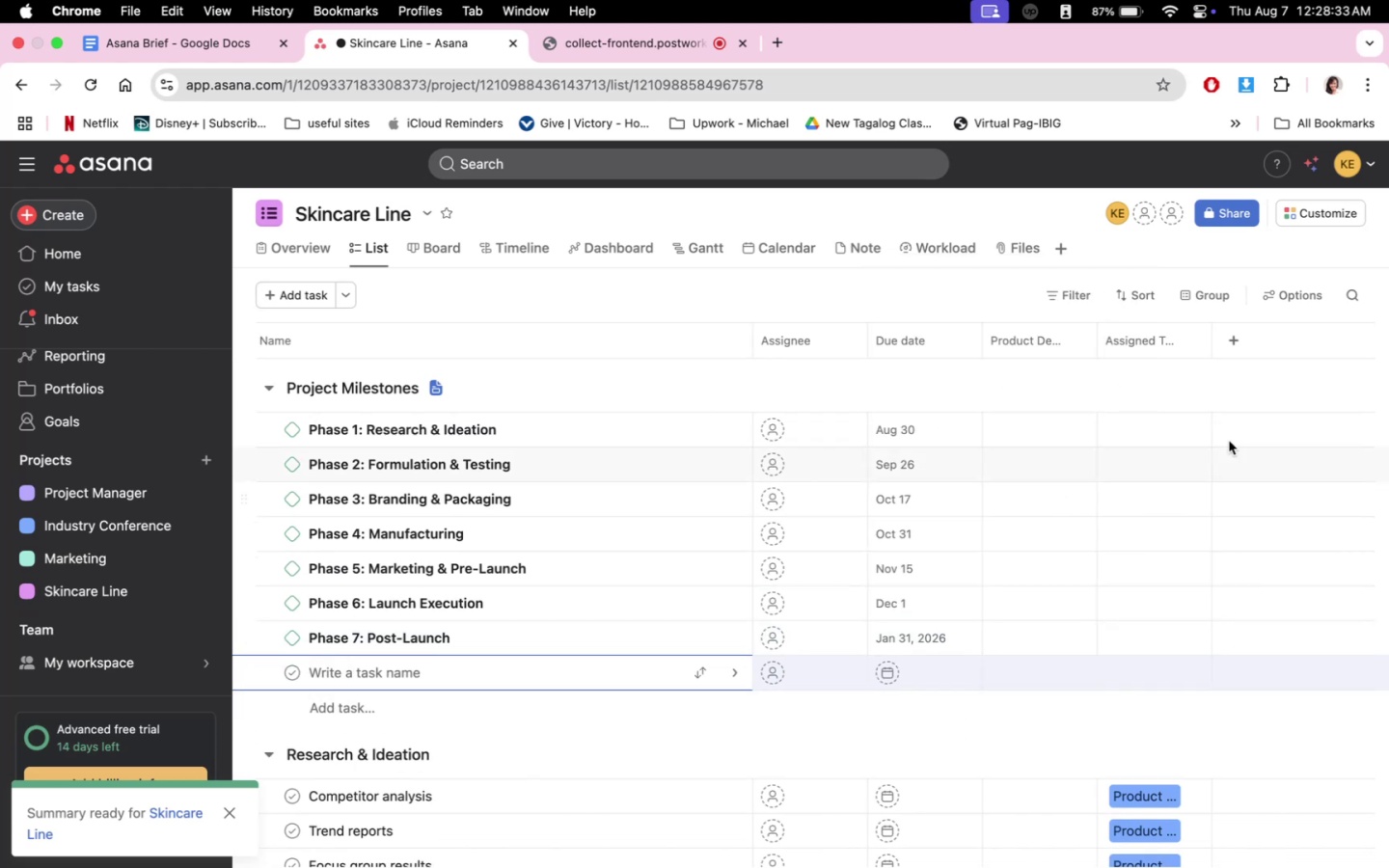 
mouse_move([960, 544])
 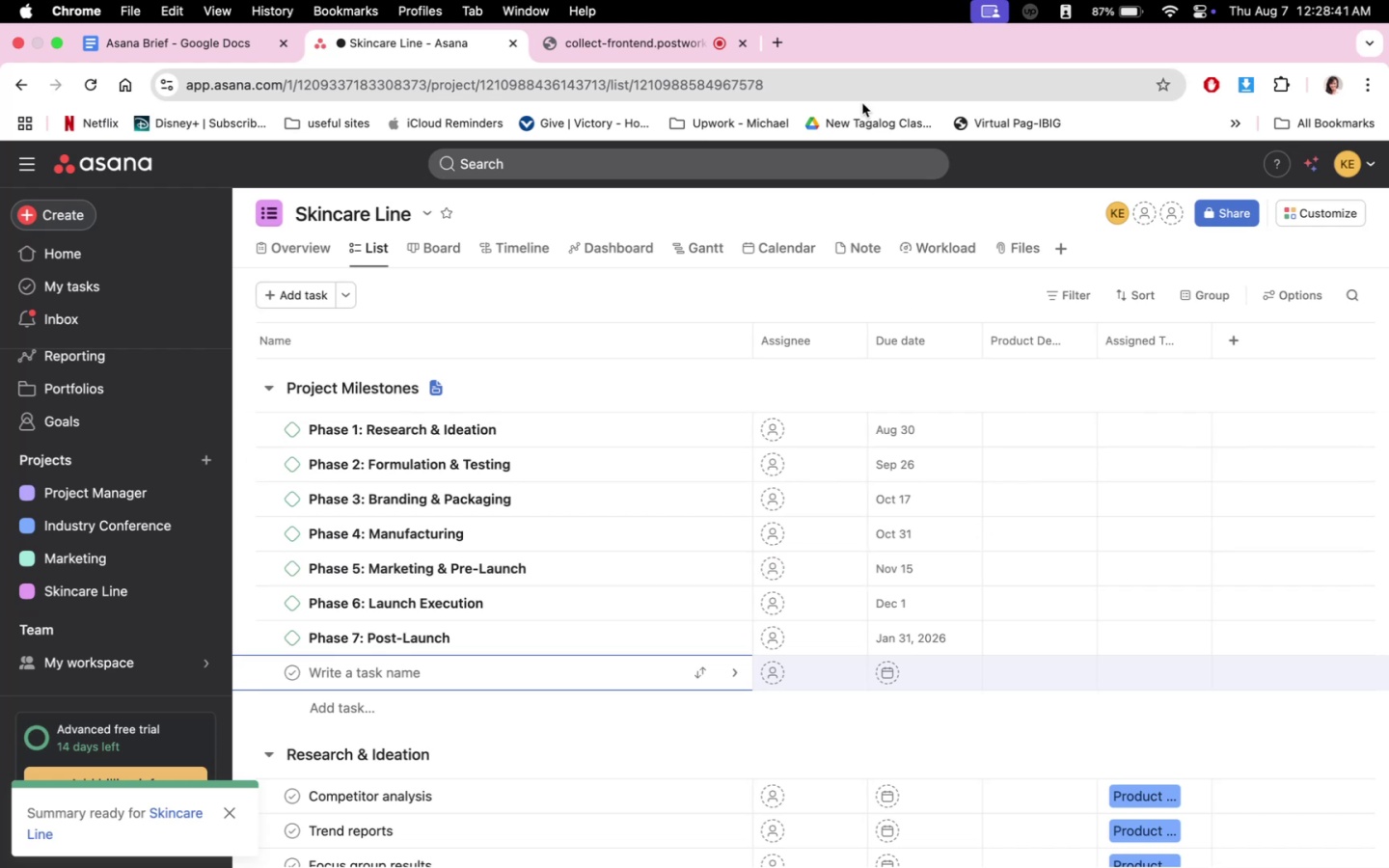 
scroll: coordinate [924, 402], scroll_direction: down, amount: 6.0
 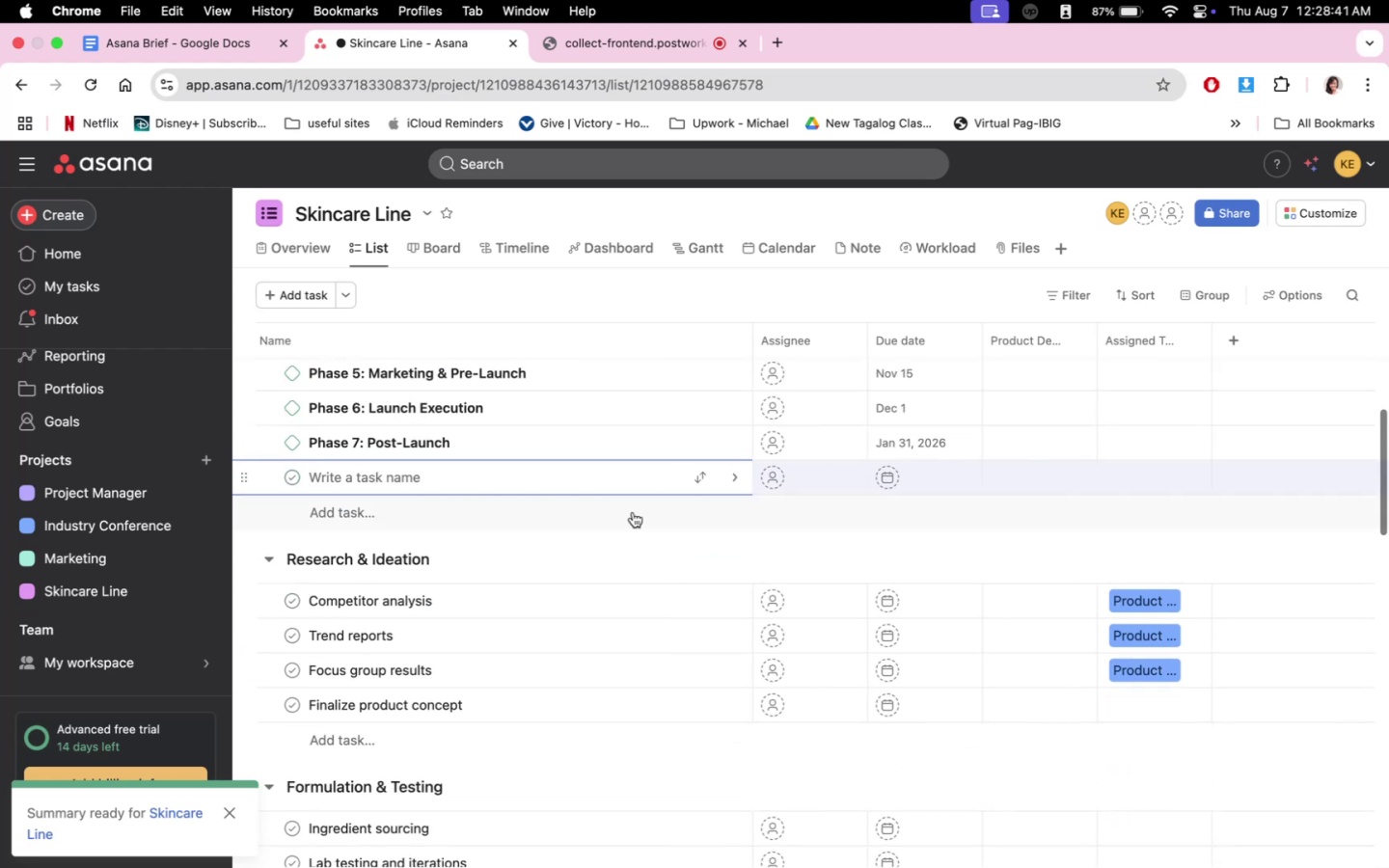 
left_click([623, 523])
 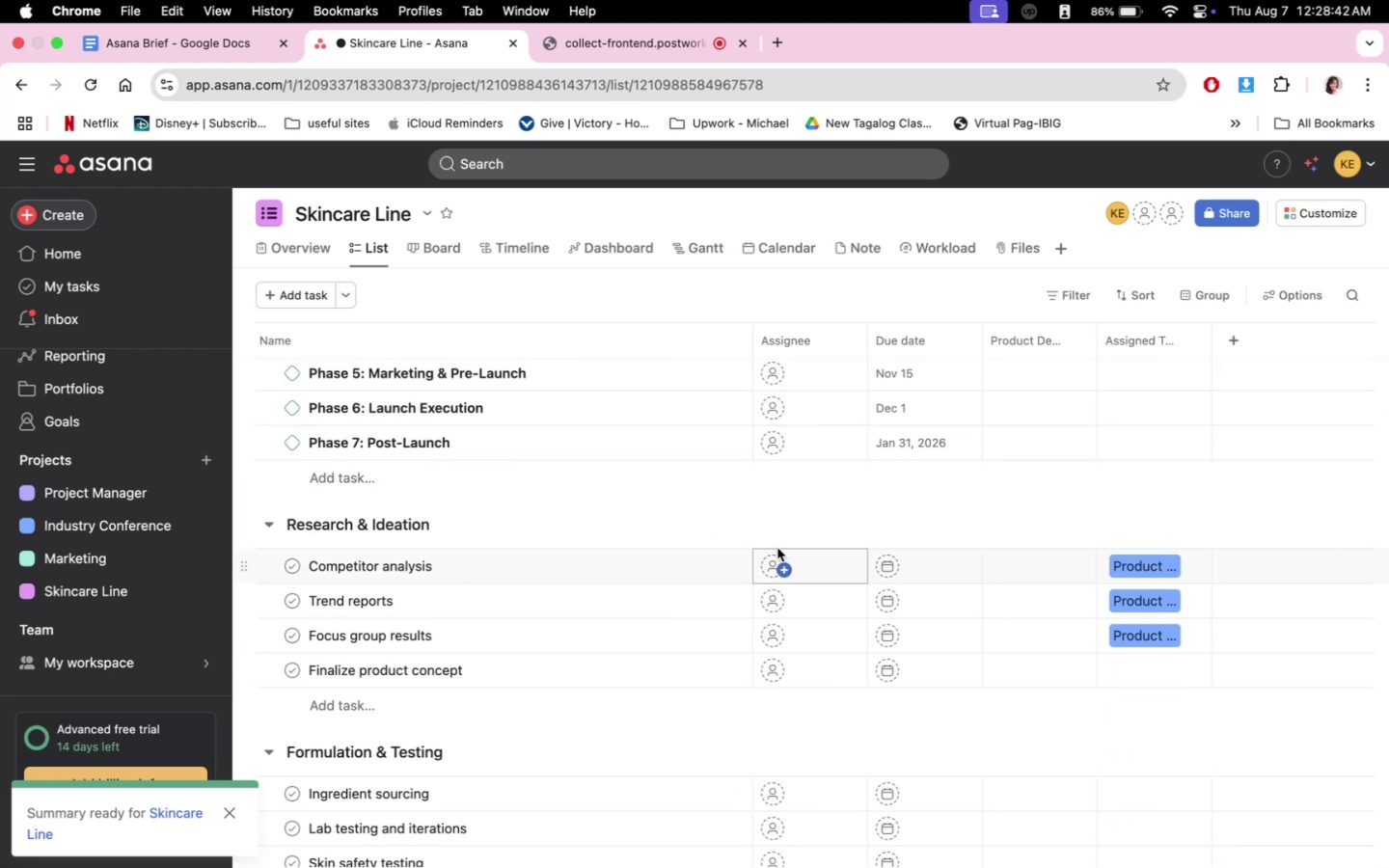 
scroll: coordinate [1025, 567], scroll_direction: up, amount: 15.0
 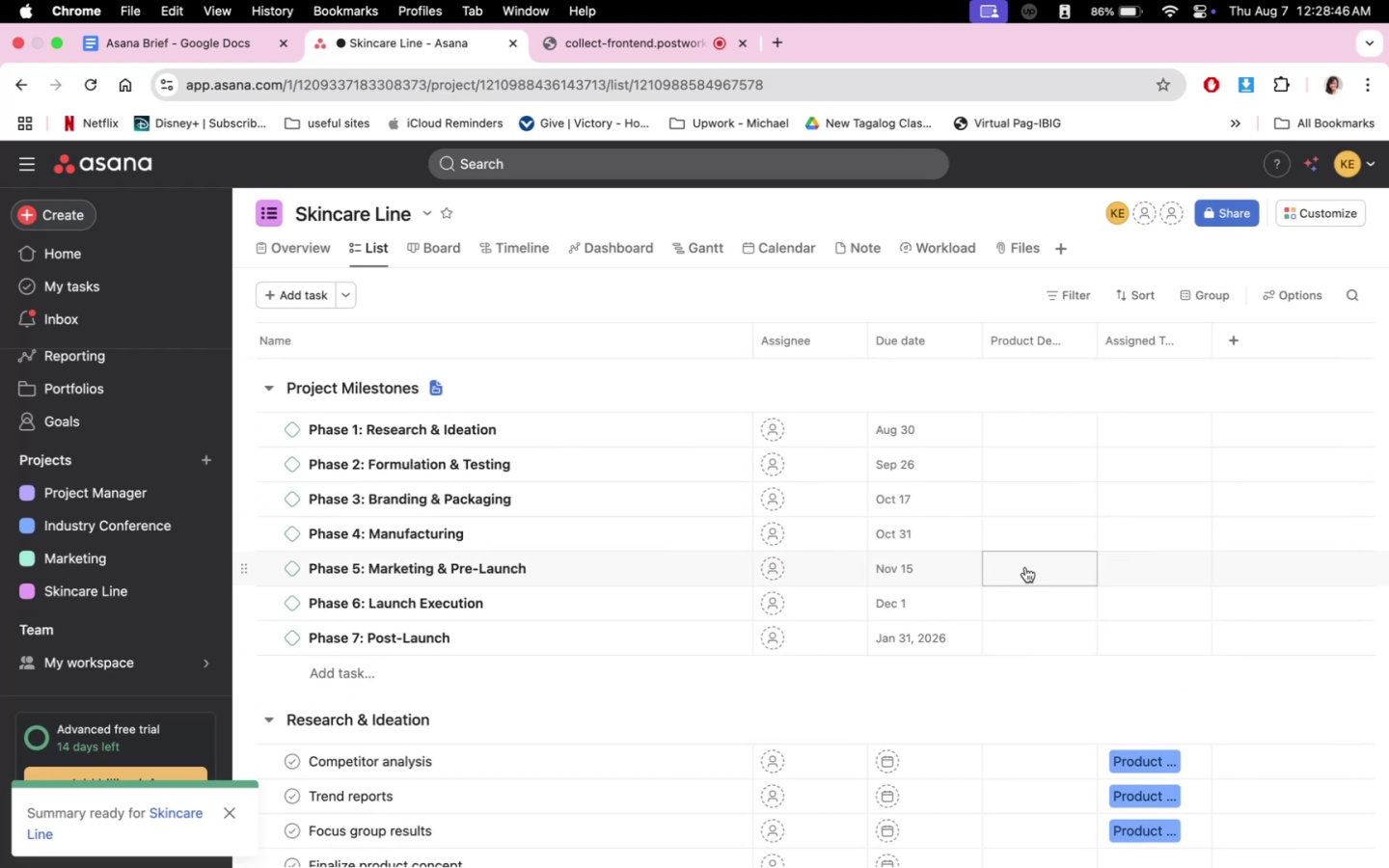 
scroll: coordinate [1026, 567], scroll_direction: down, amount: 7.0
 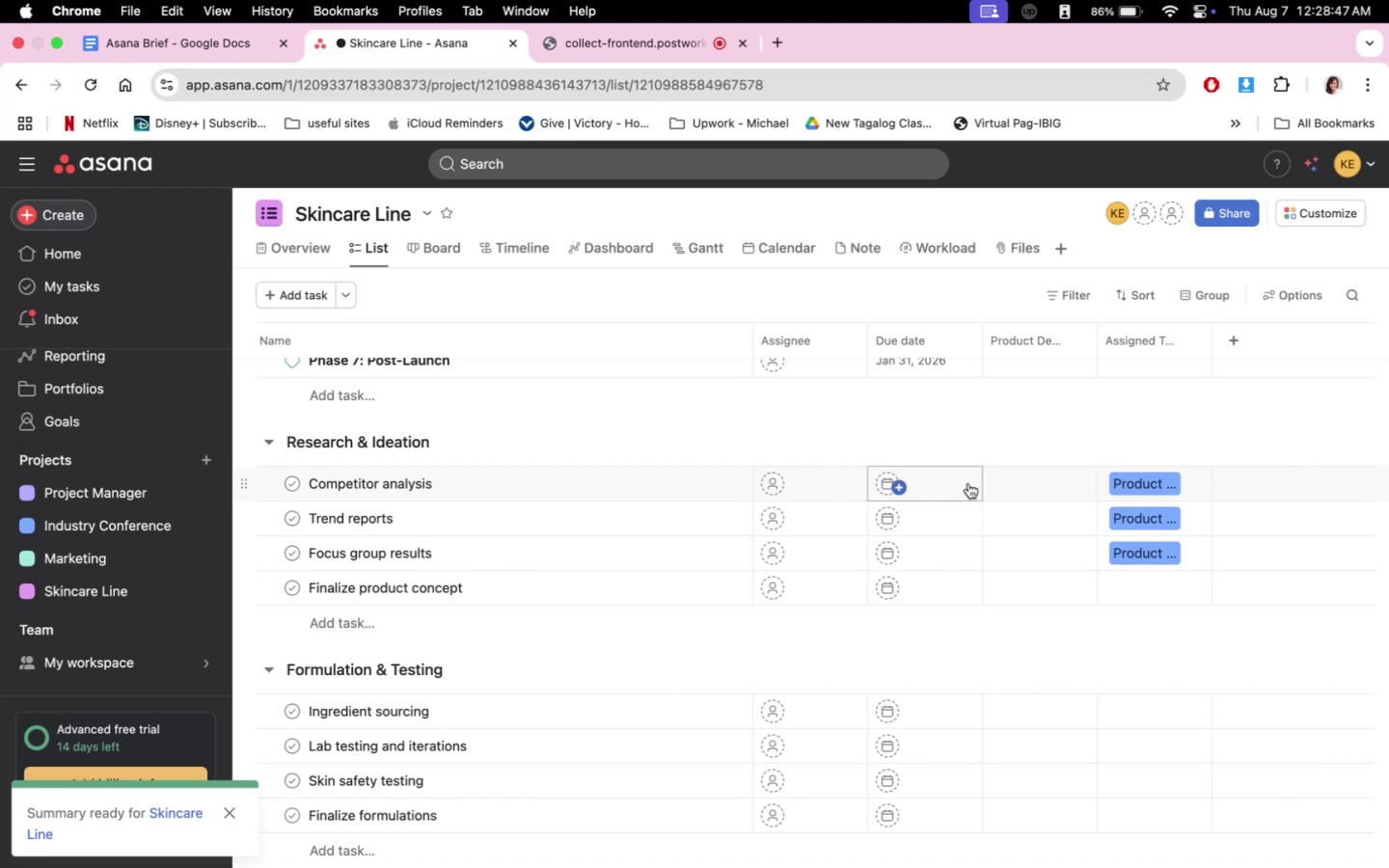 
scroll: coordinate [1041, 471], scroll_direction: up, amount: 4.0
 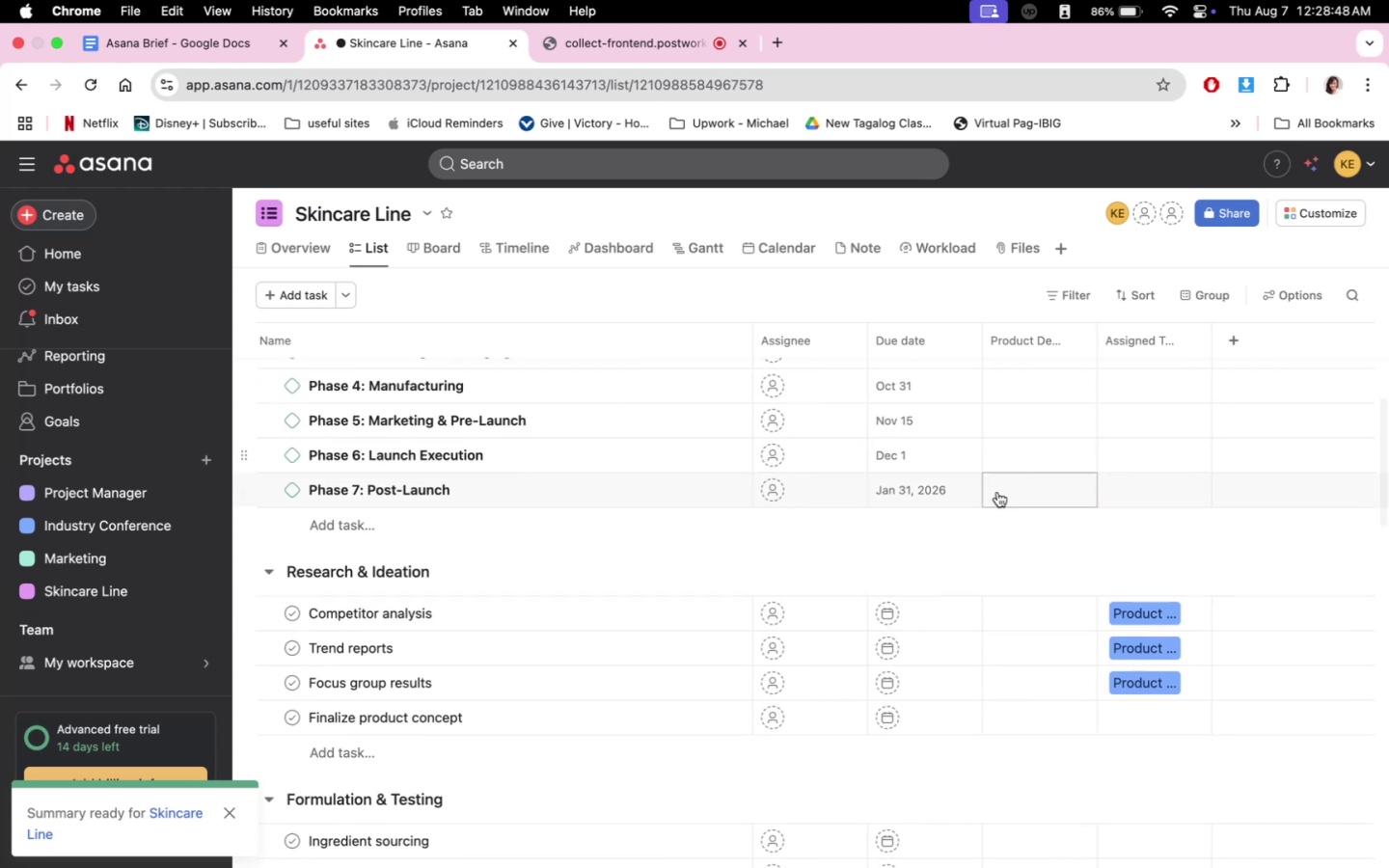 
scroll: coordinate [976, 526], scroll_direction: down, amount: 2.0
 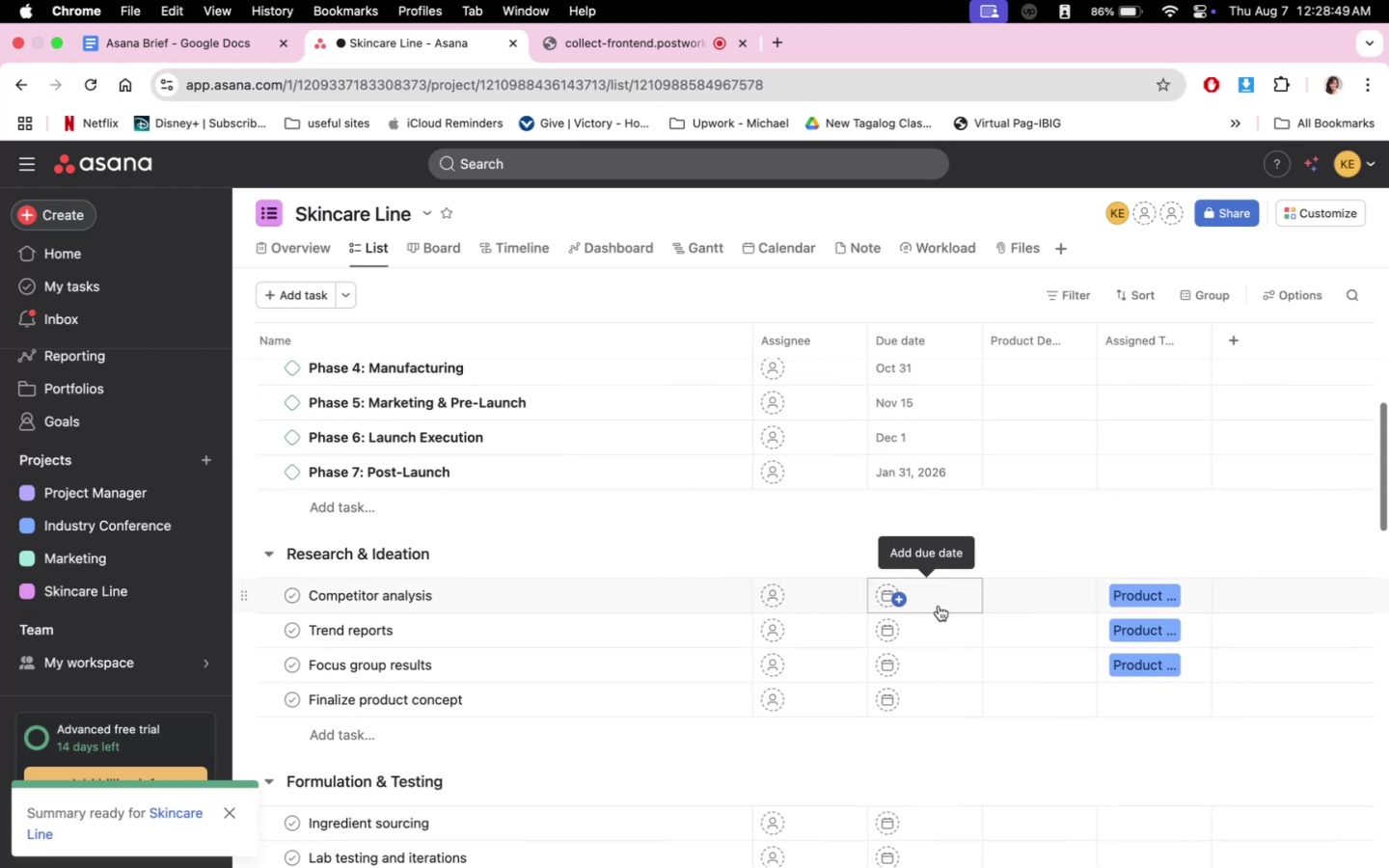 
scroll: coordinate [973, 524], scroll_direction: up, amount: 7.0
 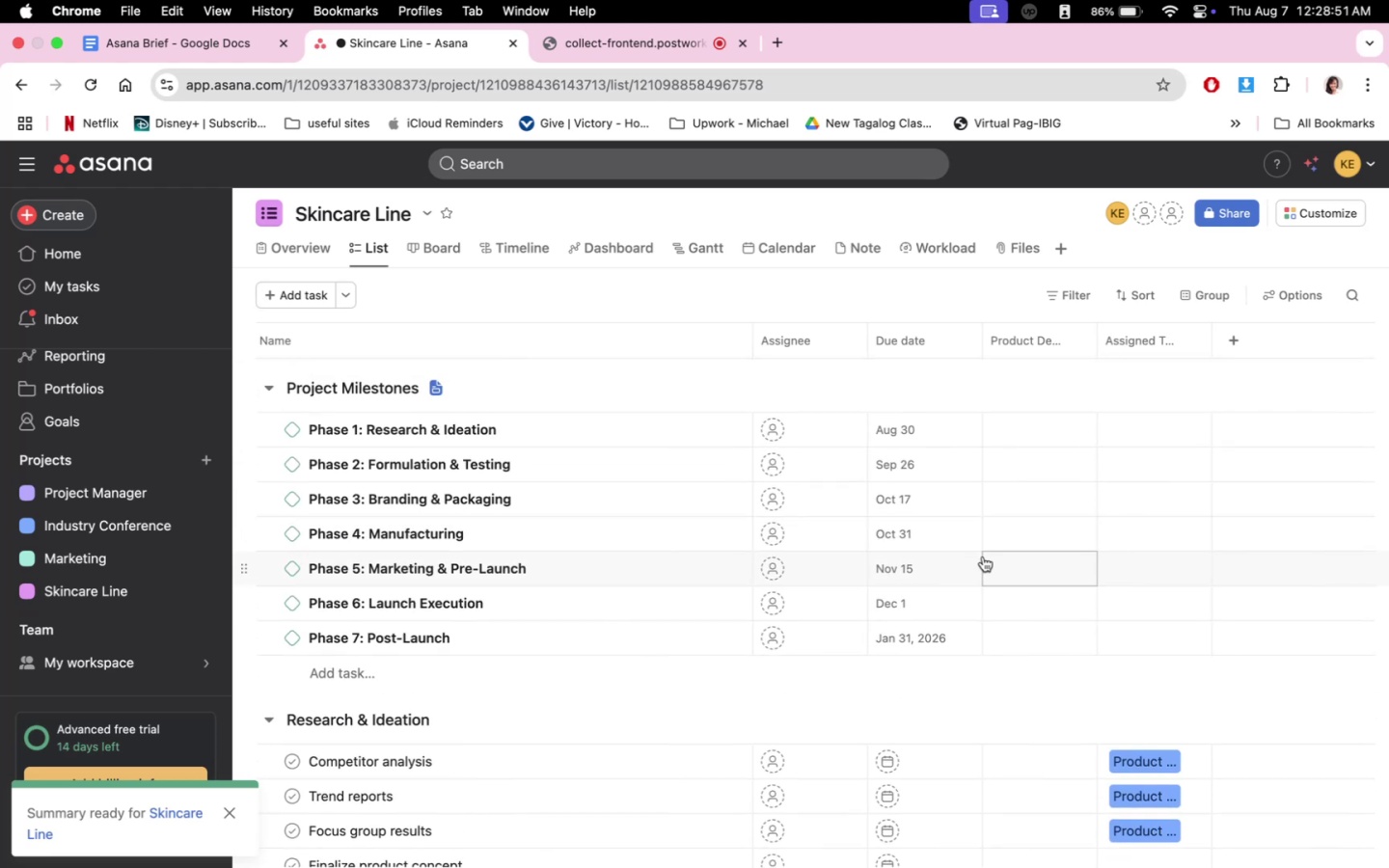 
scroll: coordinate [936, 610], scroll_direction: down, amount: 3.0
 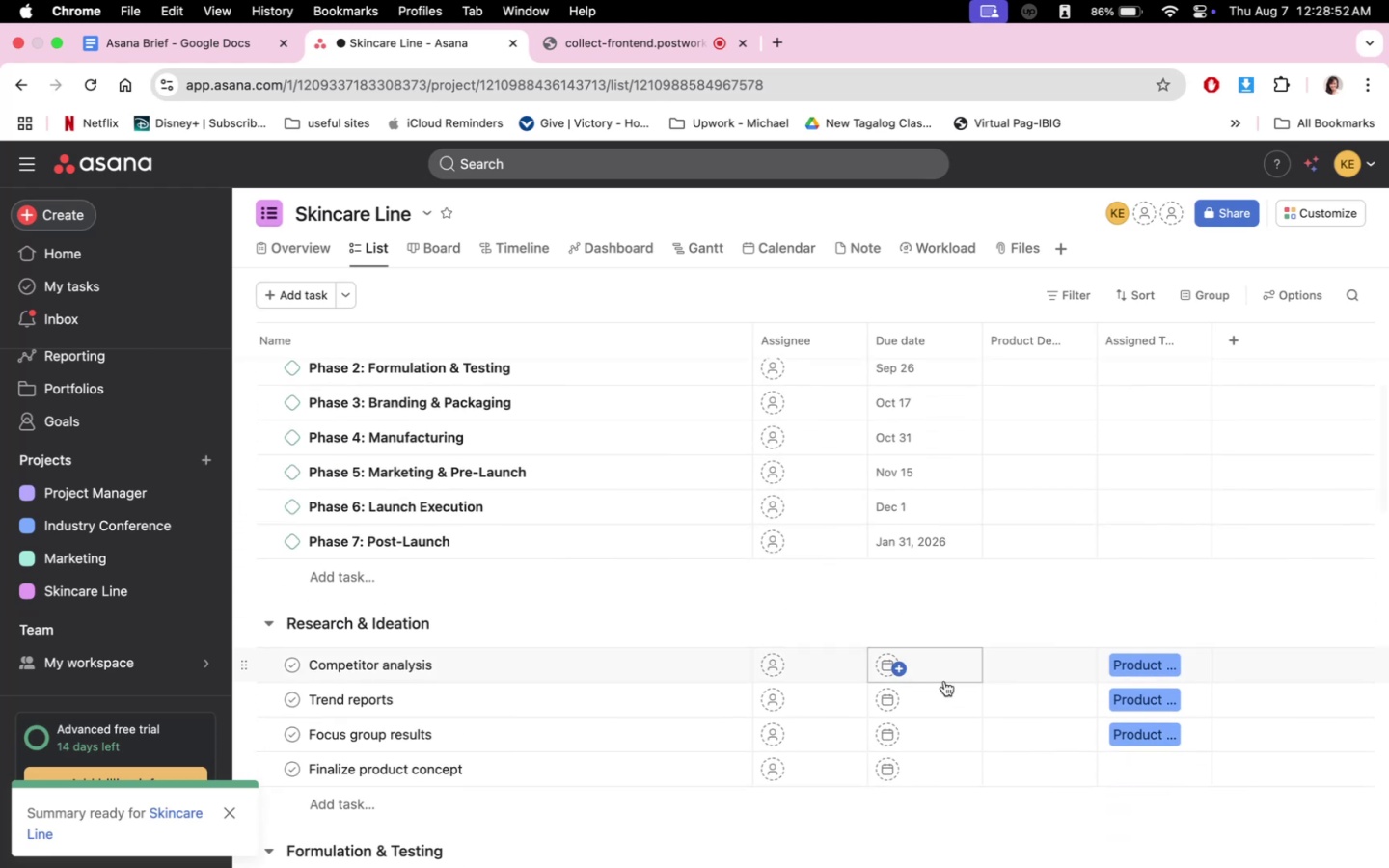 
left_click([942, 671])
 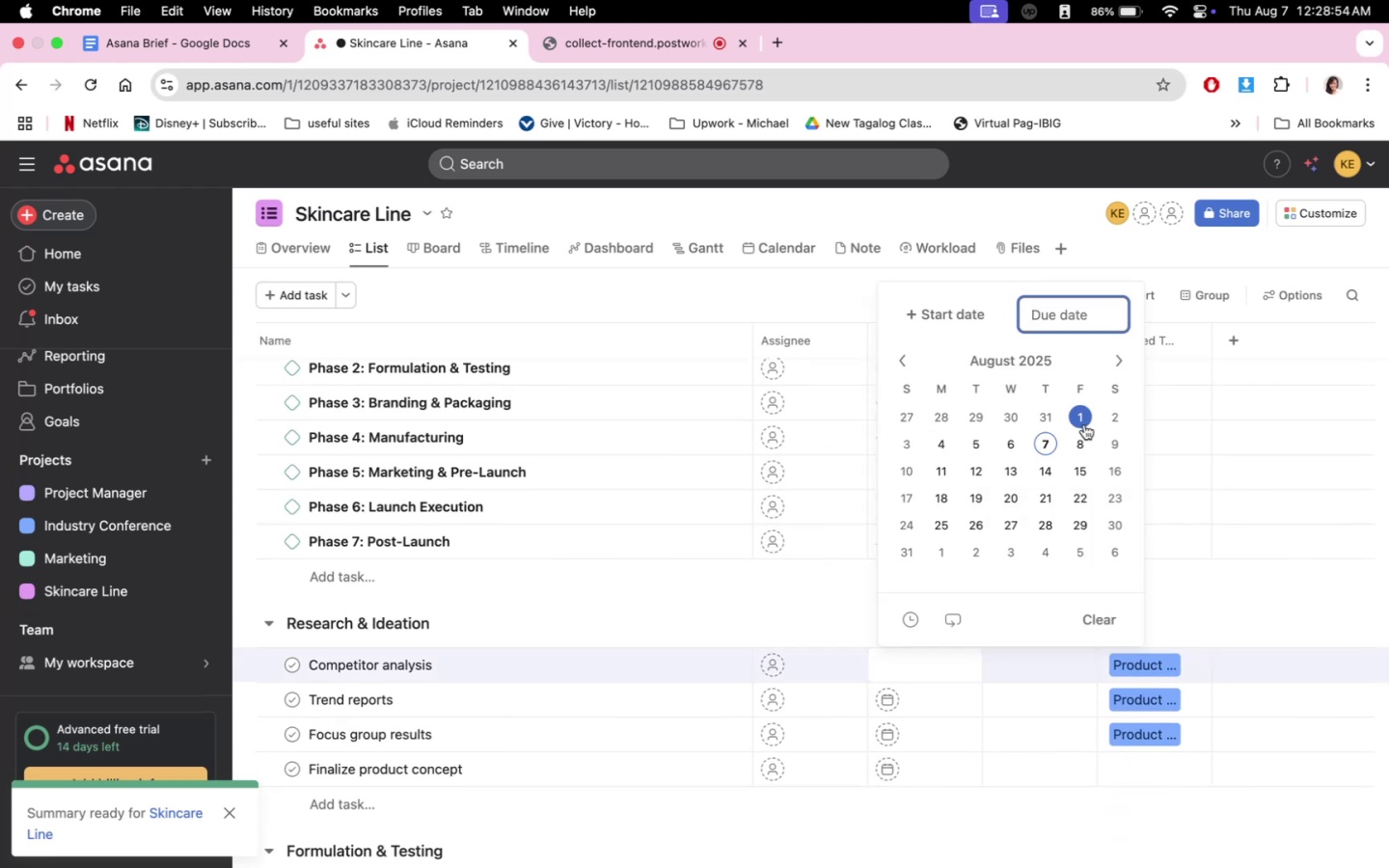 
left_click([1083, 436])
 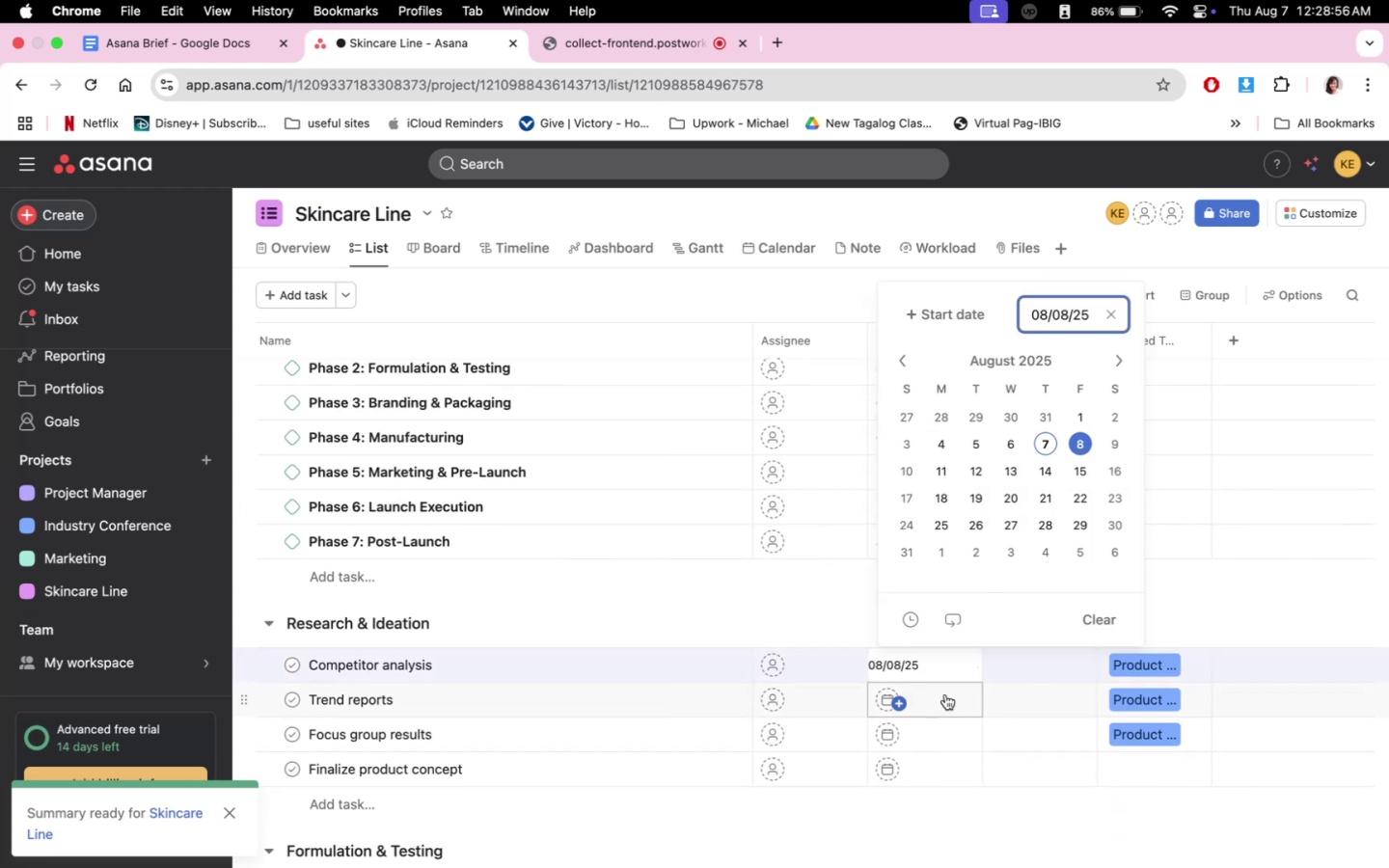 
left_click([946, 692])
 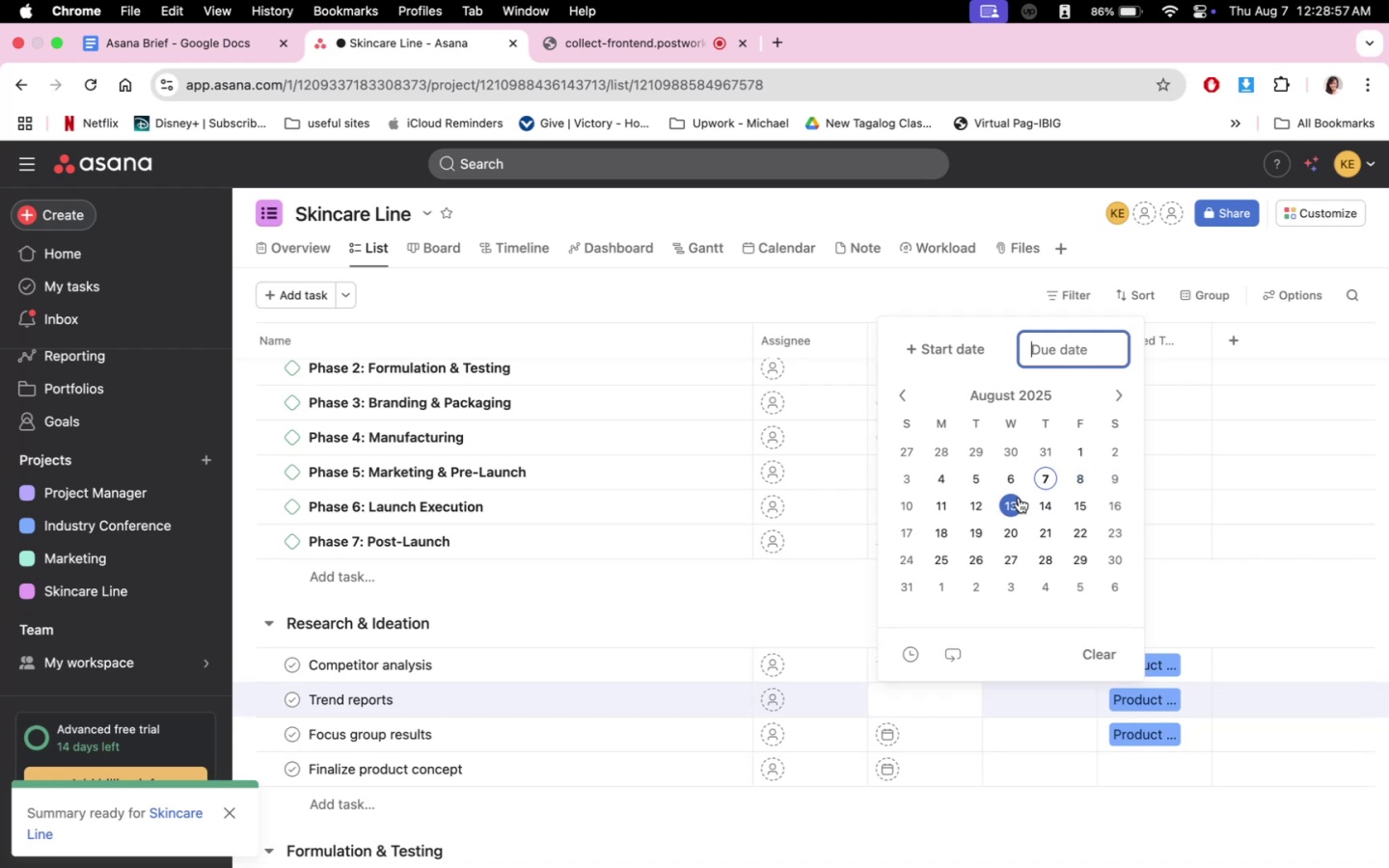 
left_click([1019, 498])
 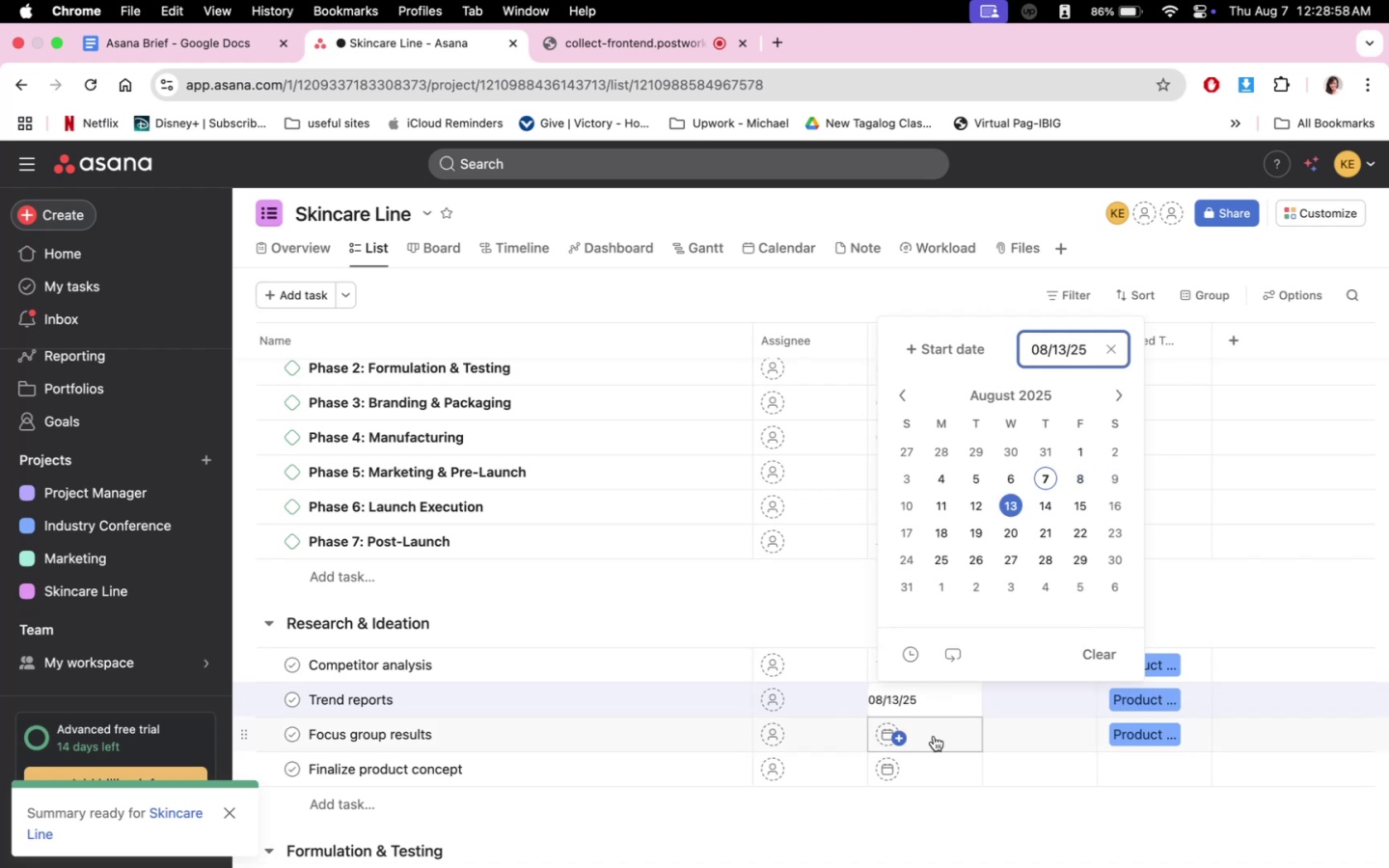 
double_click([934, 736])
 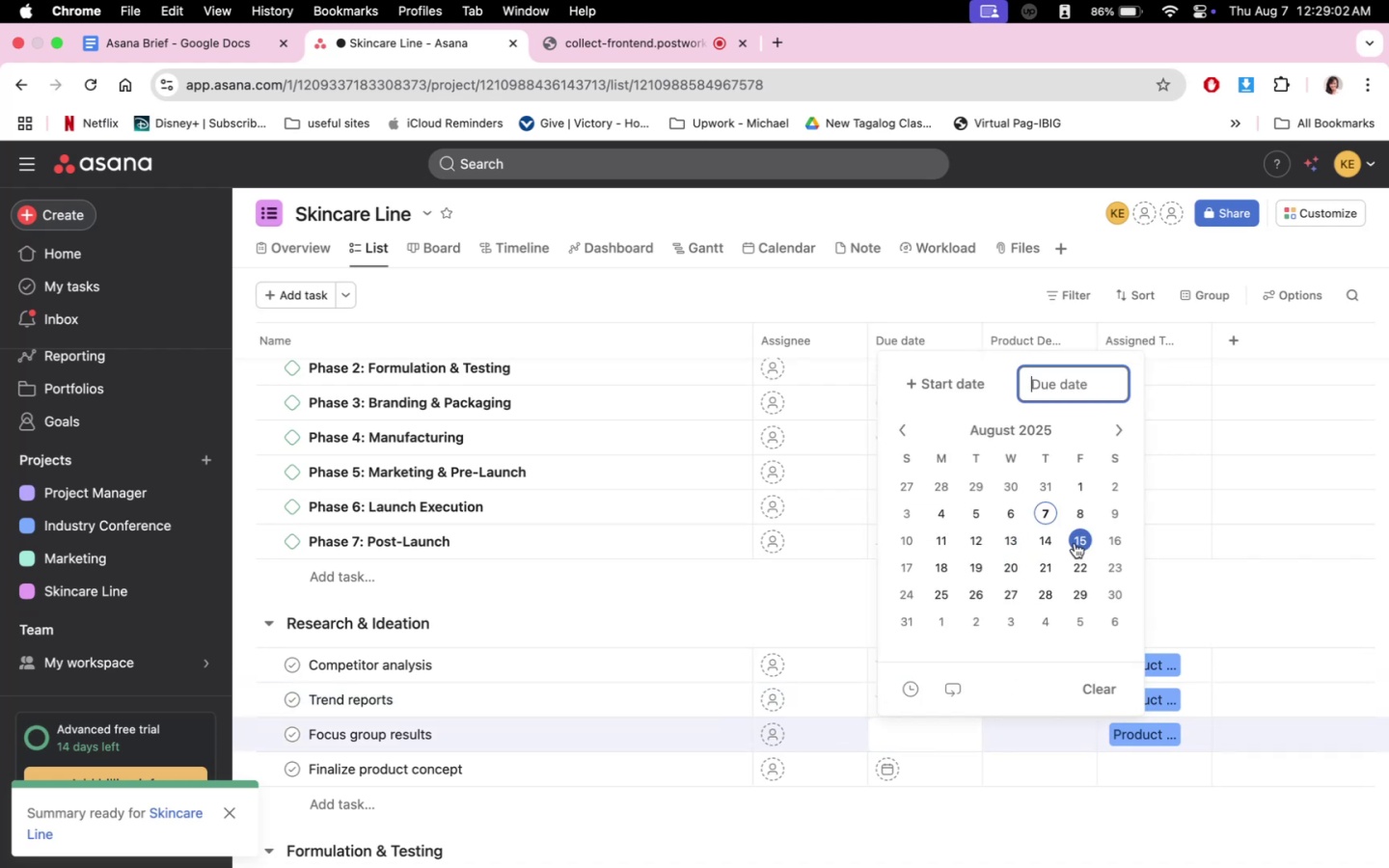 
left_click([1076, 559])
 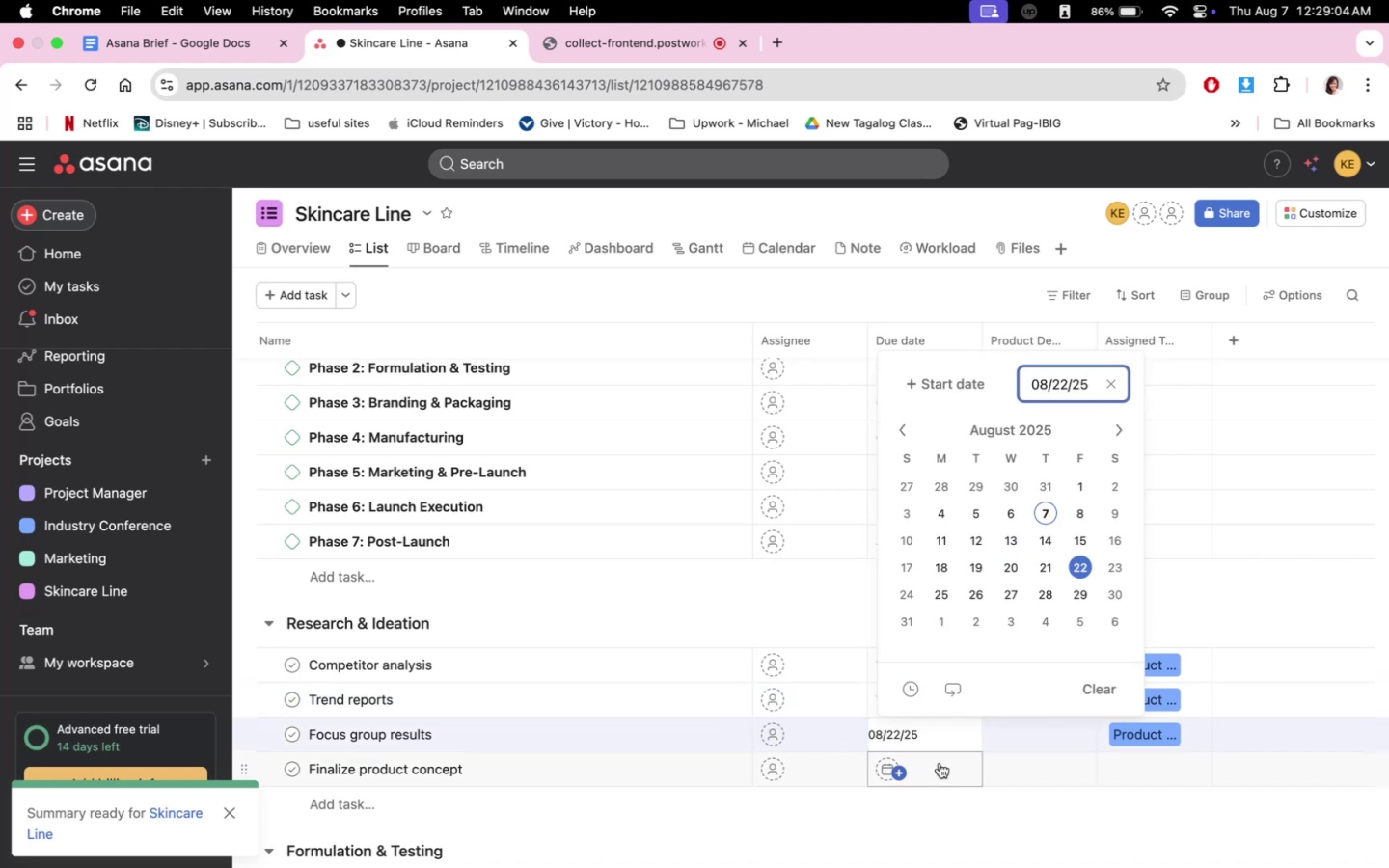 
left_click([940, 762])
 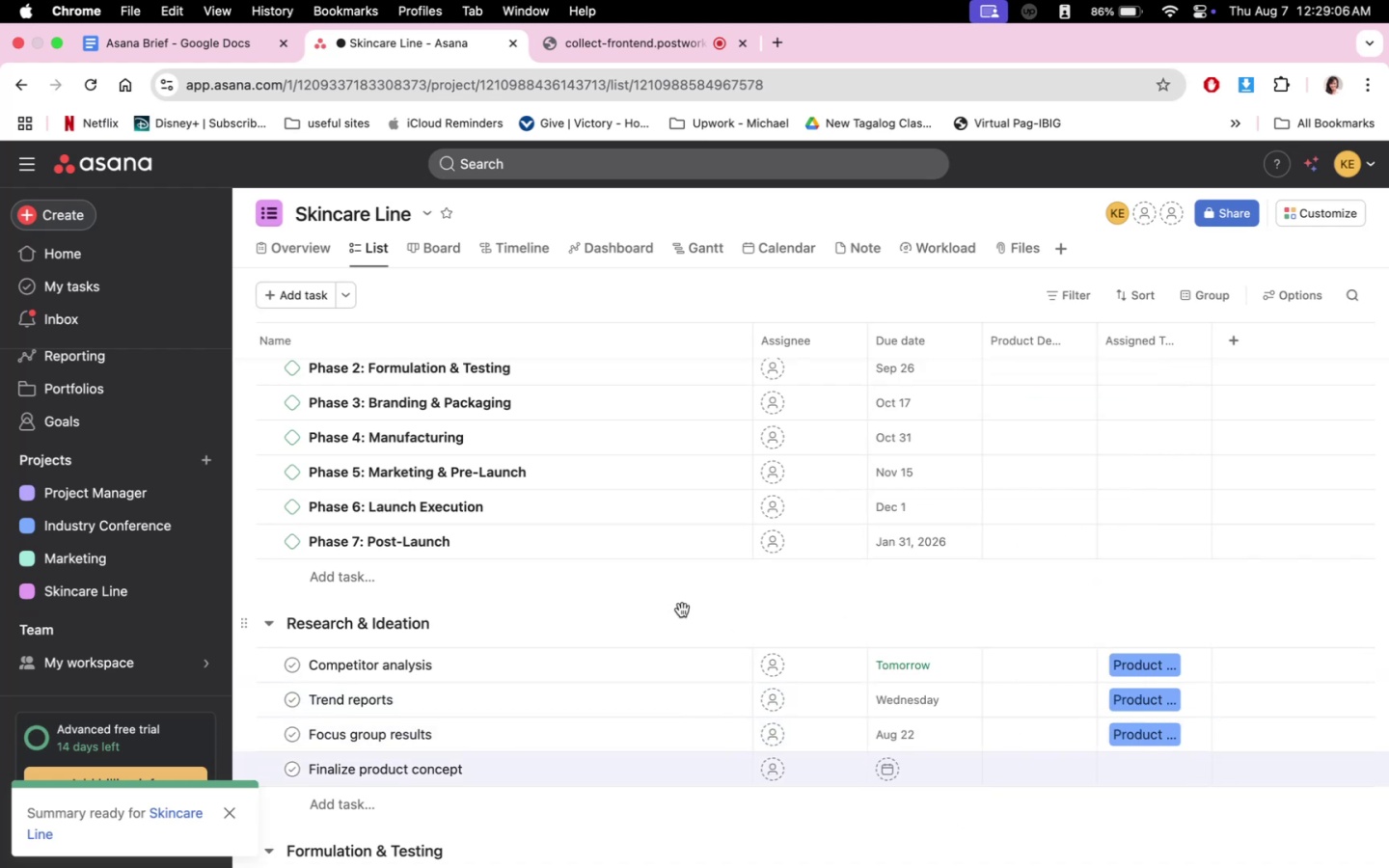 
scroll: coordinate [911, 600], scroll_direction: up, amount: 3.0
 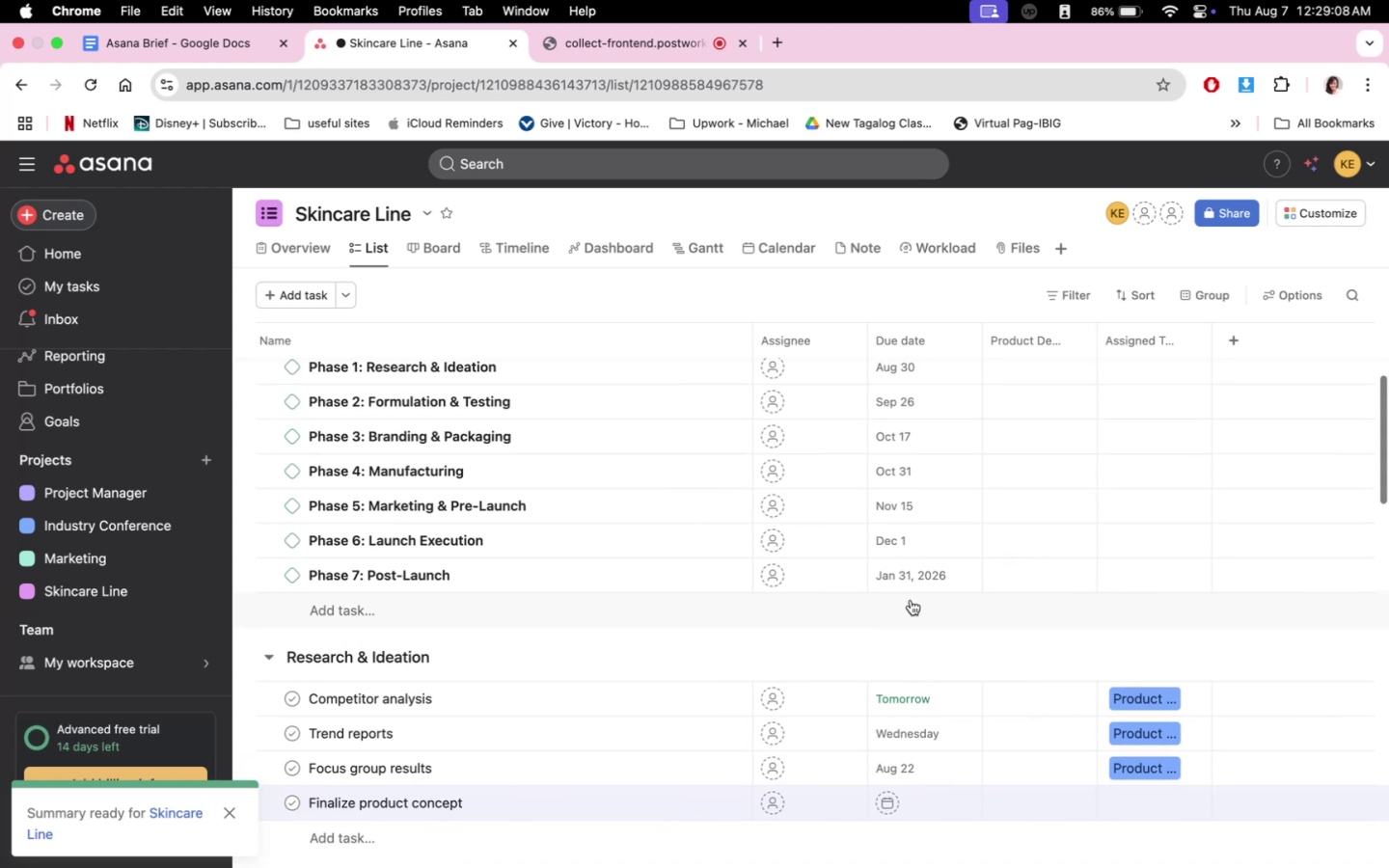 
scroll: coordinate [912, 635], scroll_direction: down, amount: 6.0
 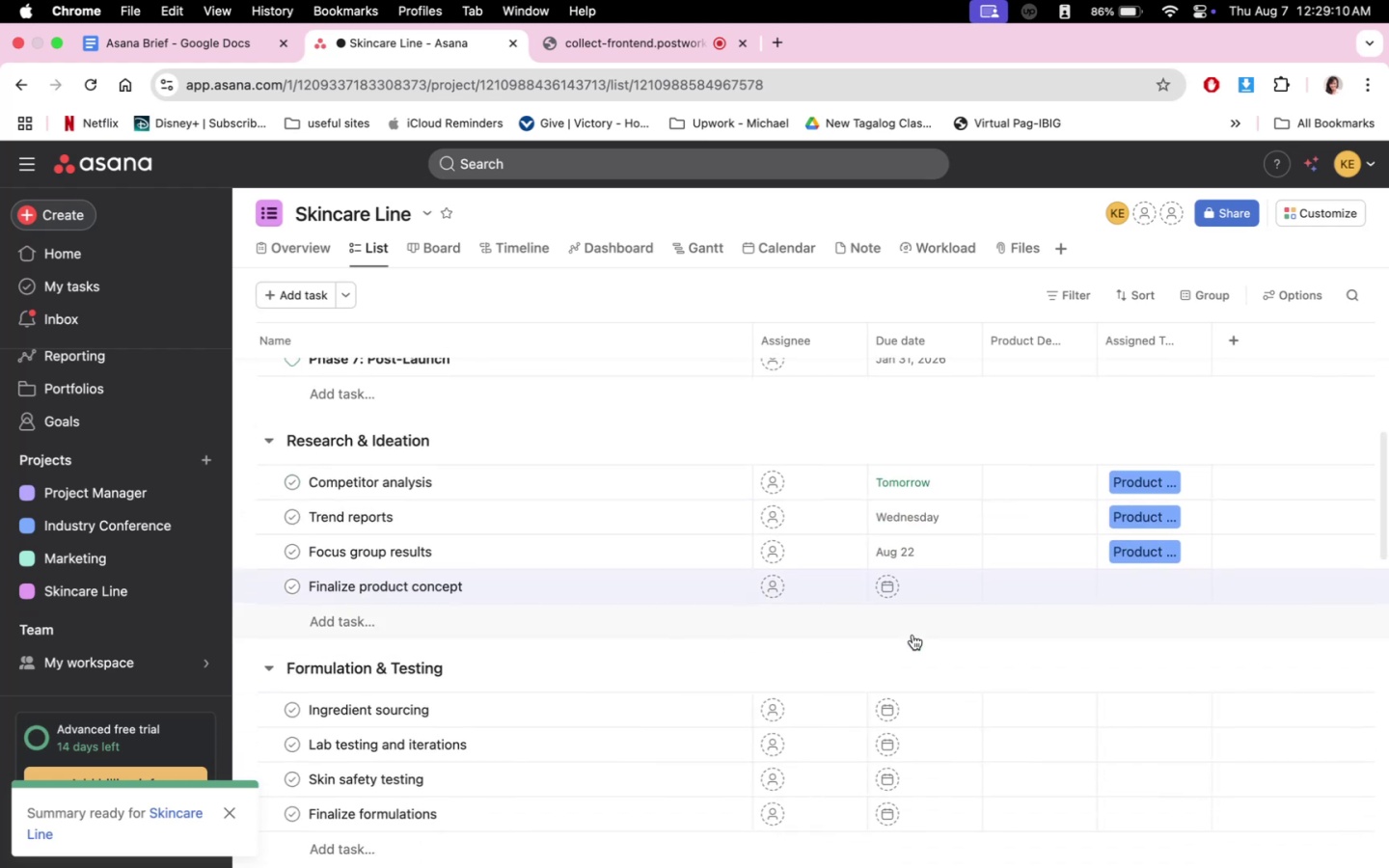 
scroll: coordinate [912, 635], scroll_direction: up, amount: 3.0
 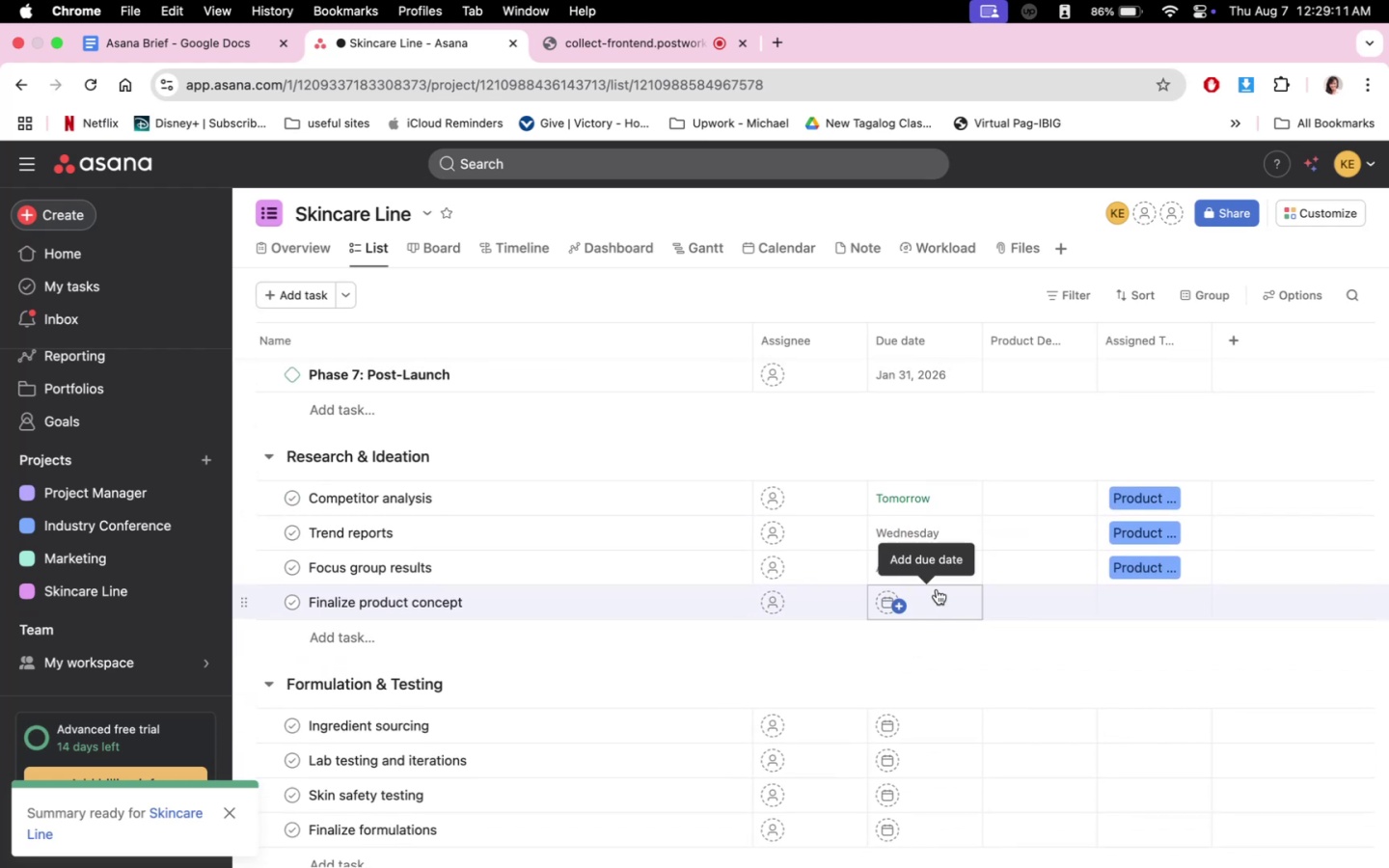 
left_click([935, 598])
 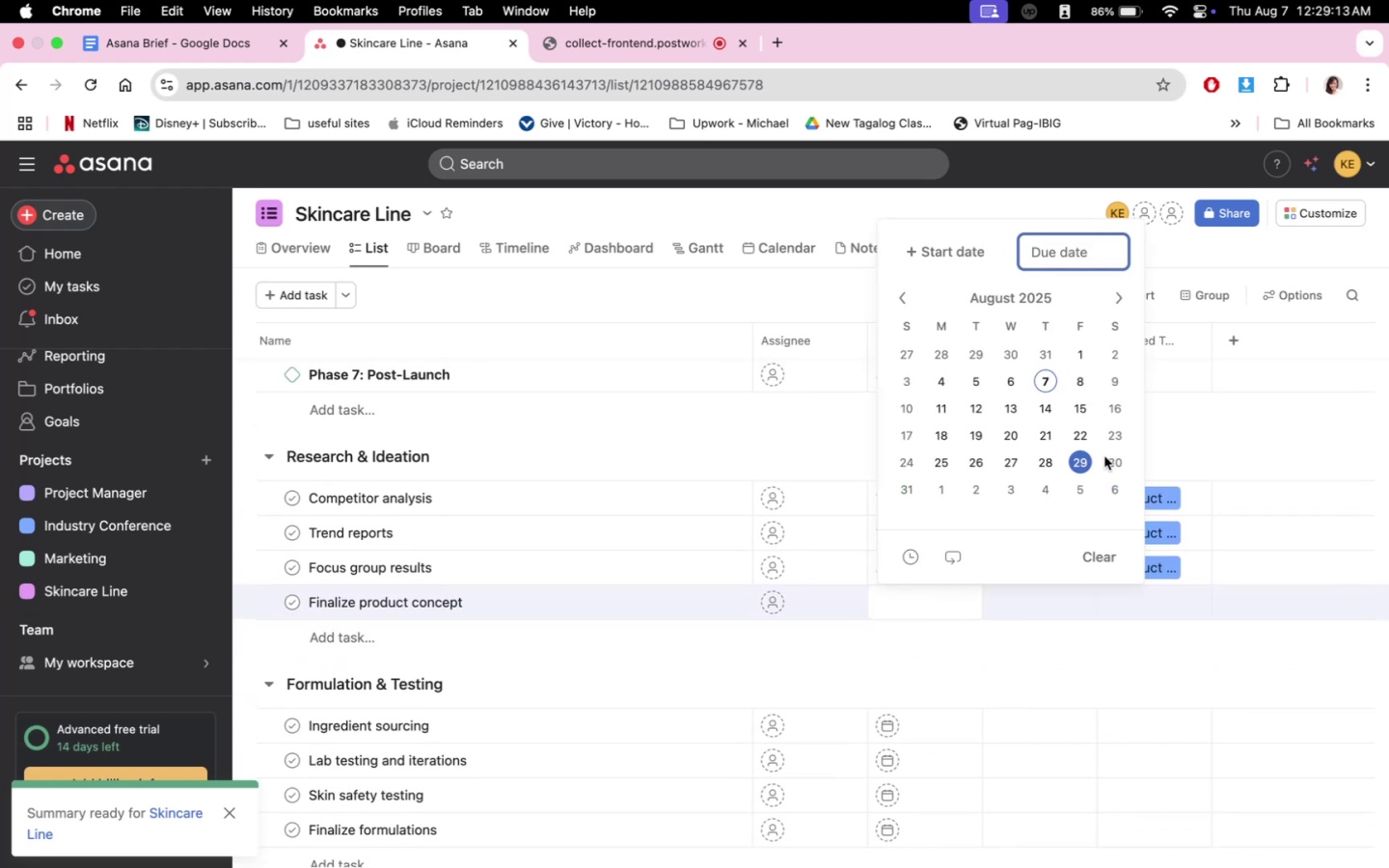 
left_click([1113, 454])
 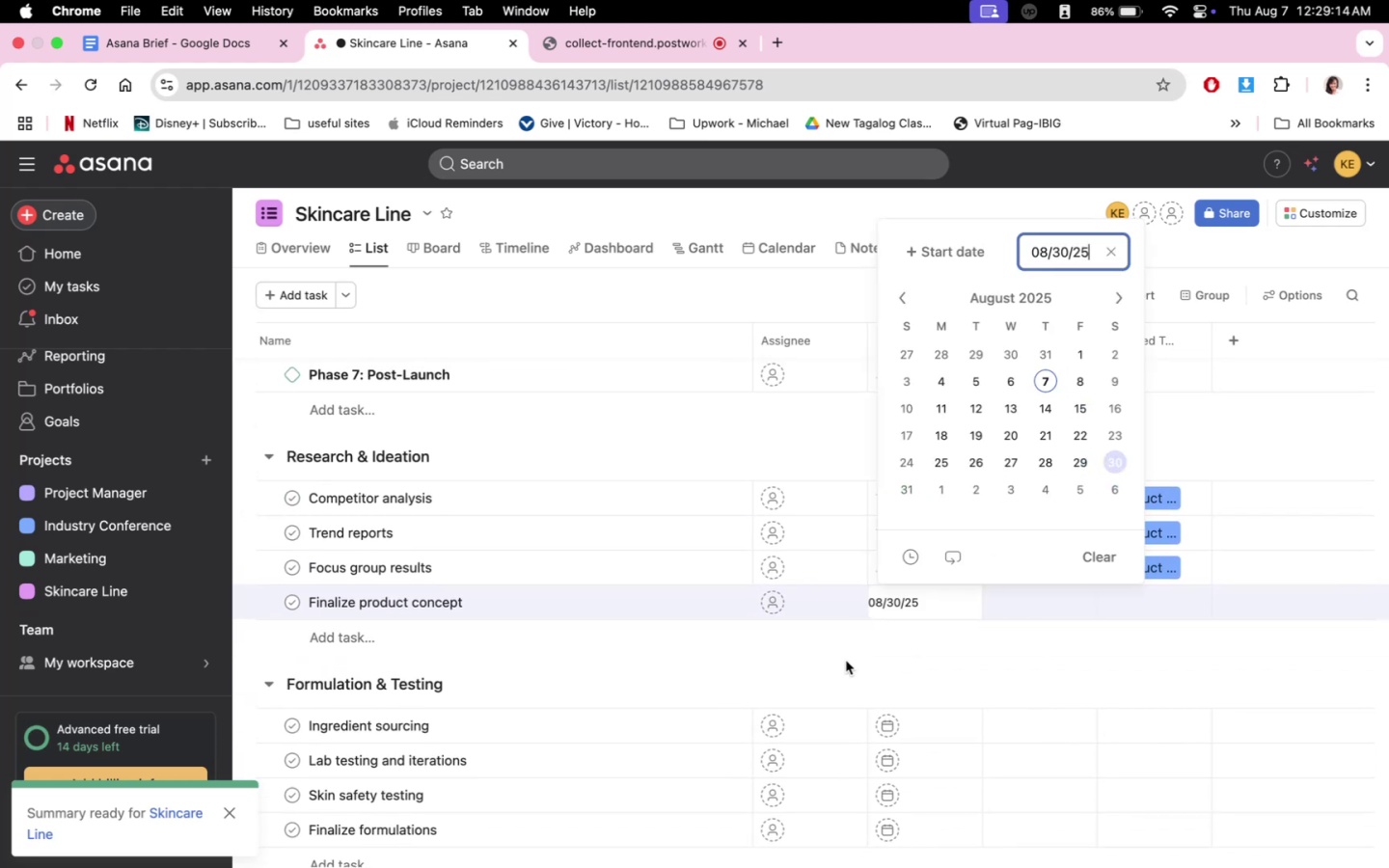 
double_click([843, 662])
 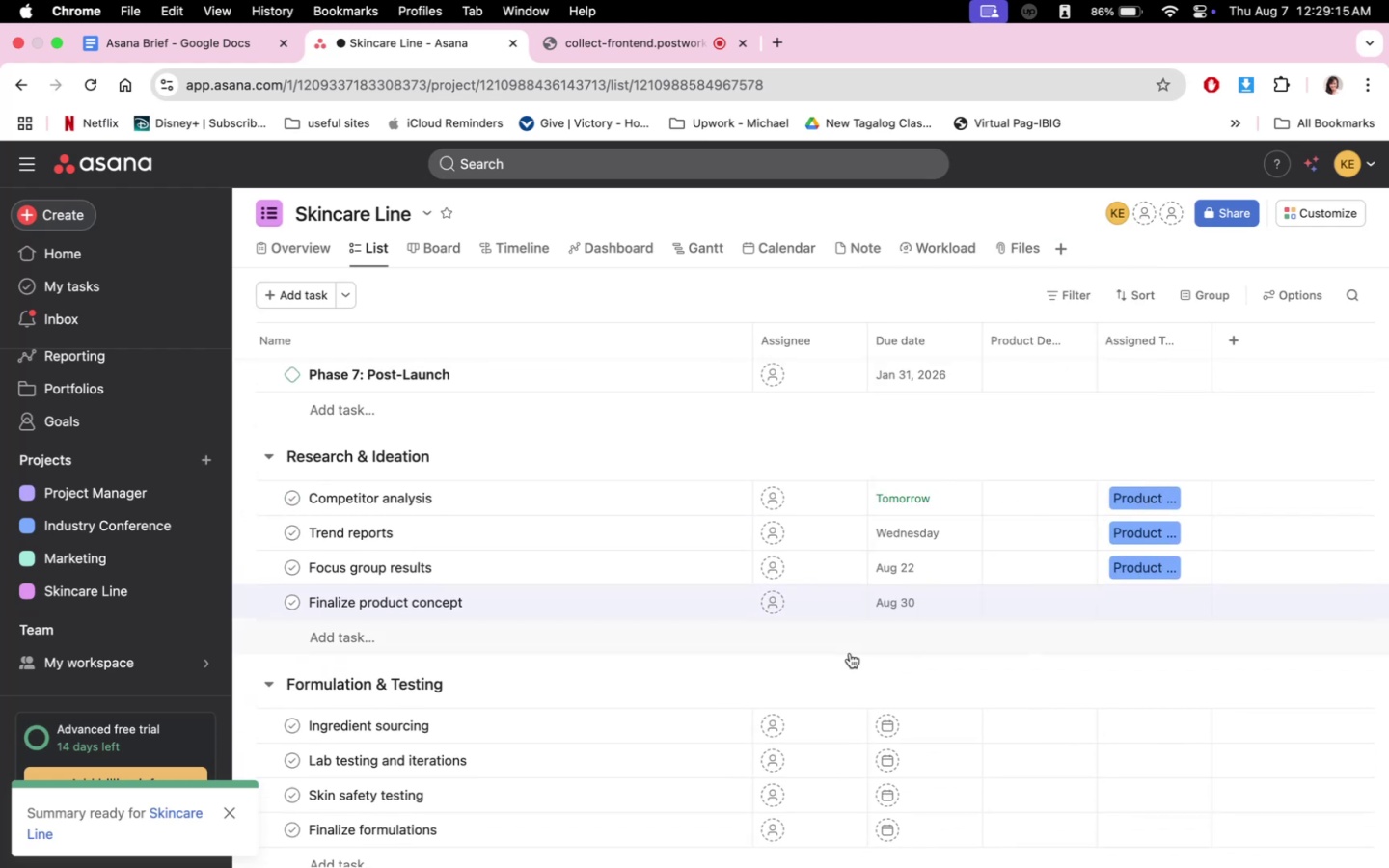 
scroll: coordinate [854, 650], scroll_direction: up, amount: 10.0
 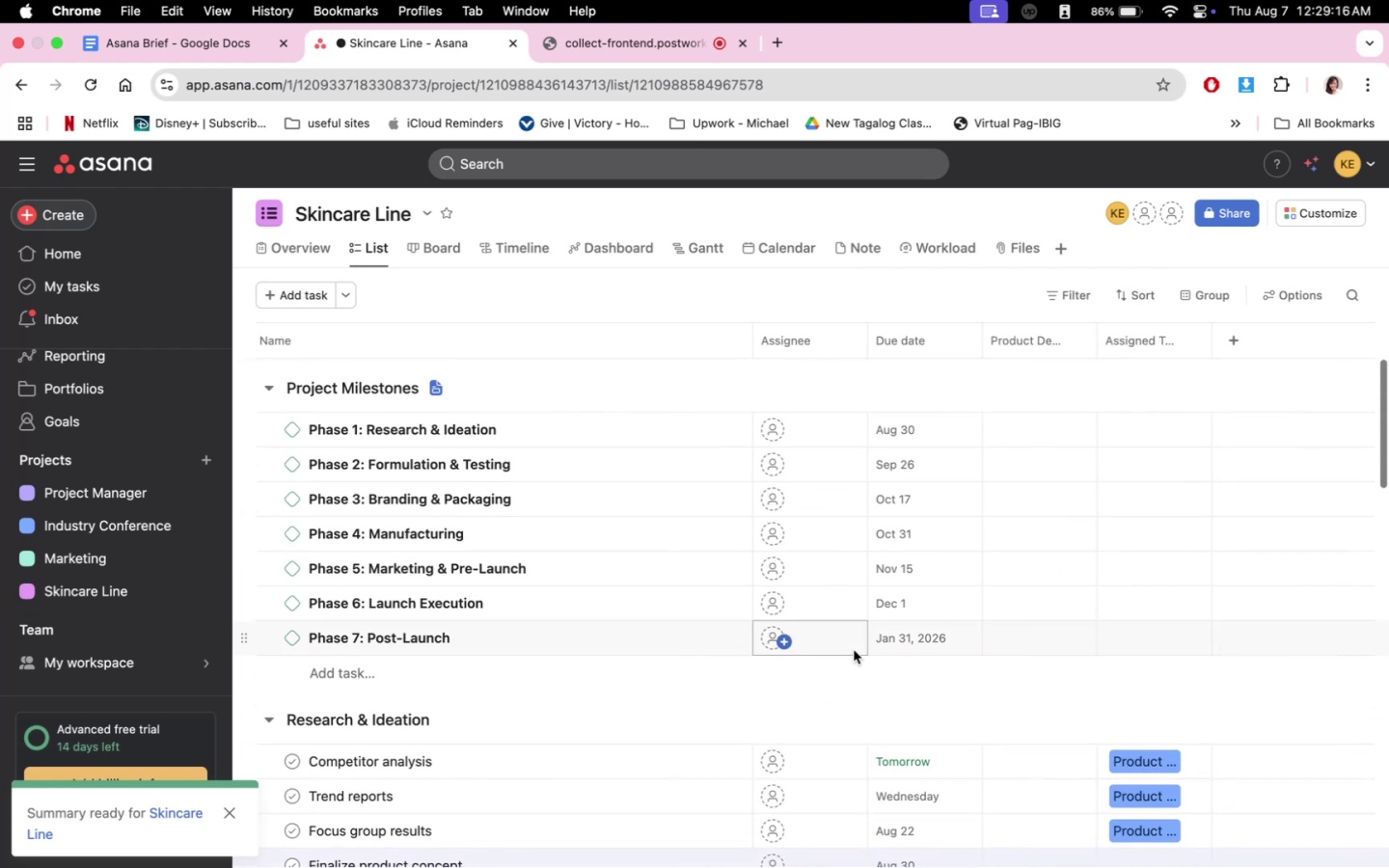 
scroll: coordinate [854, 650], scroll_direction: down, amount: 5.0
 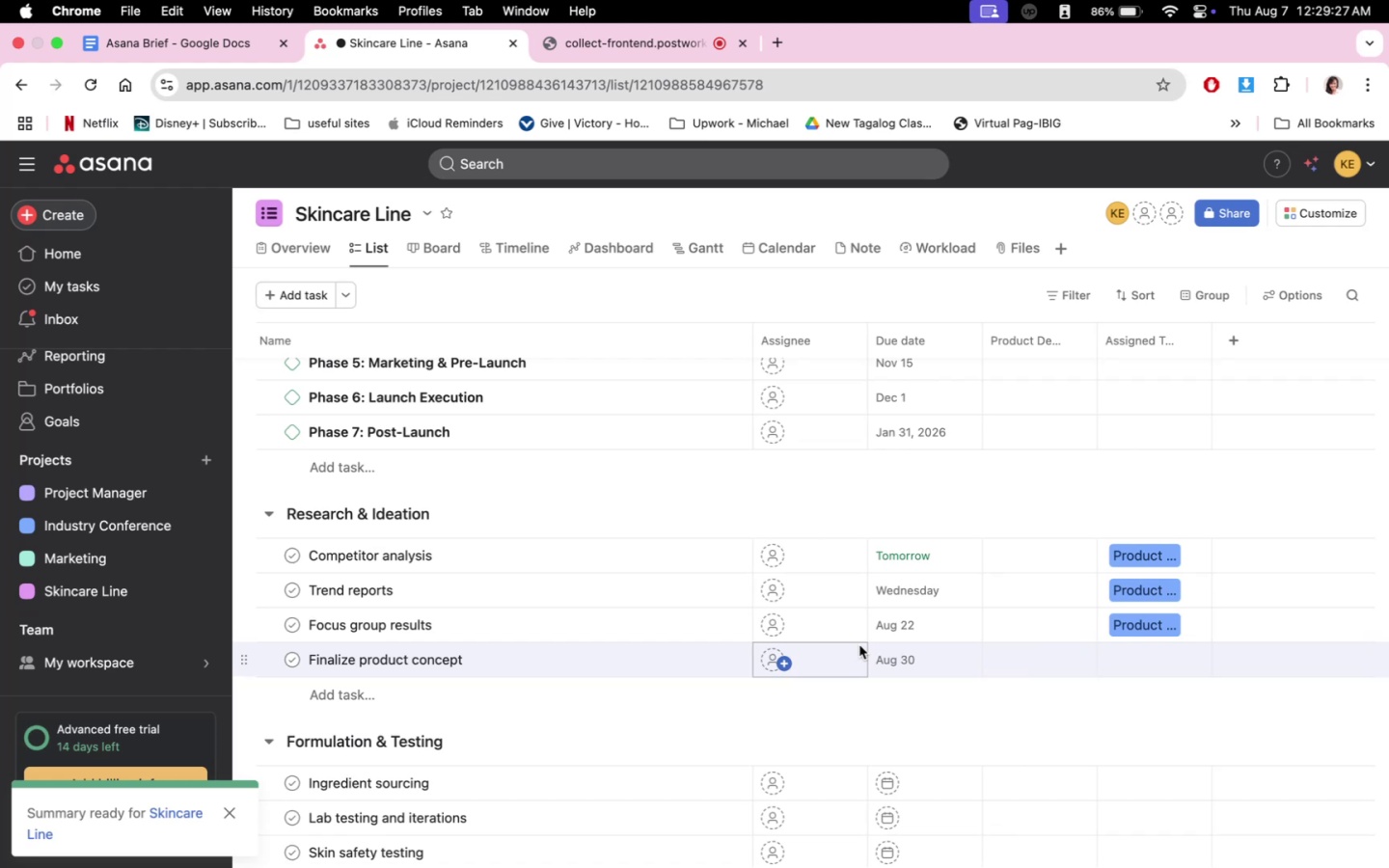 
wait(15.1)
 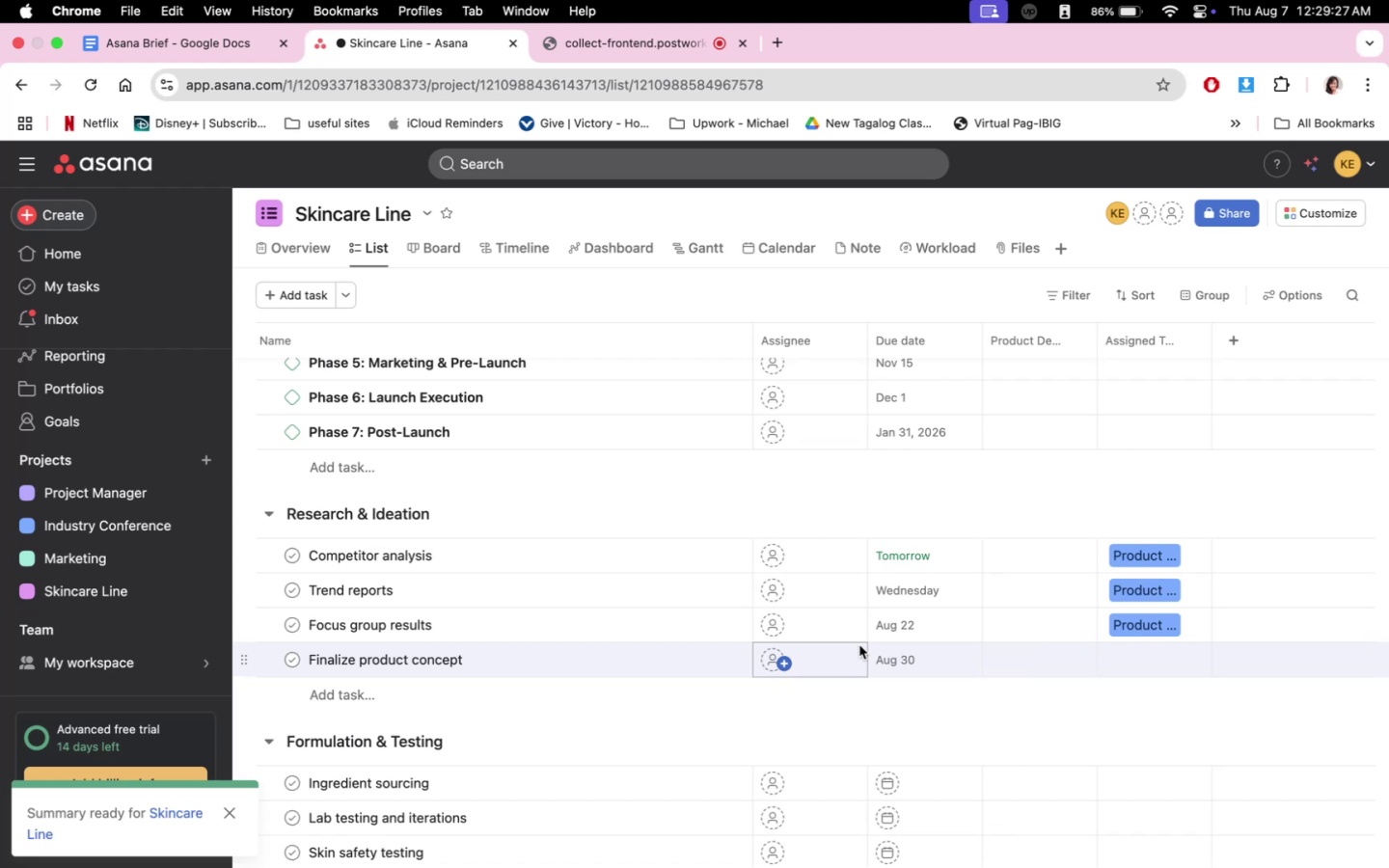 
left_click([1235, 365])
 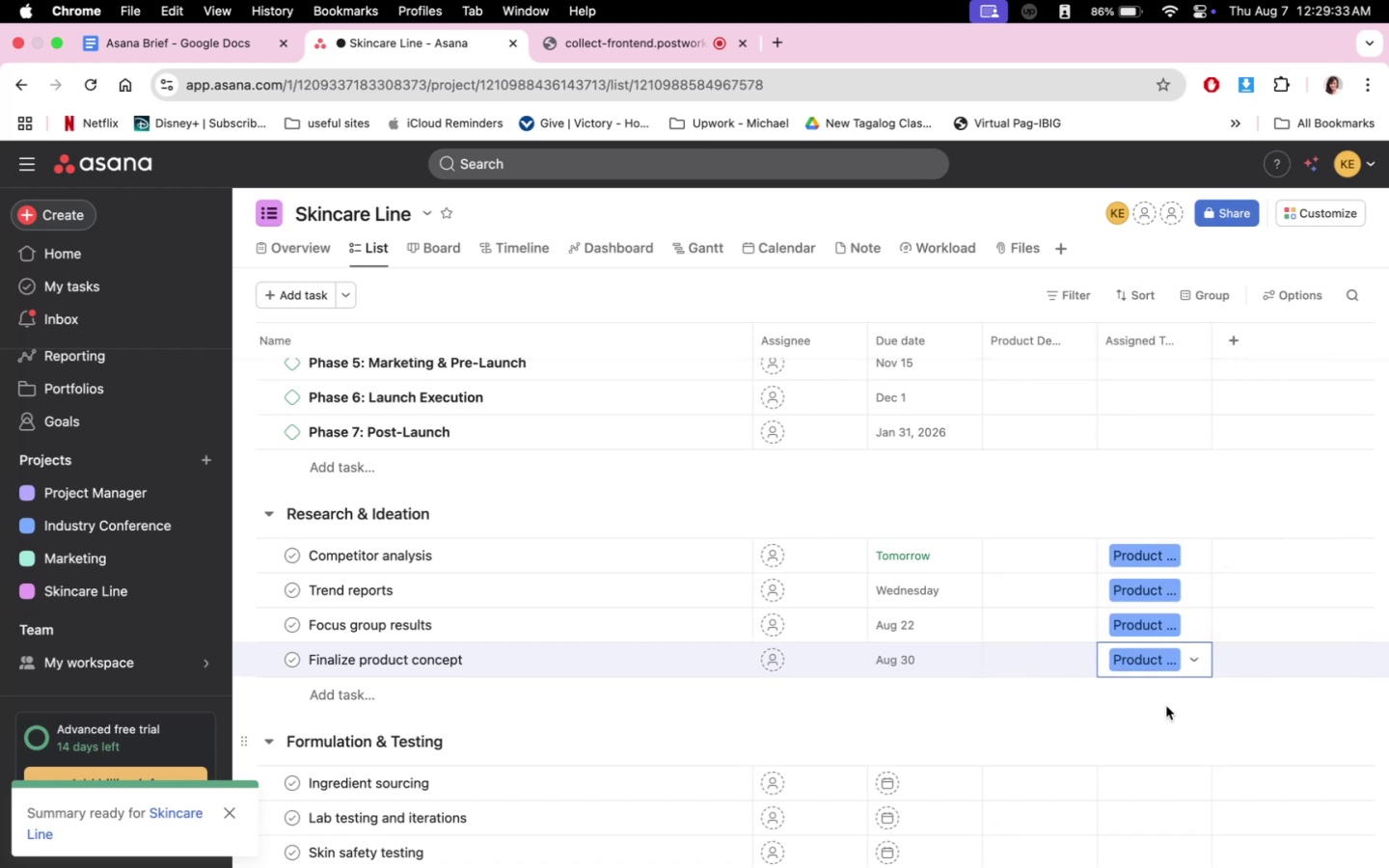 
left_click([1172, 658])
 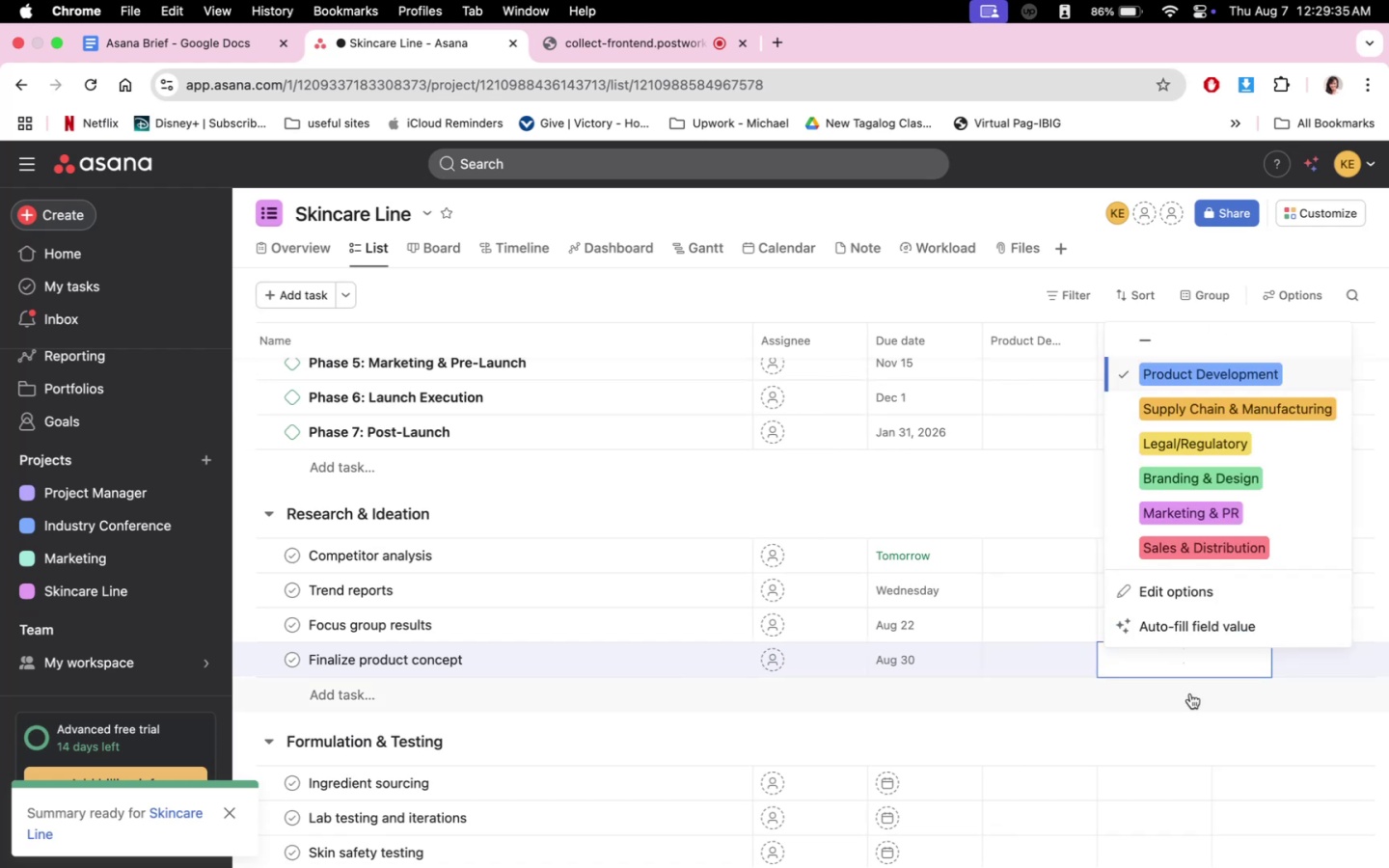 
left_click([1158, 703])
 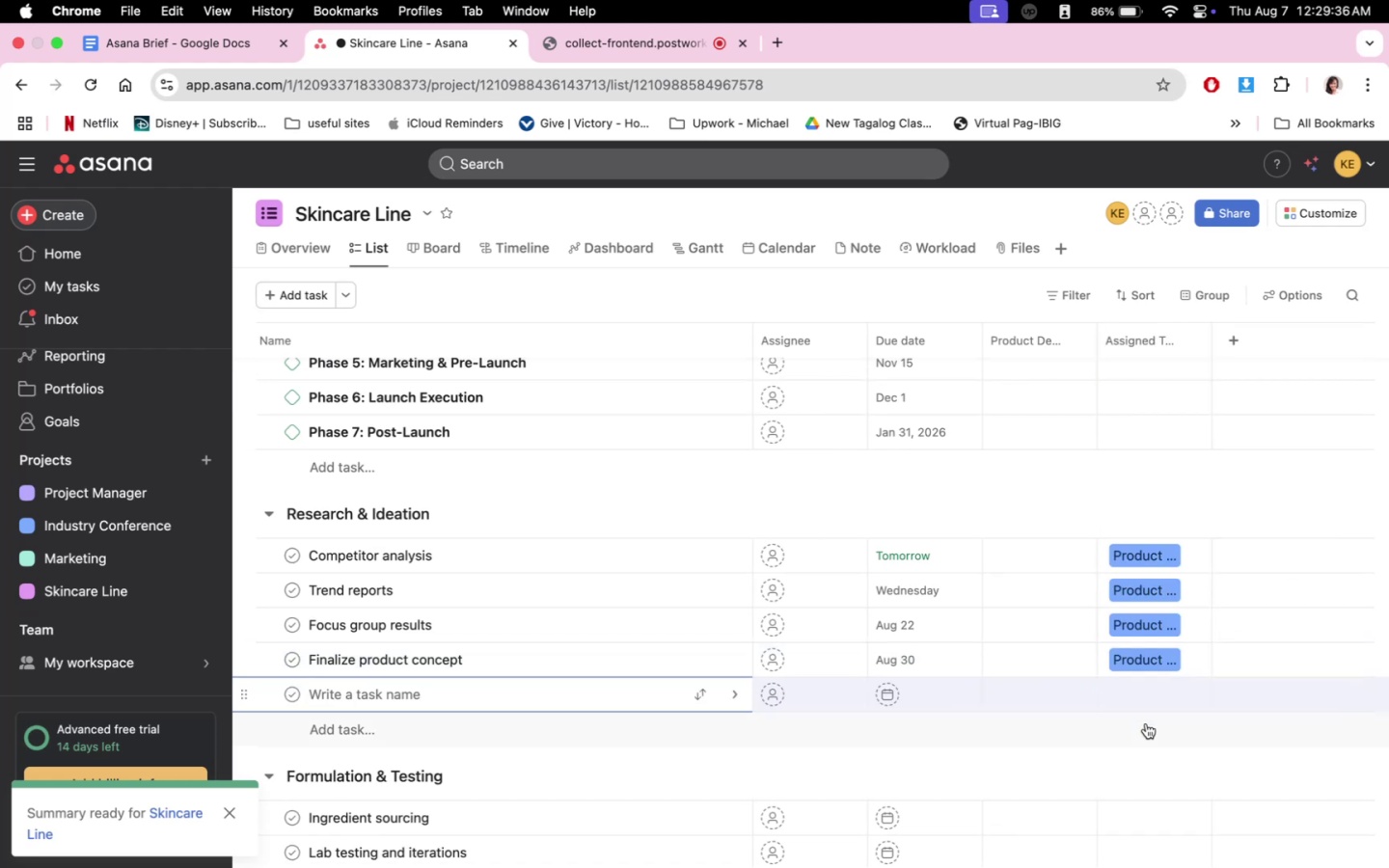 
left_click([1126, 743])
 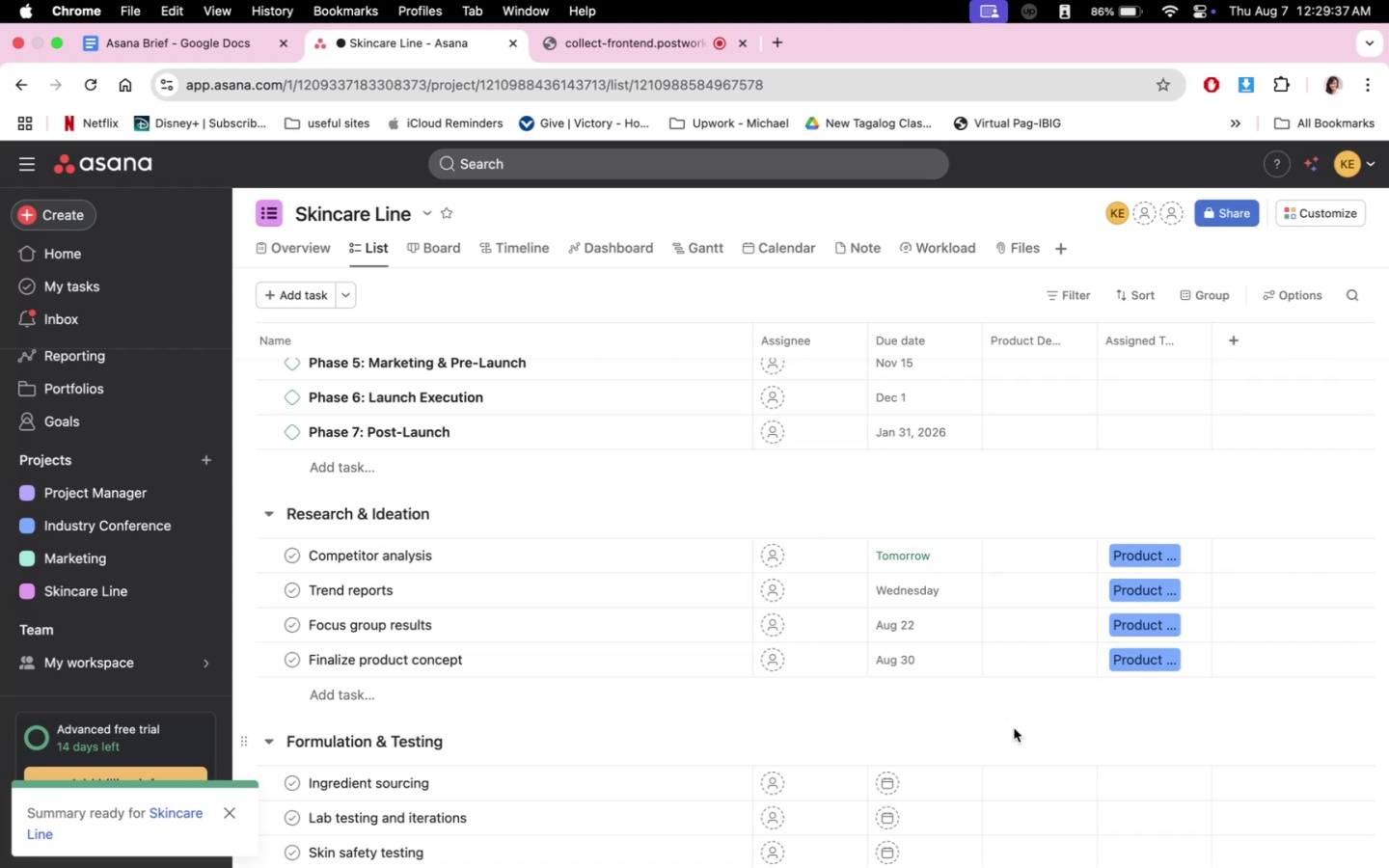 
scroll: coordinate [997, 733], scroll_direction: up, amount: 7.0
 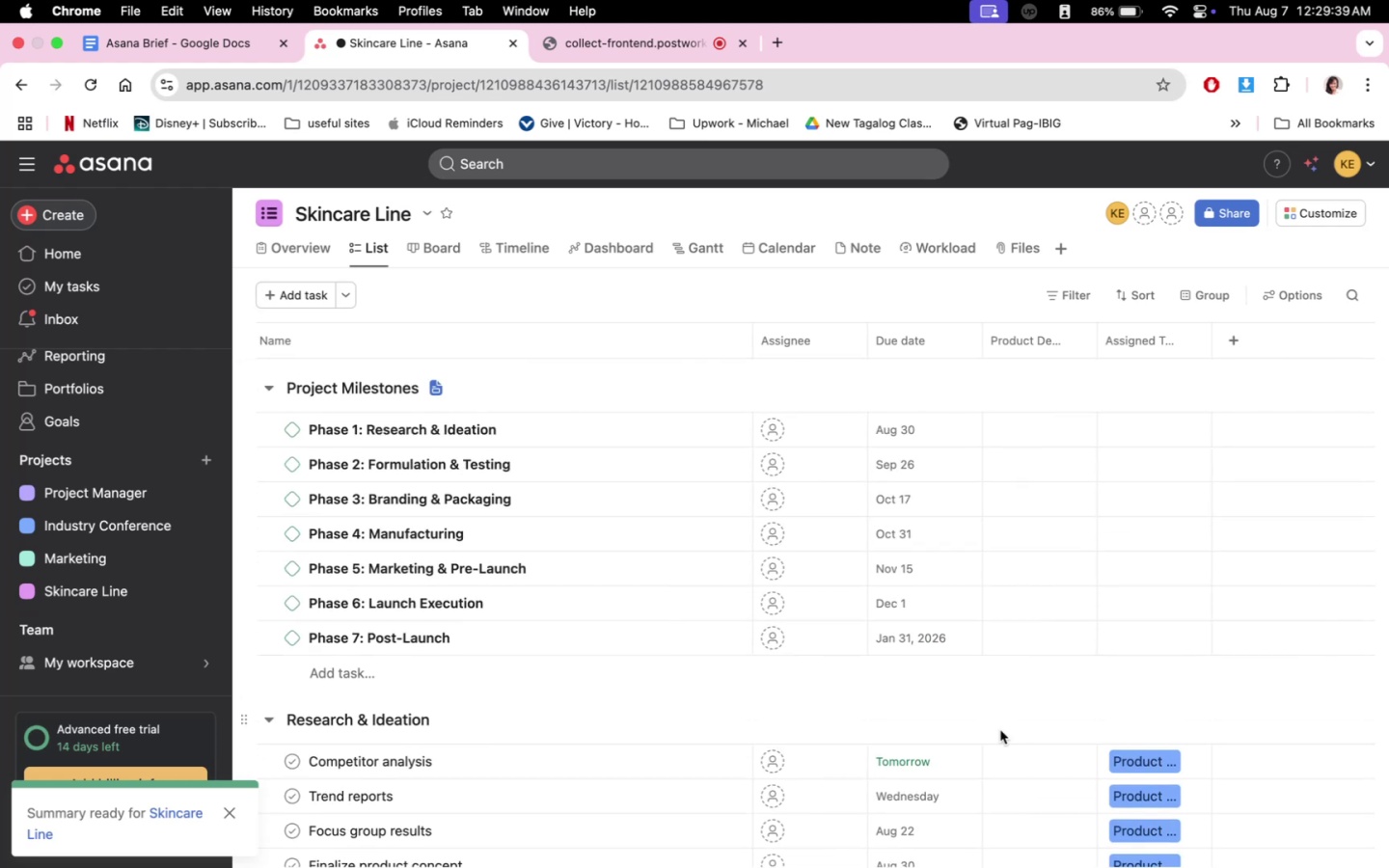 
scroll: coordinate [1001, 730], scroll_direction: down, amount: 2.0
 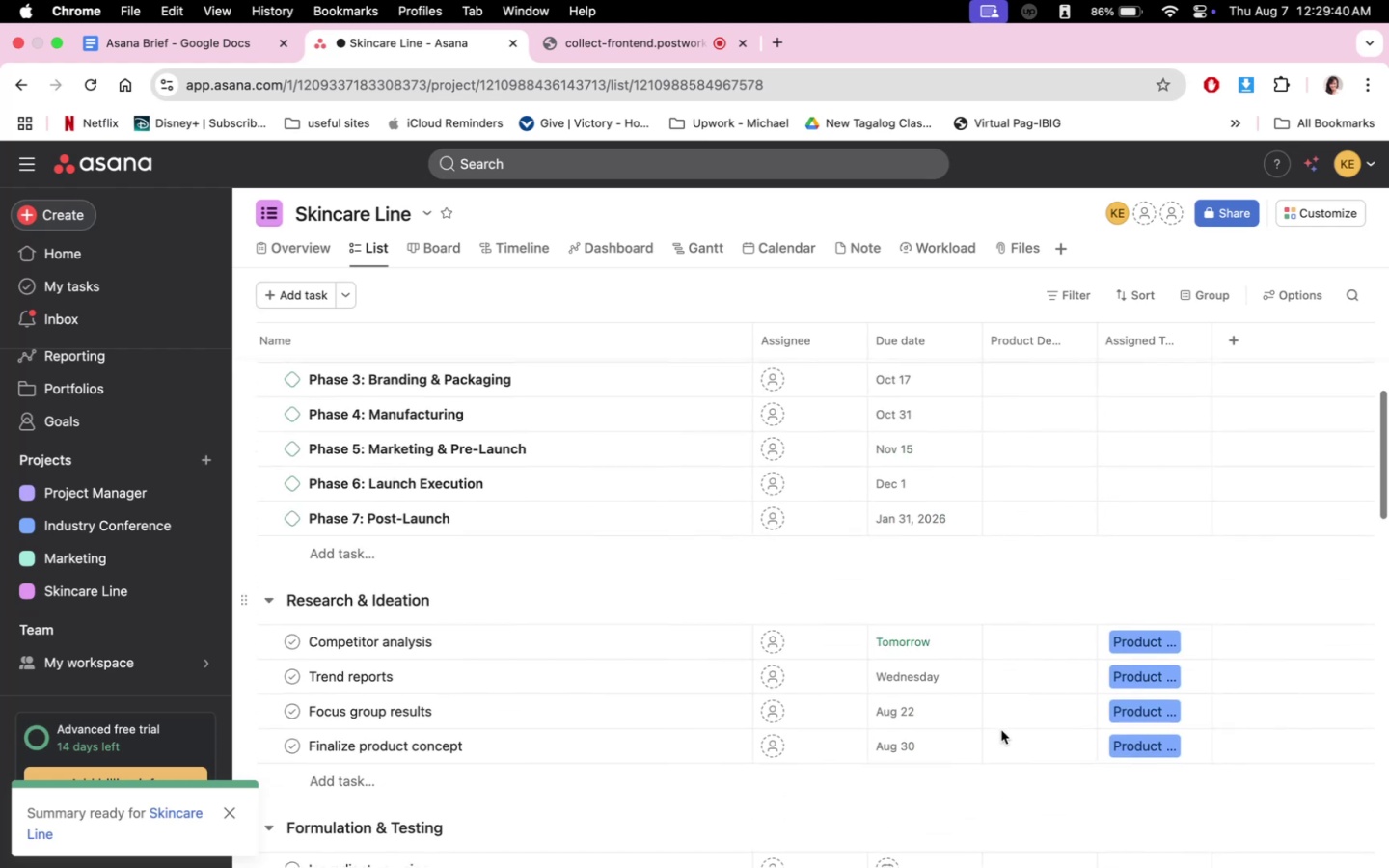 
scroll: coordinate [1001, 730], scroll_direction: up, amount: 3.0
 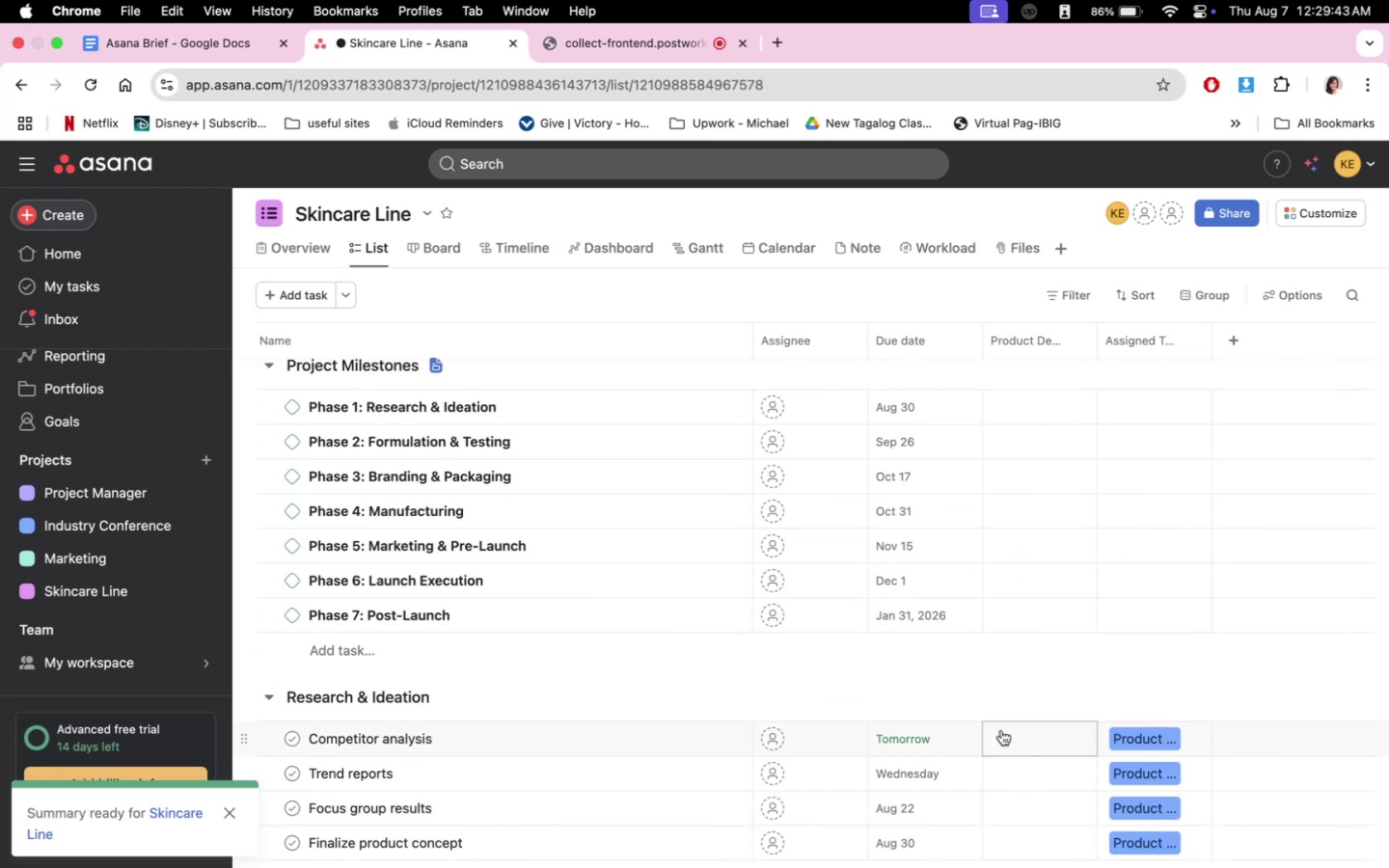 
scroll: coordinate [1001, 730], scroll_direction: down, amount: 15.0
 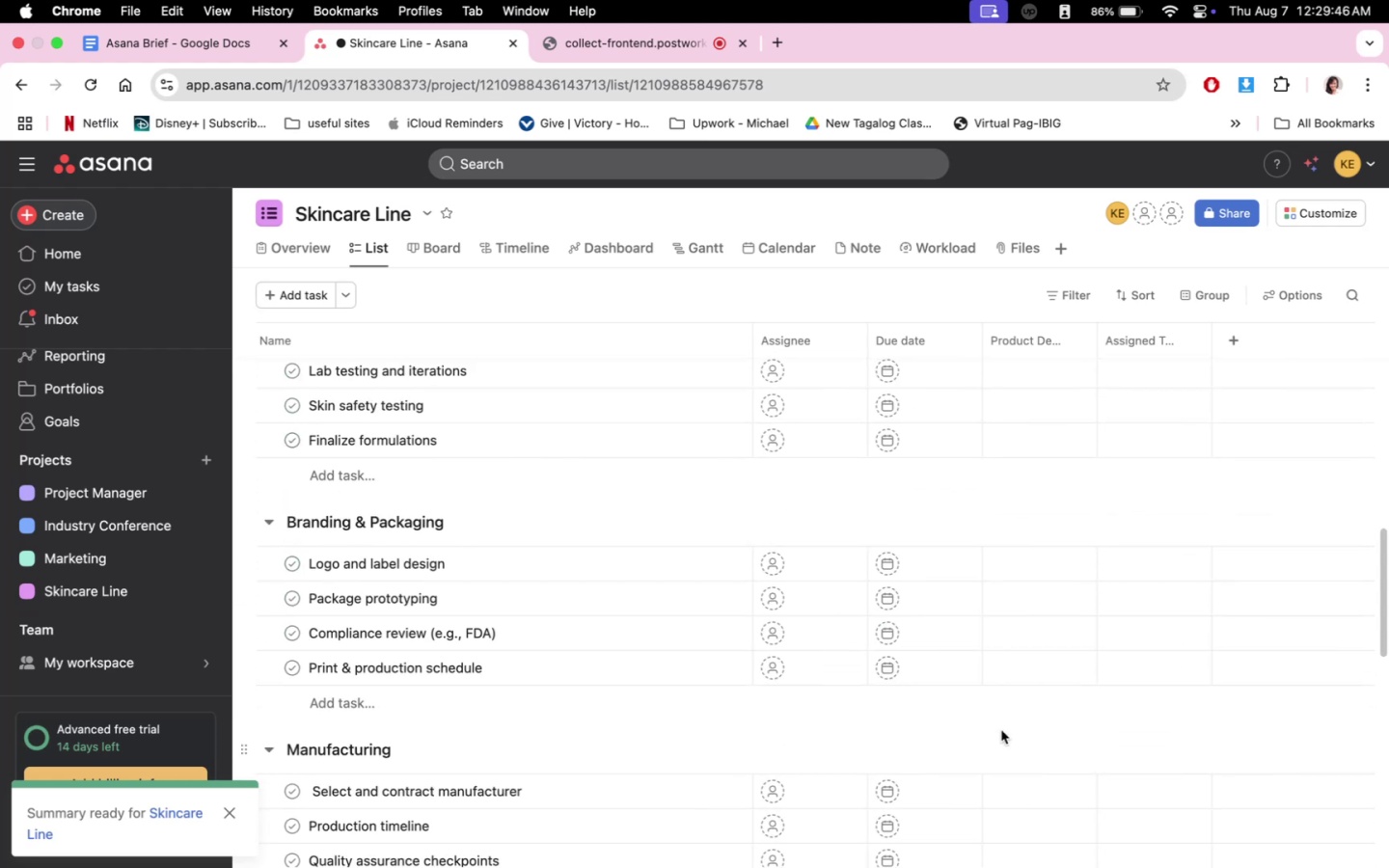 
scroll: coordinate [1001, 730], scroll_direction: up, amount: 19.0
 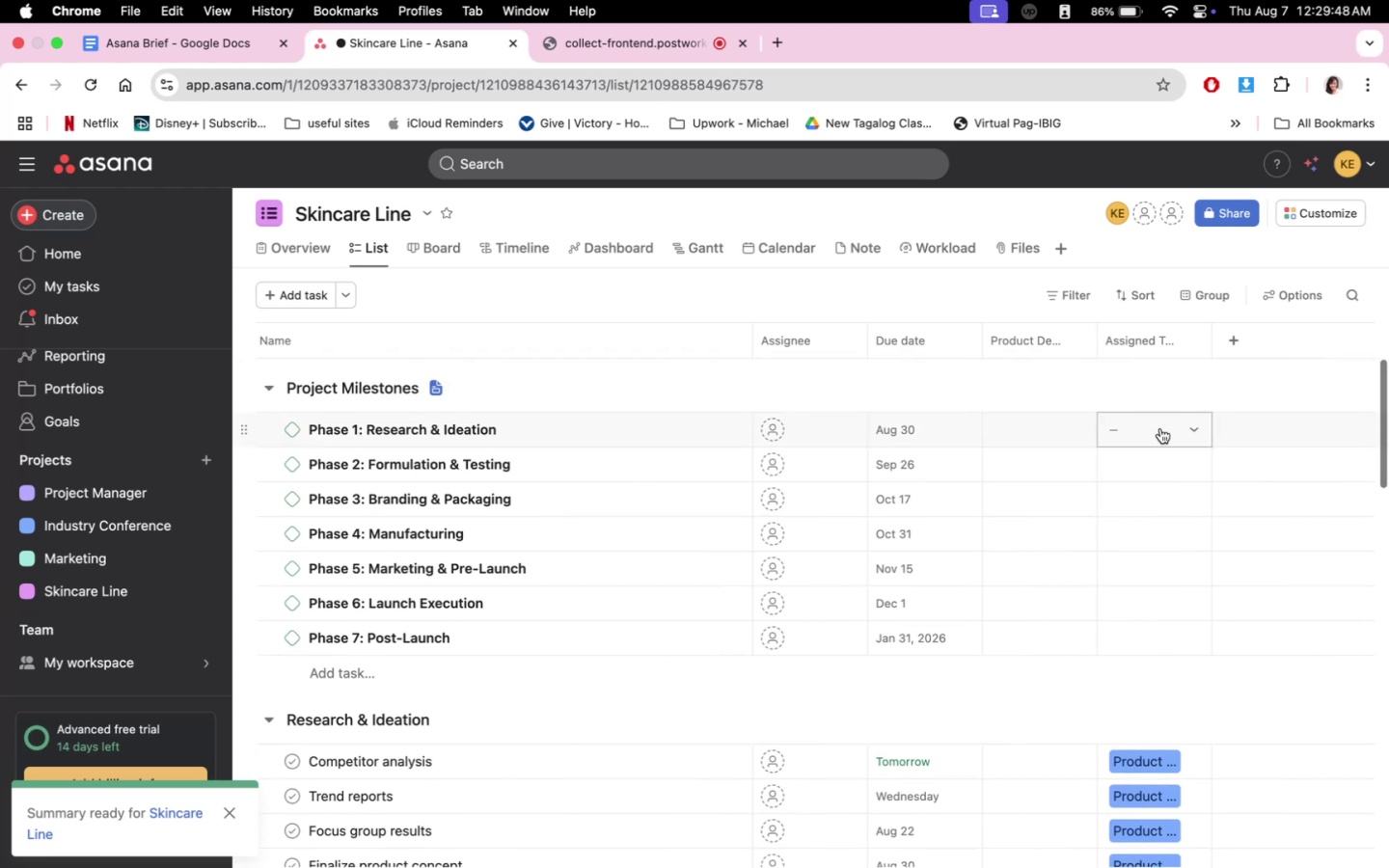 
left_click([1159, 428])
 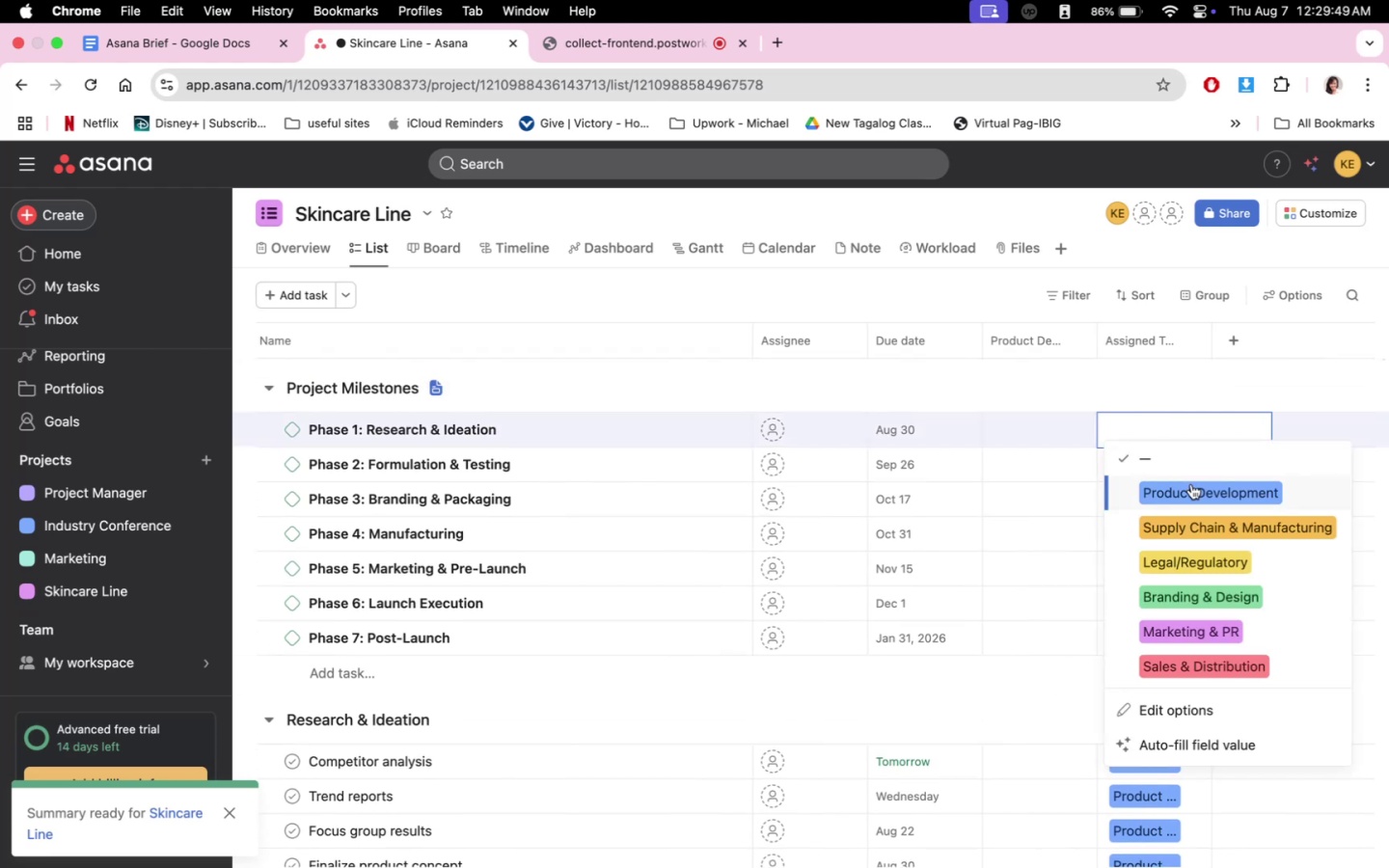 
left_click([1191, 484])
 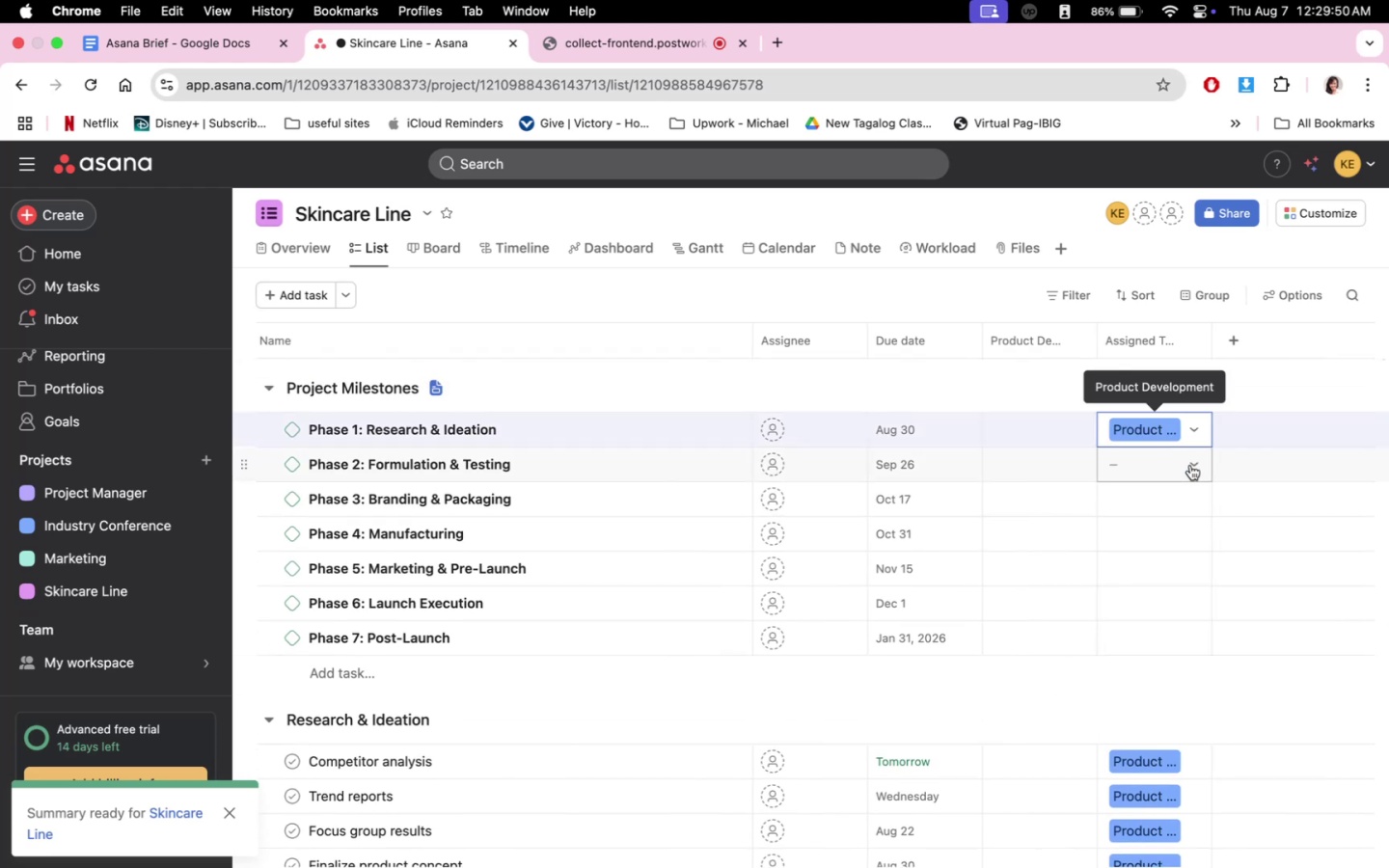 
double_click([1190, 465])
 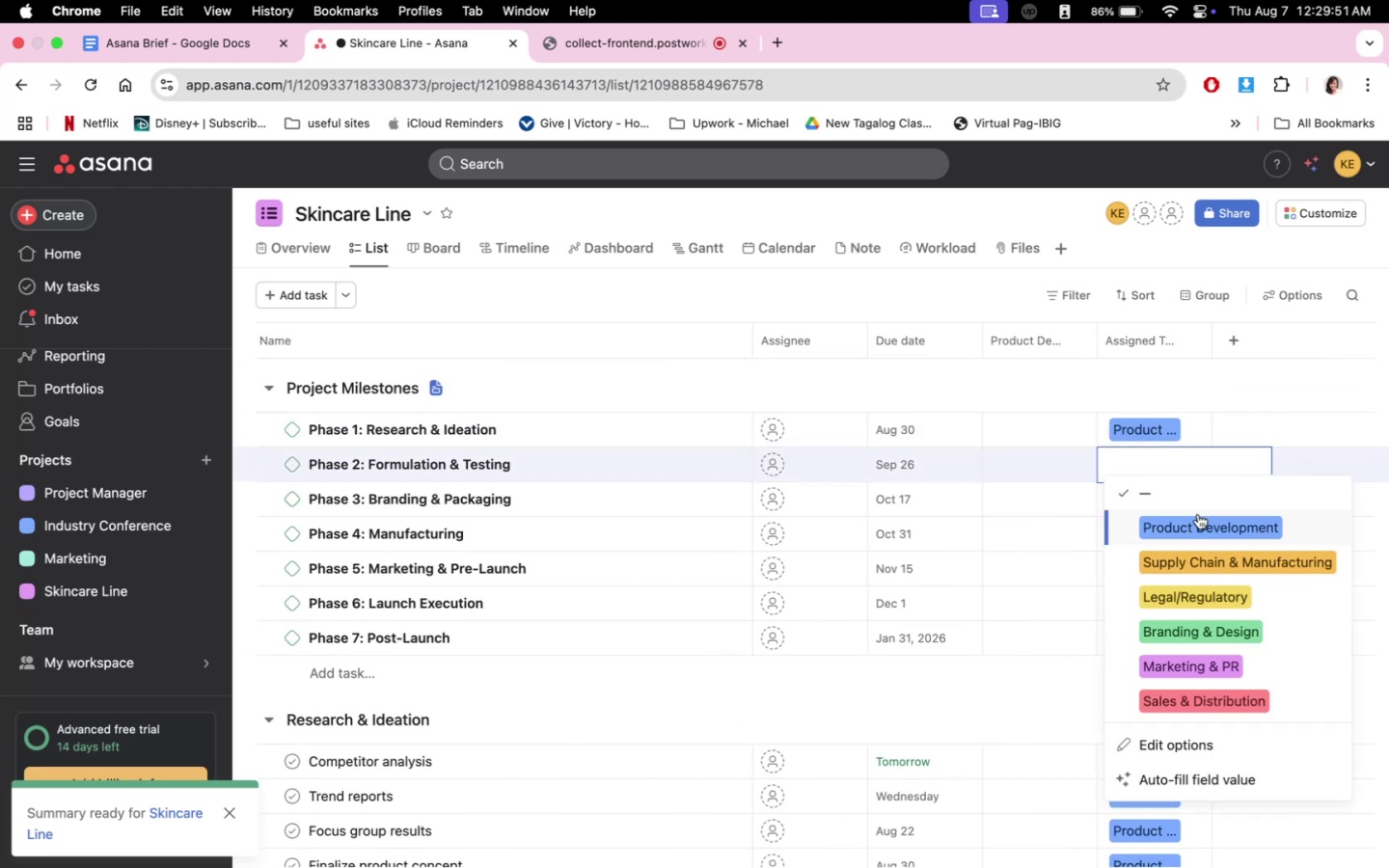 
left_click([1197, 522])
 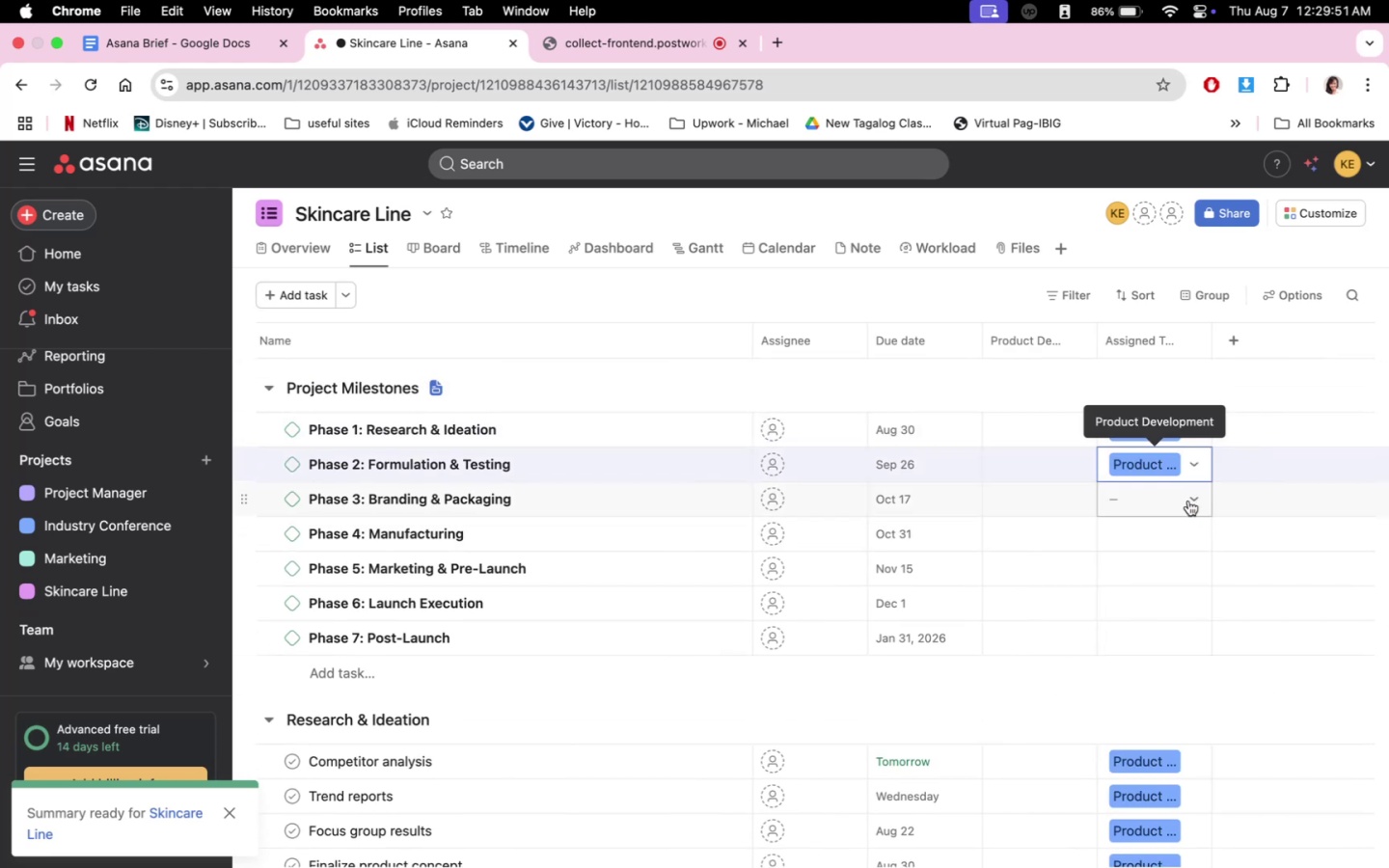 
left_click([1188, 506])
 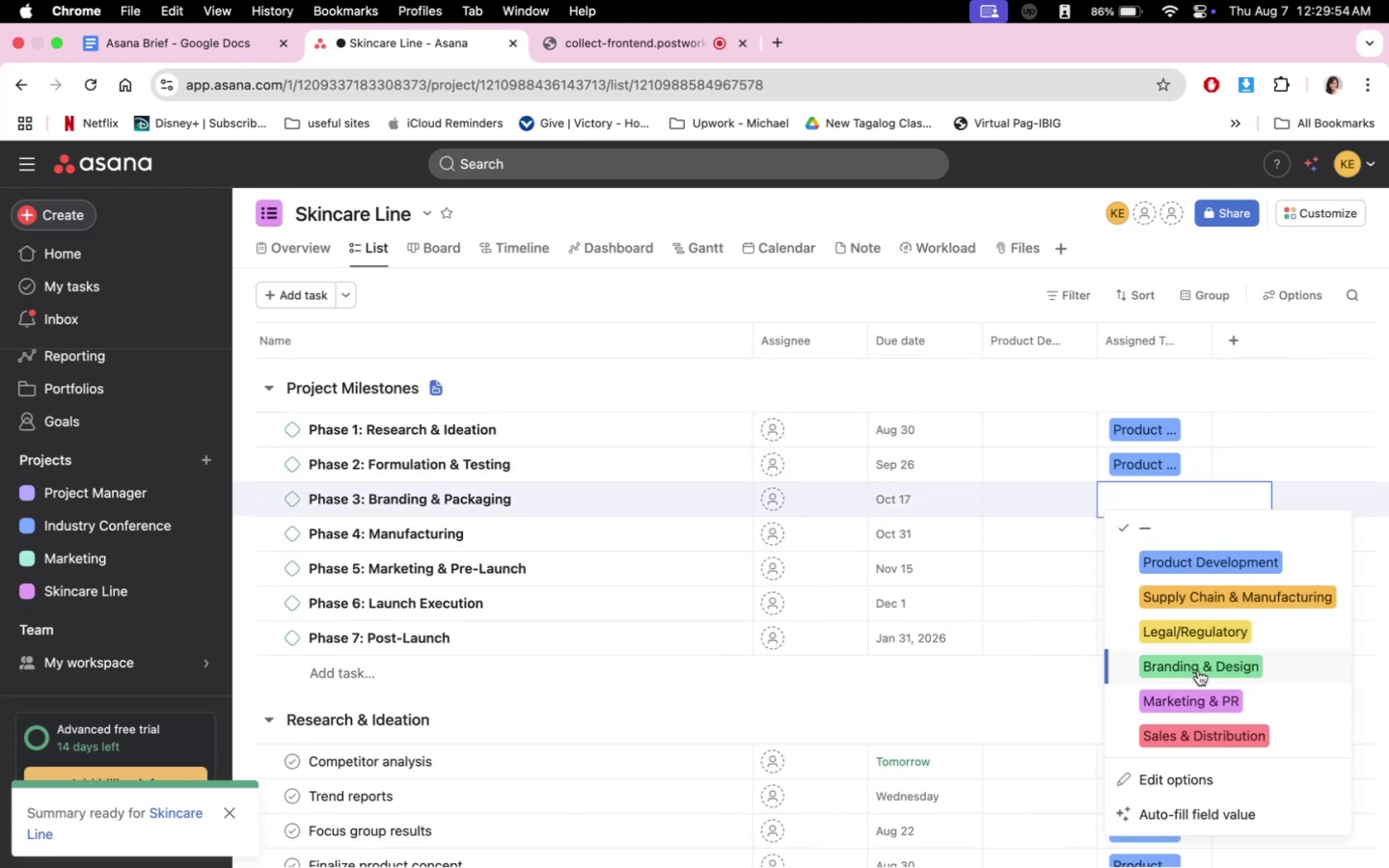 
left_click([1198, 670])
 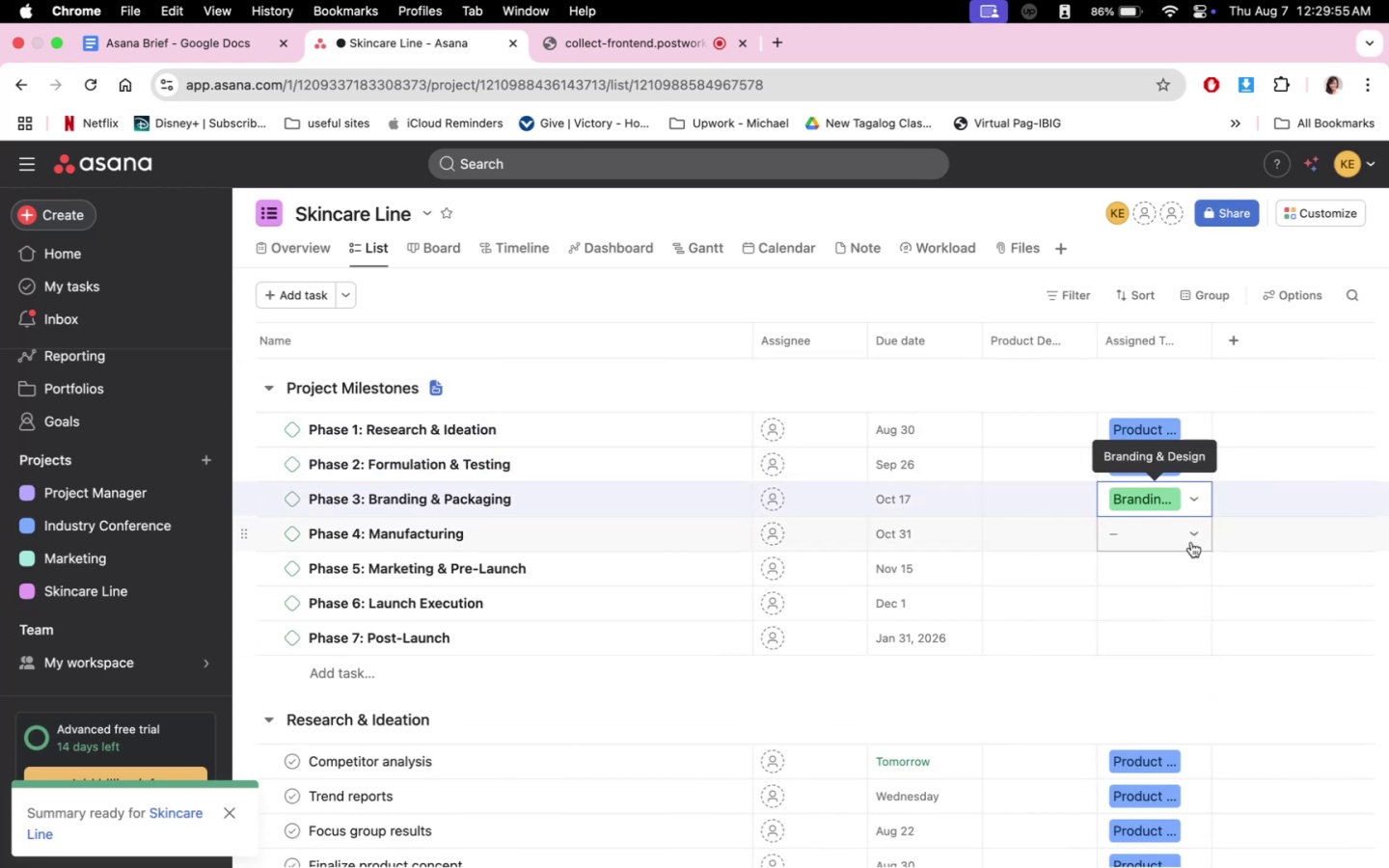 
left_click([1188, 536])
 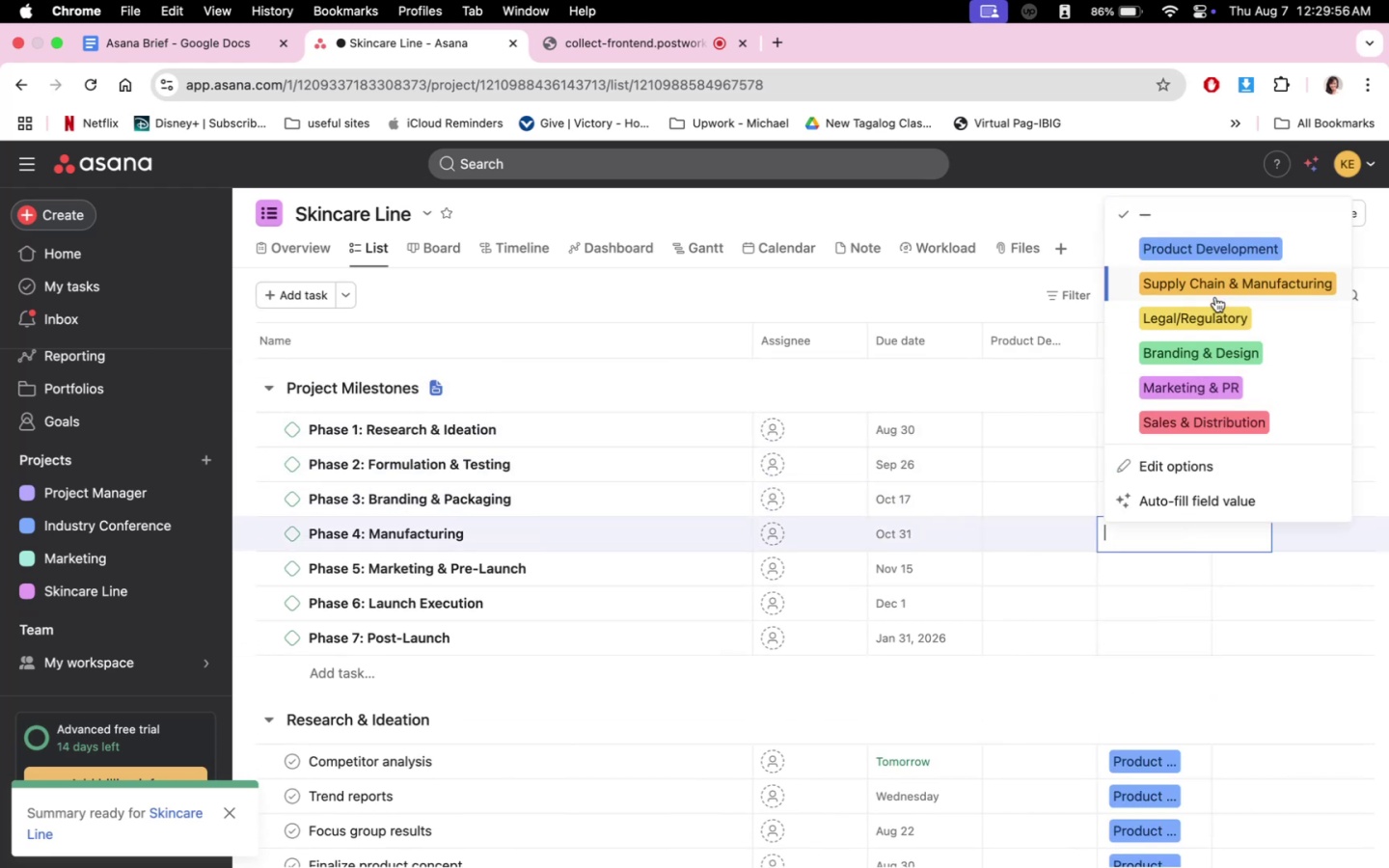 
left_click([1217, 287])
 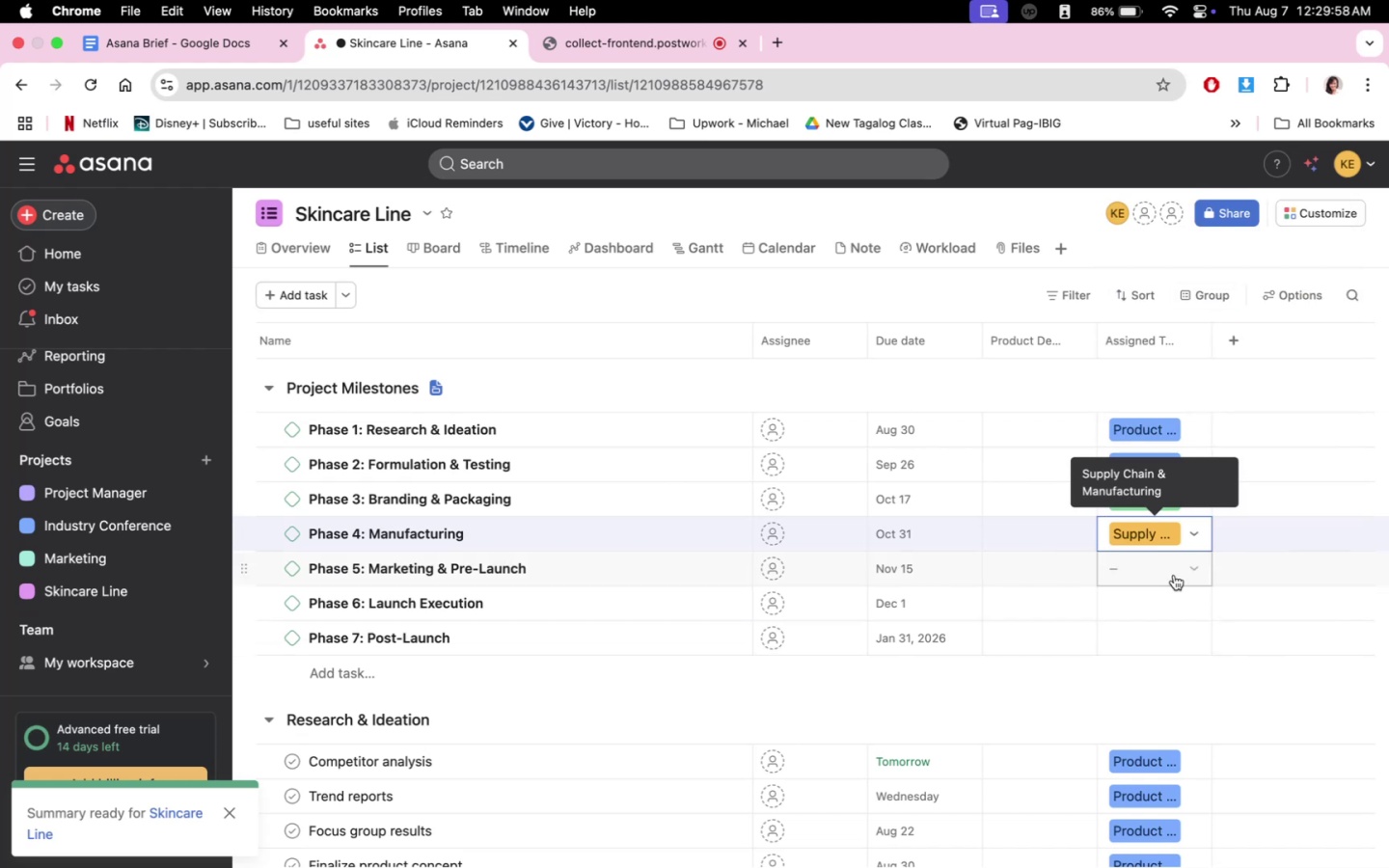 
left_click([1171, 567])
 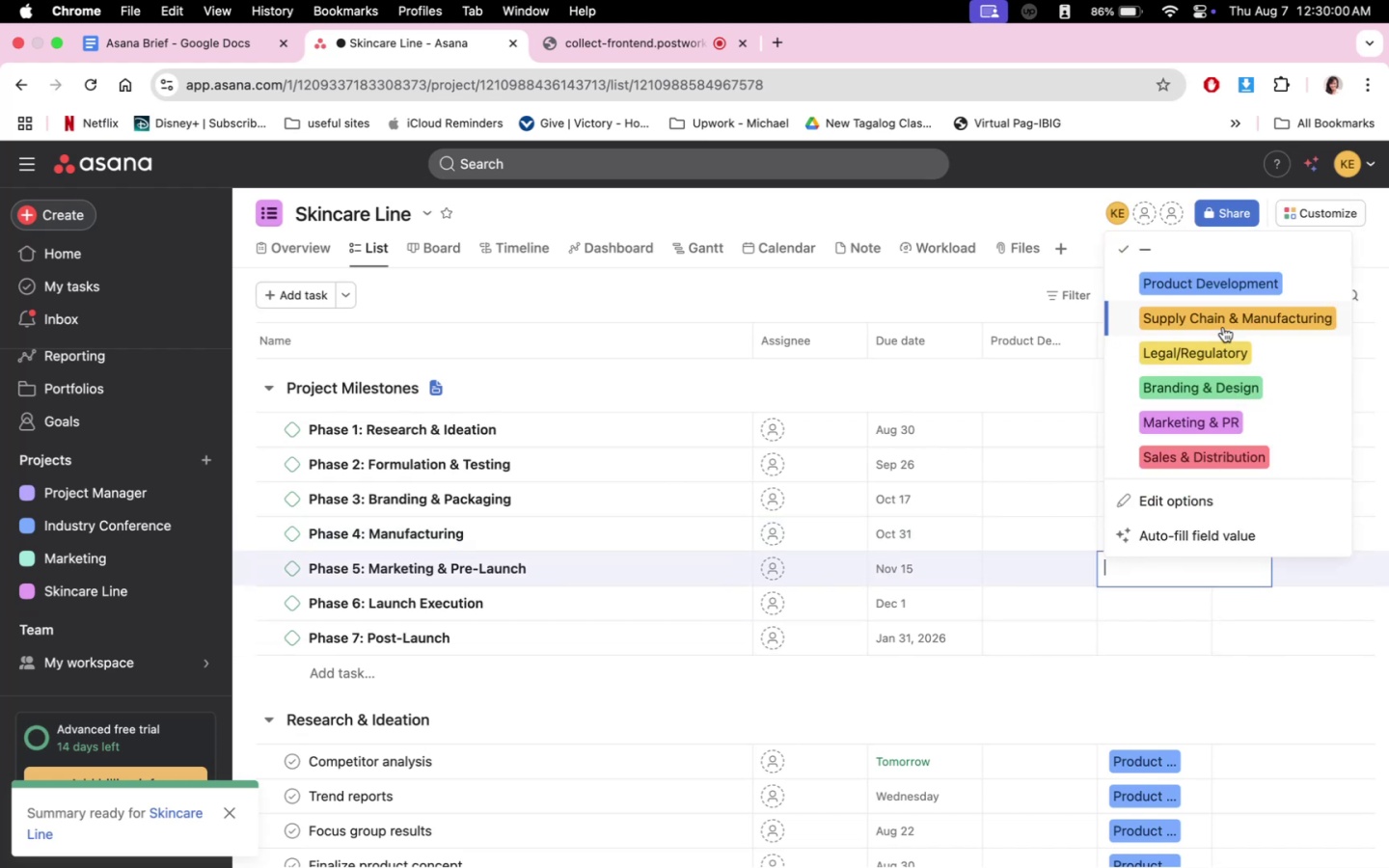 
left_click([1213, 422])
 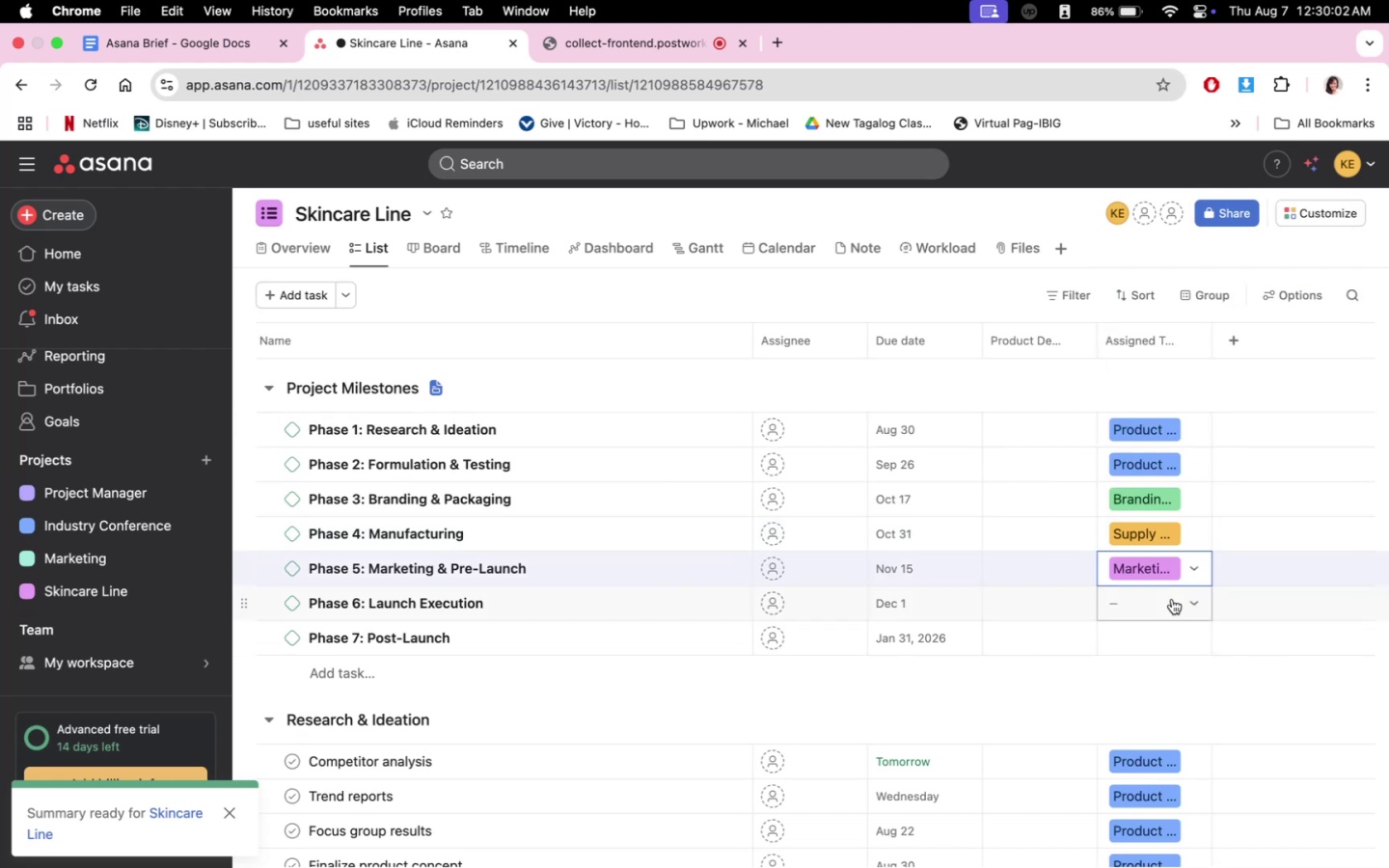 
left_click([1172, 595])
 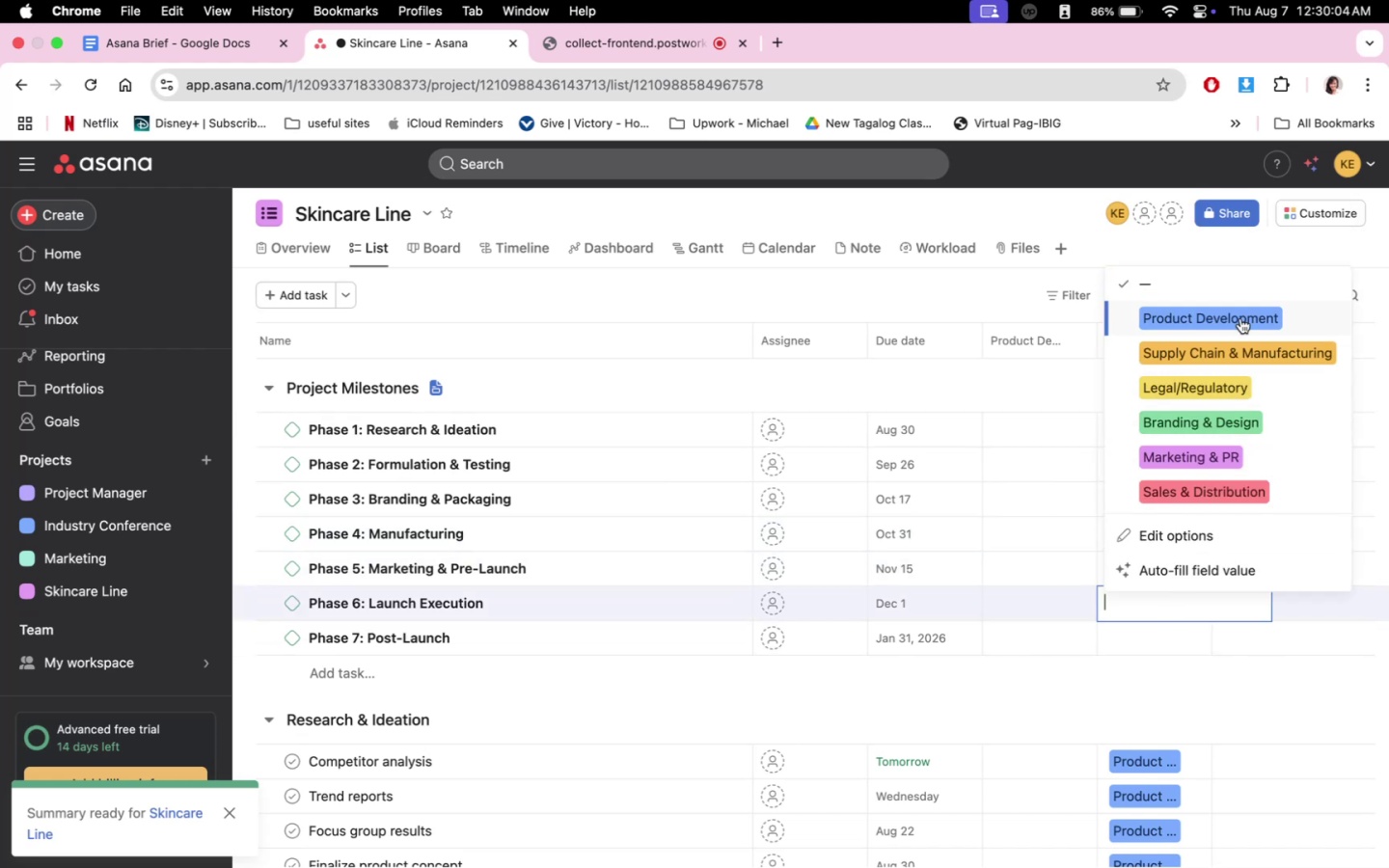 
scroll: coordinate [1187, 512], scroll_direction: down, amount: 2.0
 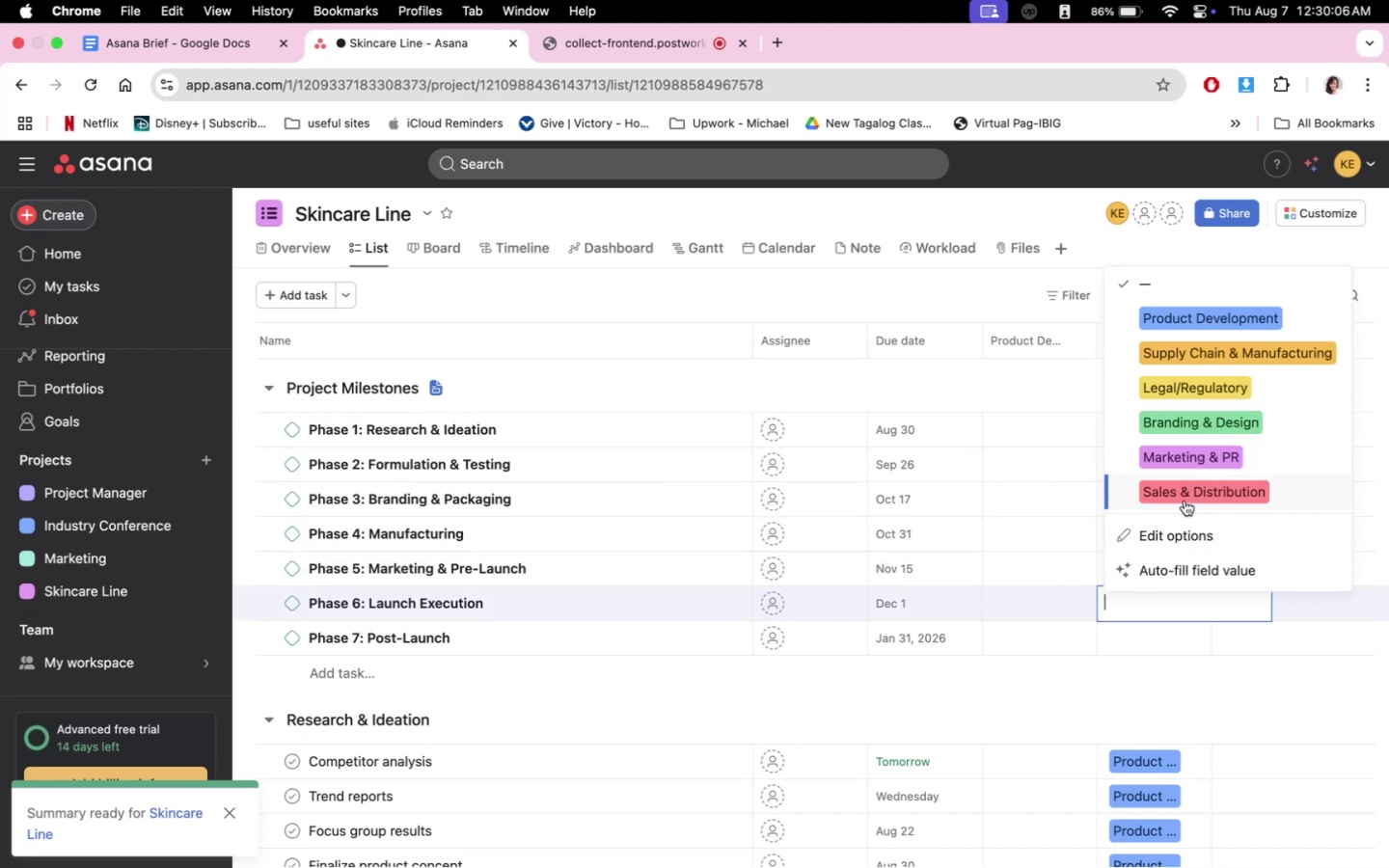 
left_click([1185, 496])
 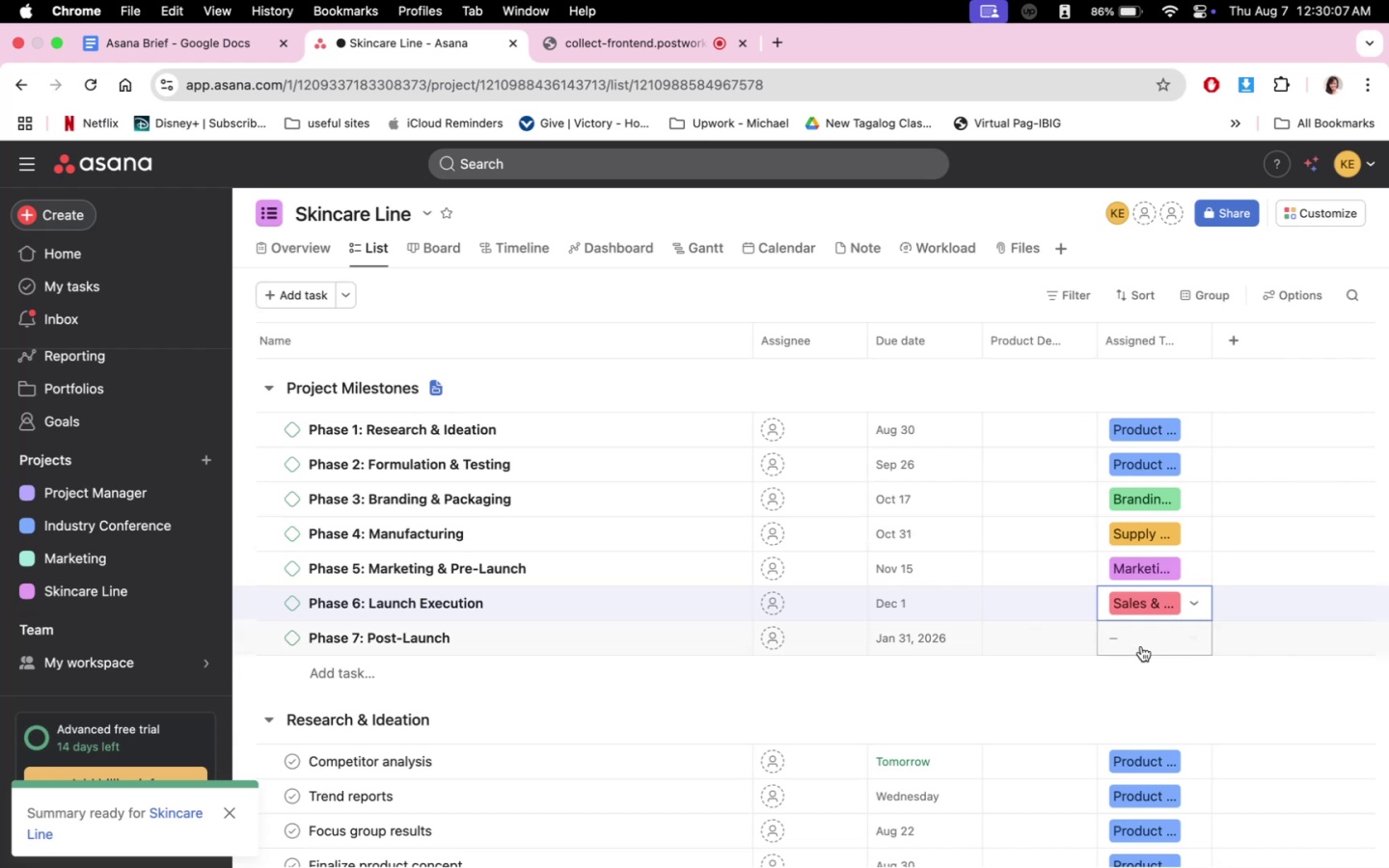 
left_click([1145, 637])
 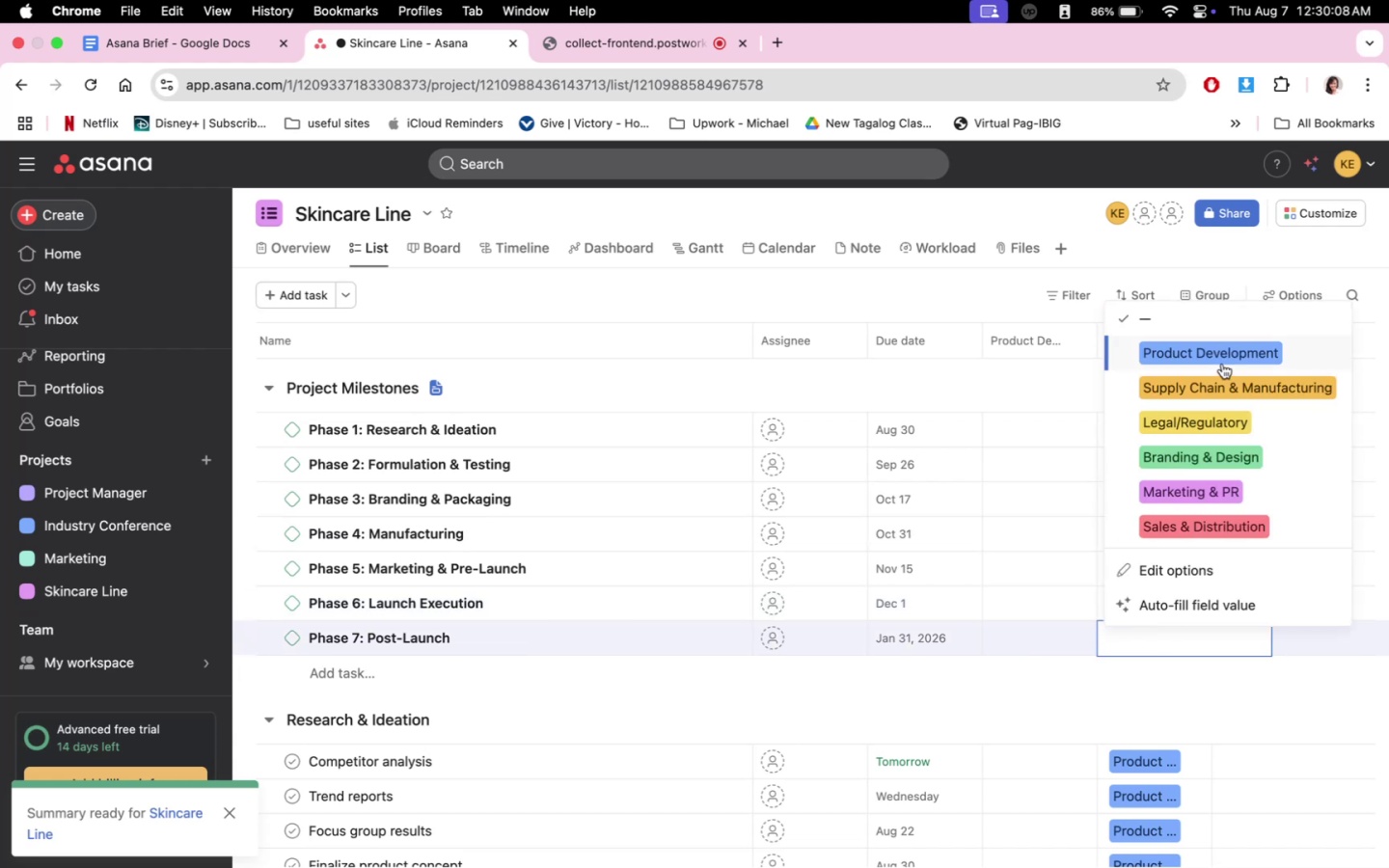 
scroll: coordinate [1222, 386], scroll_direction: up, amount: 2.0
 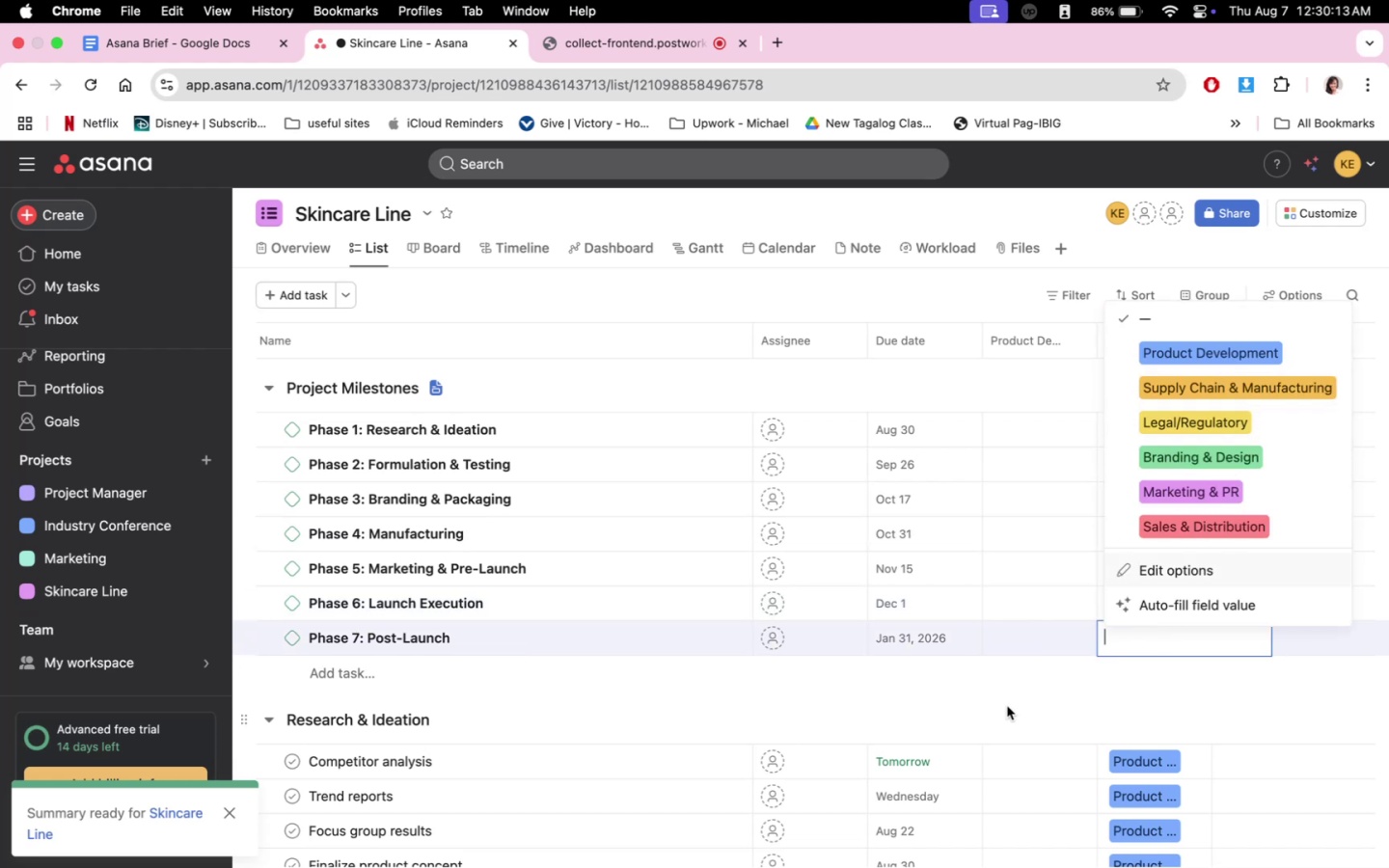 
wait(6.07)
 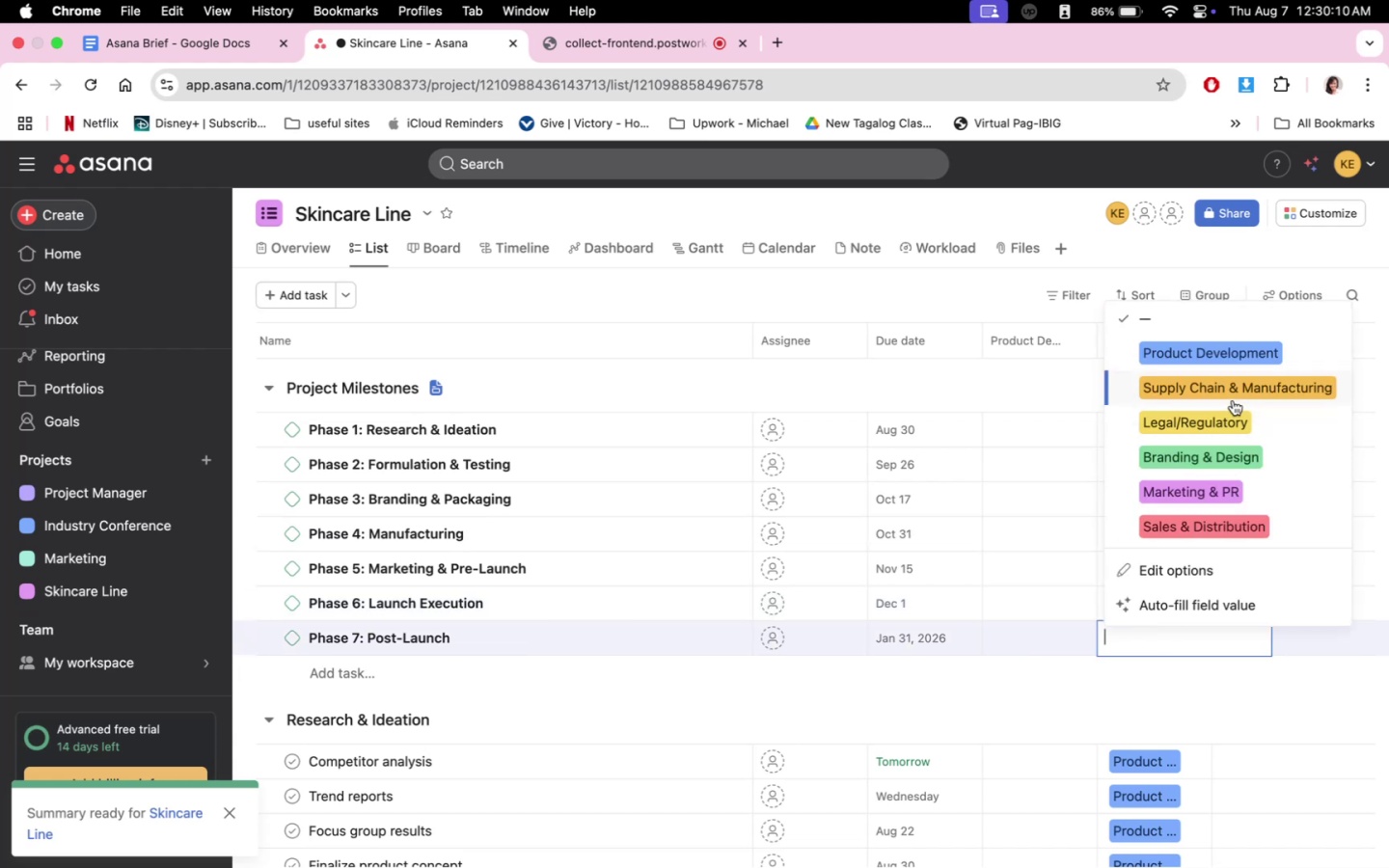 
left_click([1176, 646])
 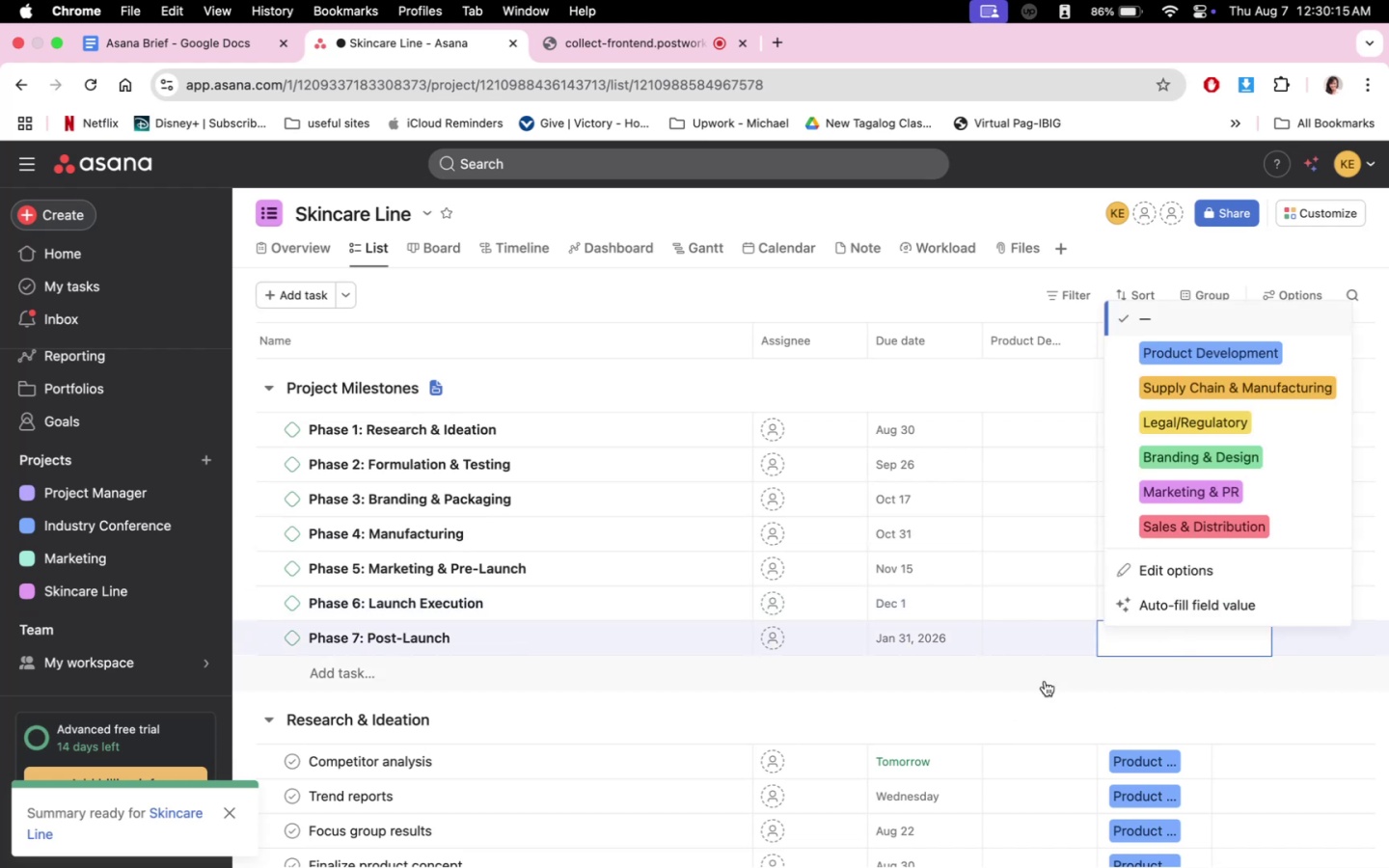 
left_click([1028, 684])
 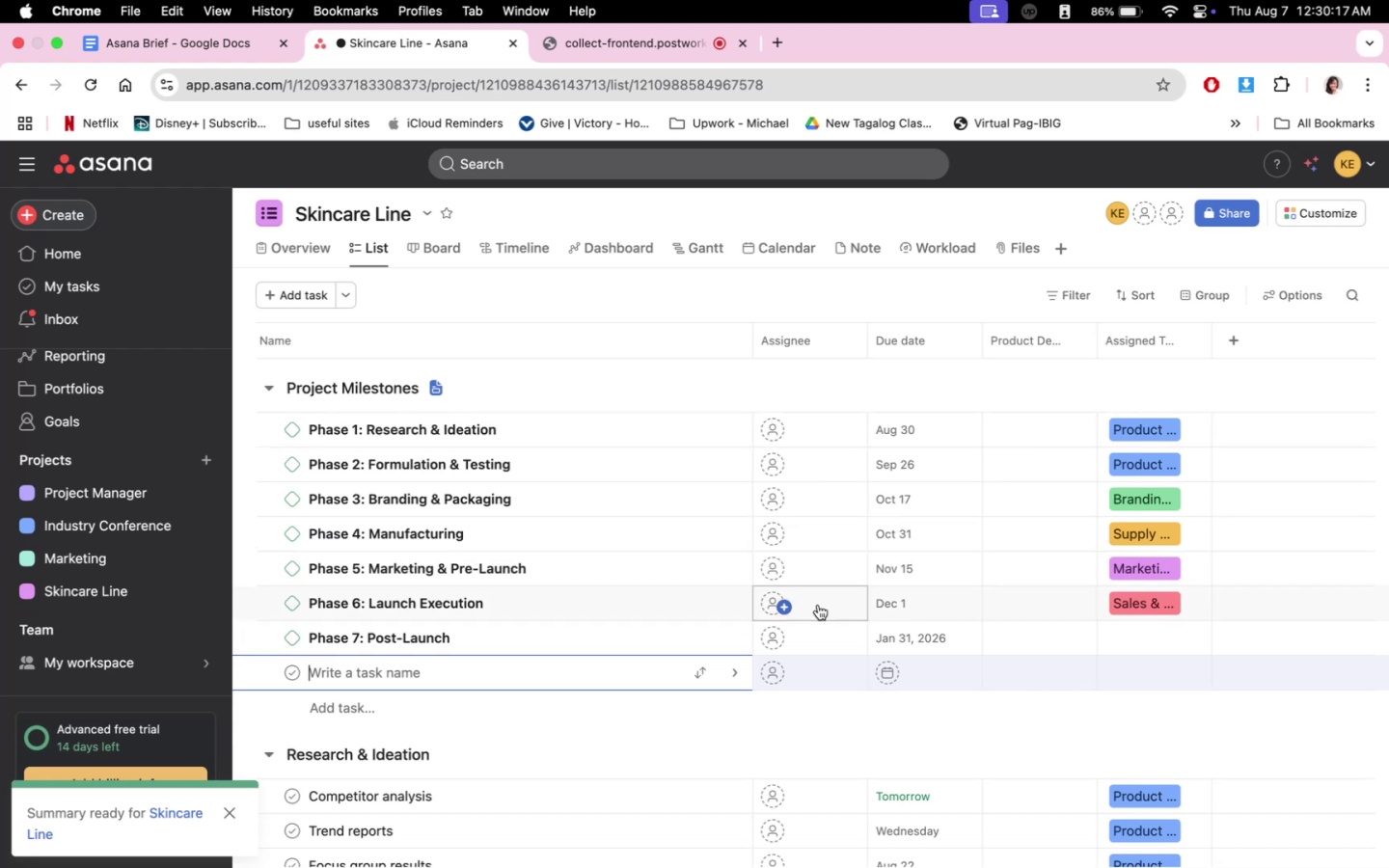 
left_click([961, 718])
 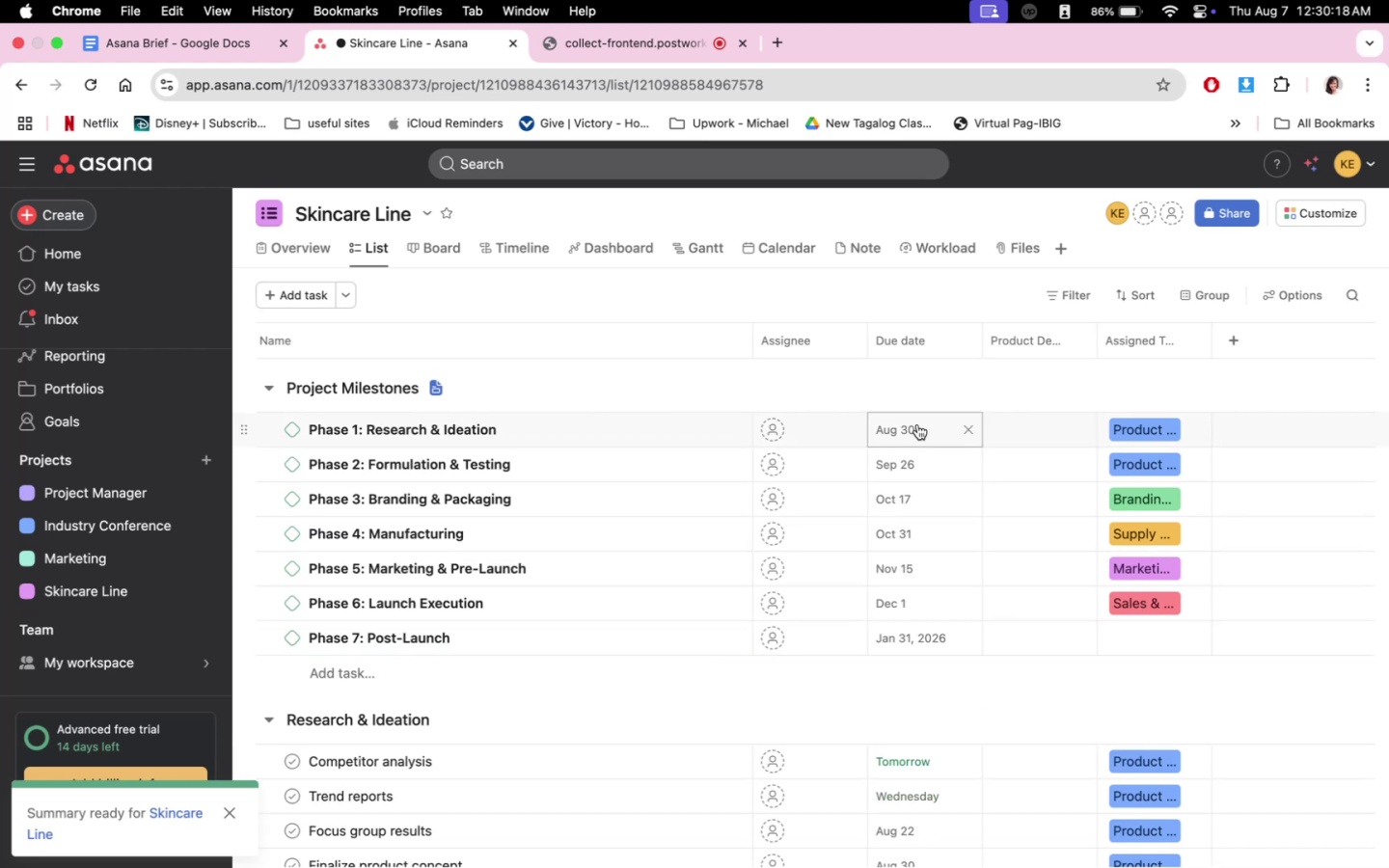 
scroll: coordinate [912, 508], scroll_direction: down, amount: 8.0
 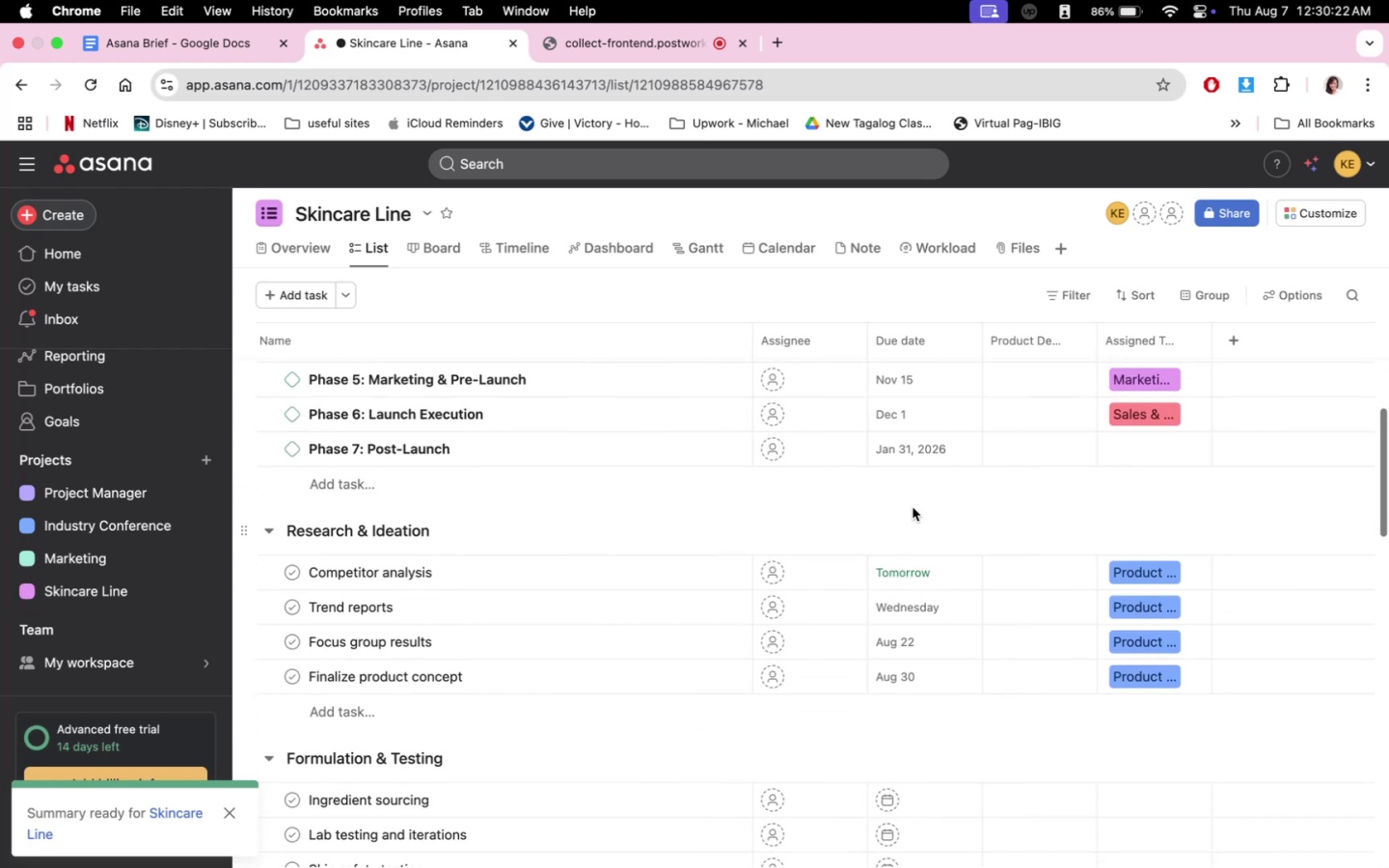 
scroll: coordinate [941, 512], scroll_direction: up, amount: 7.0
 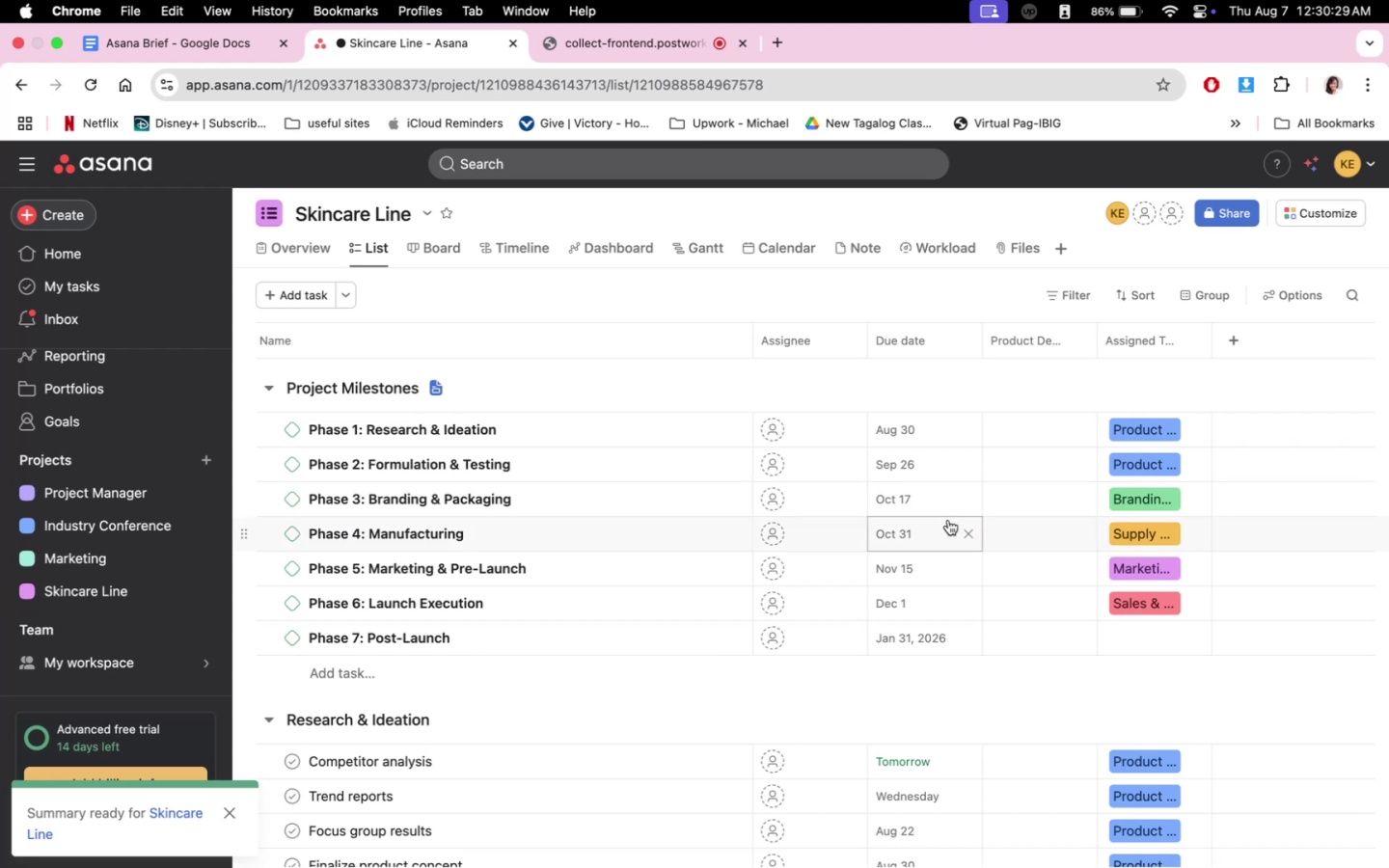 
wait(7.53)
 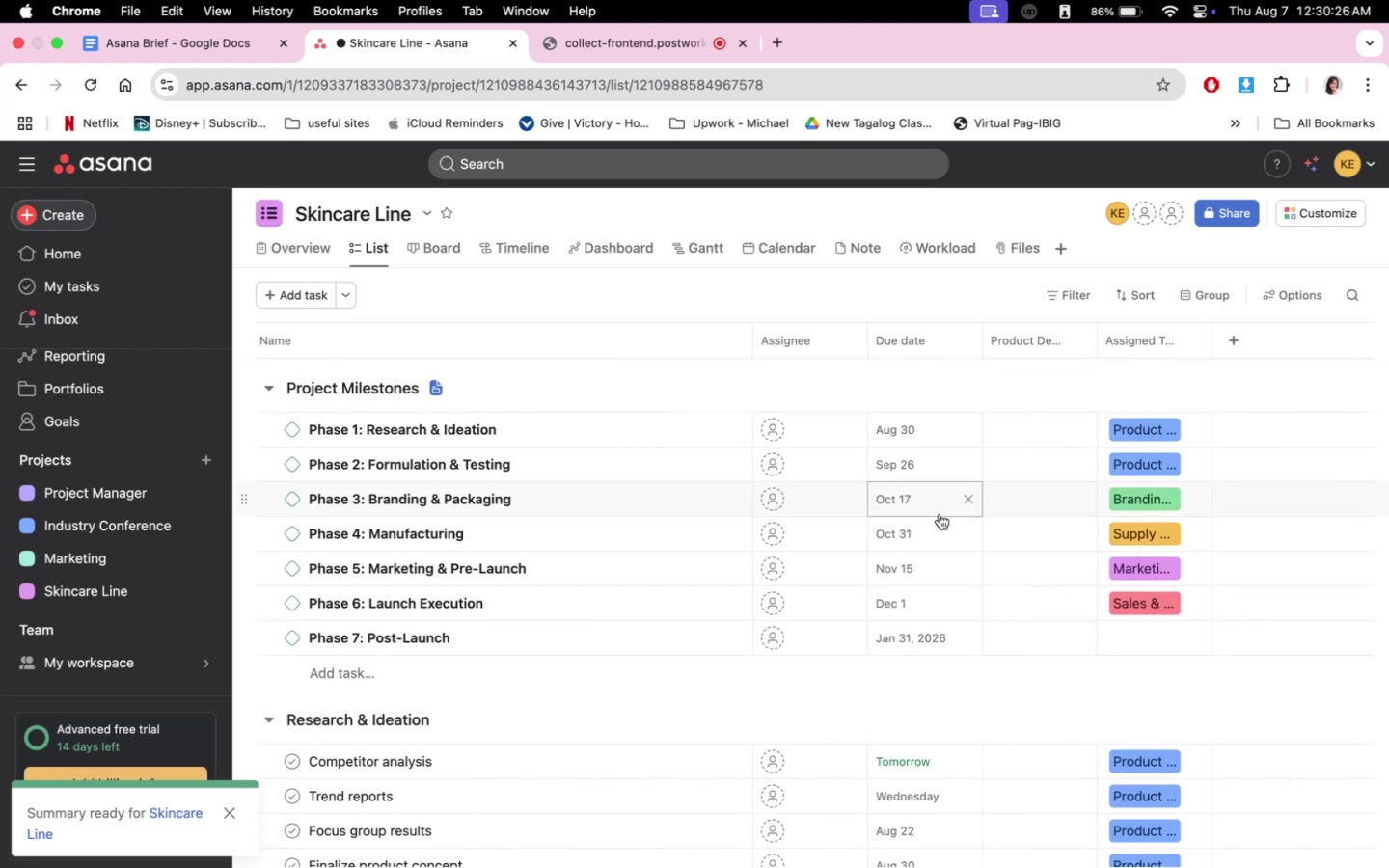 
scroll: coordinate [953, 628], scroll_direction: down, amount: 1.0
 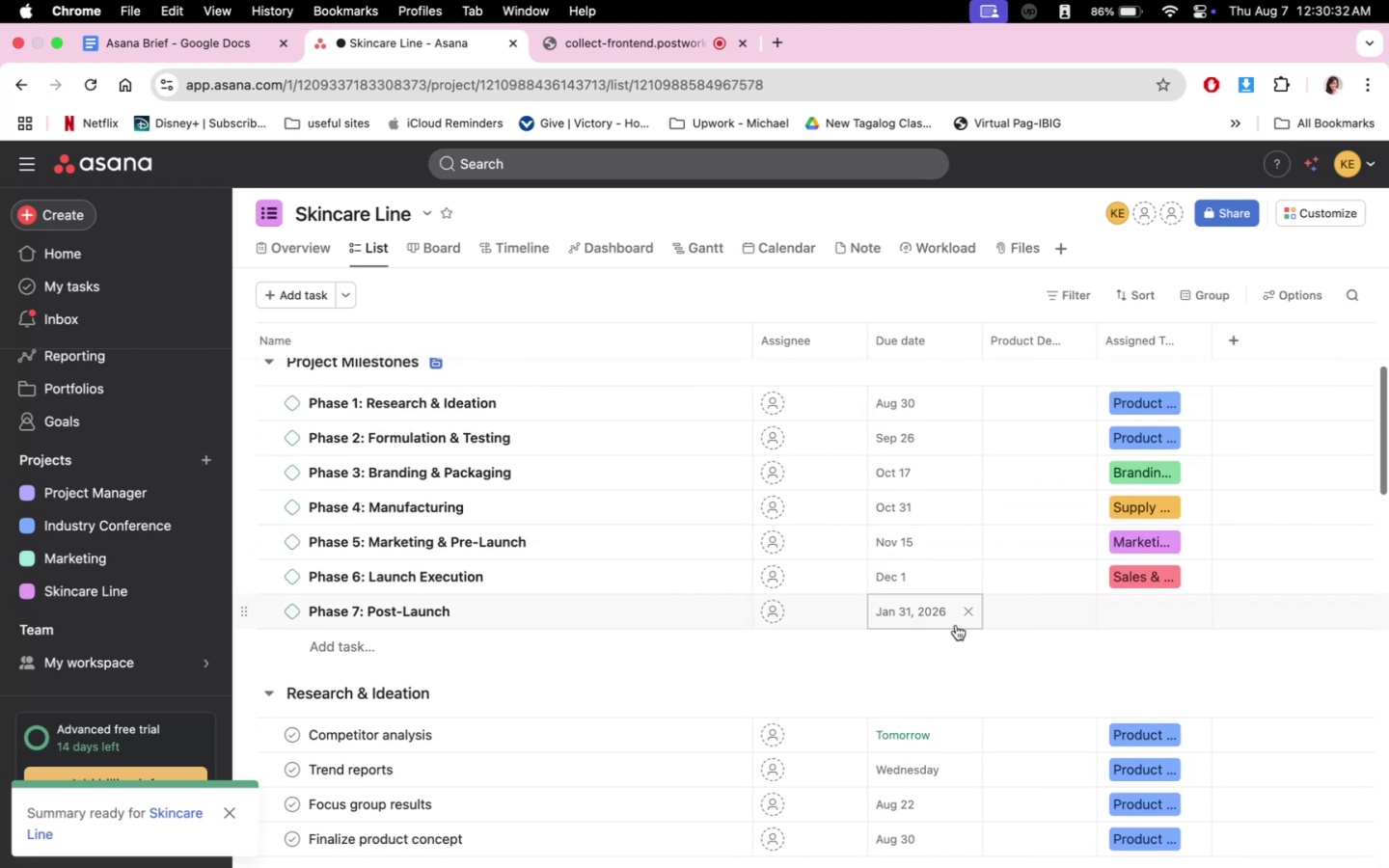 
scroll: coordinate [956, 625], scroll_direction: up, amount: 3.0
 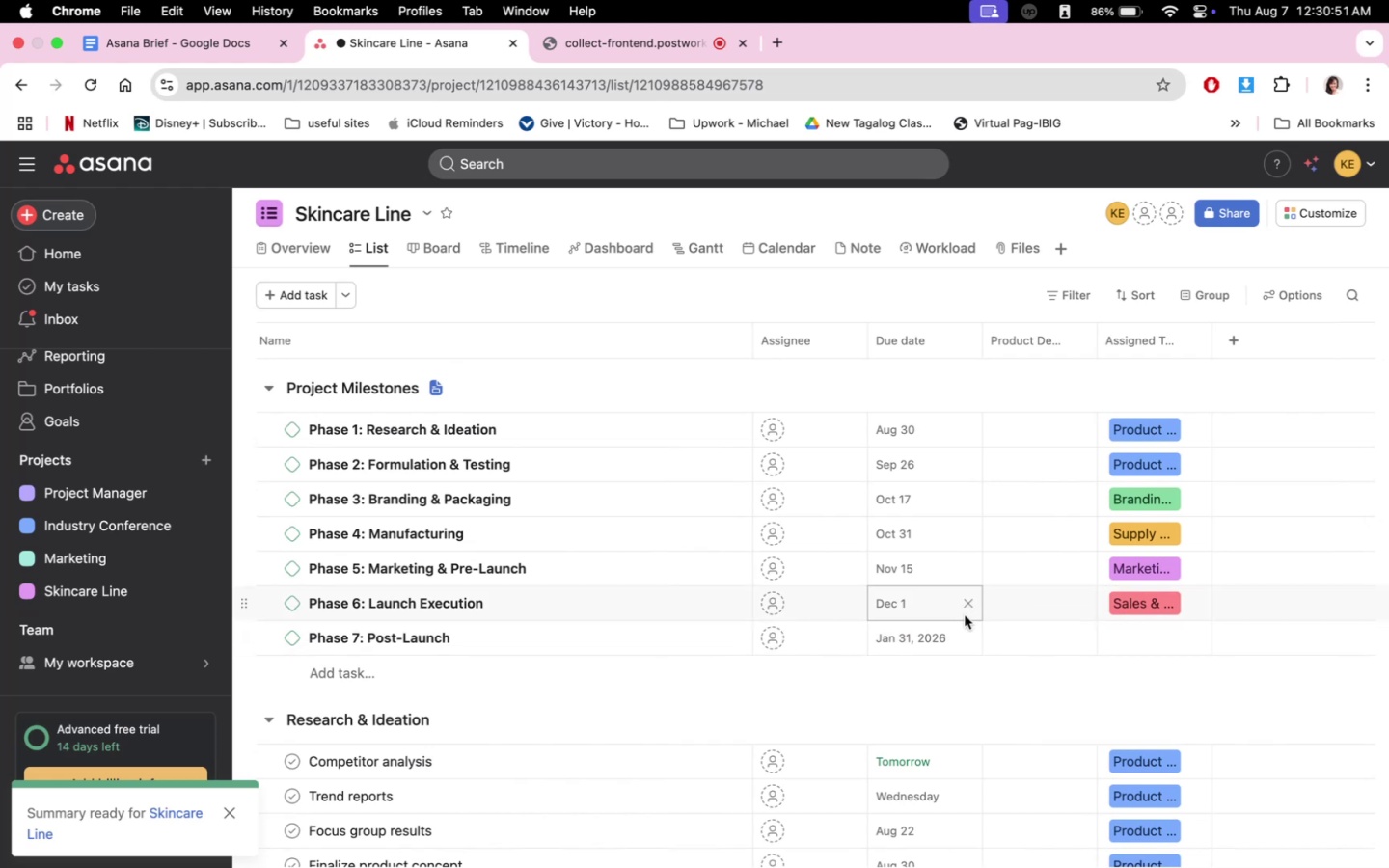 
wait(23.15)
 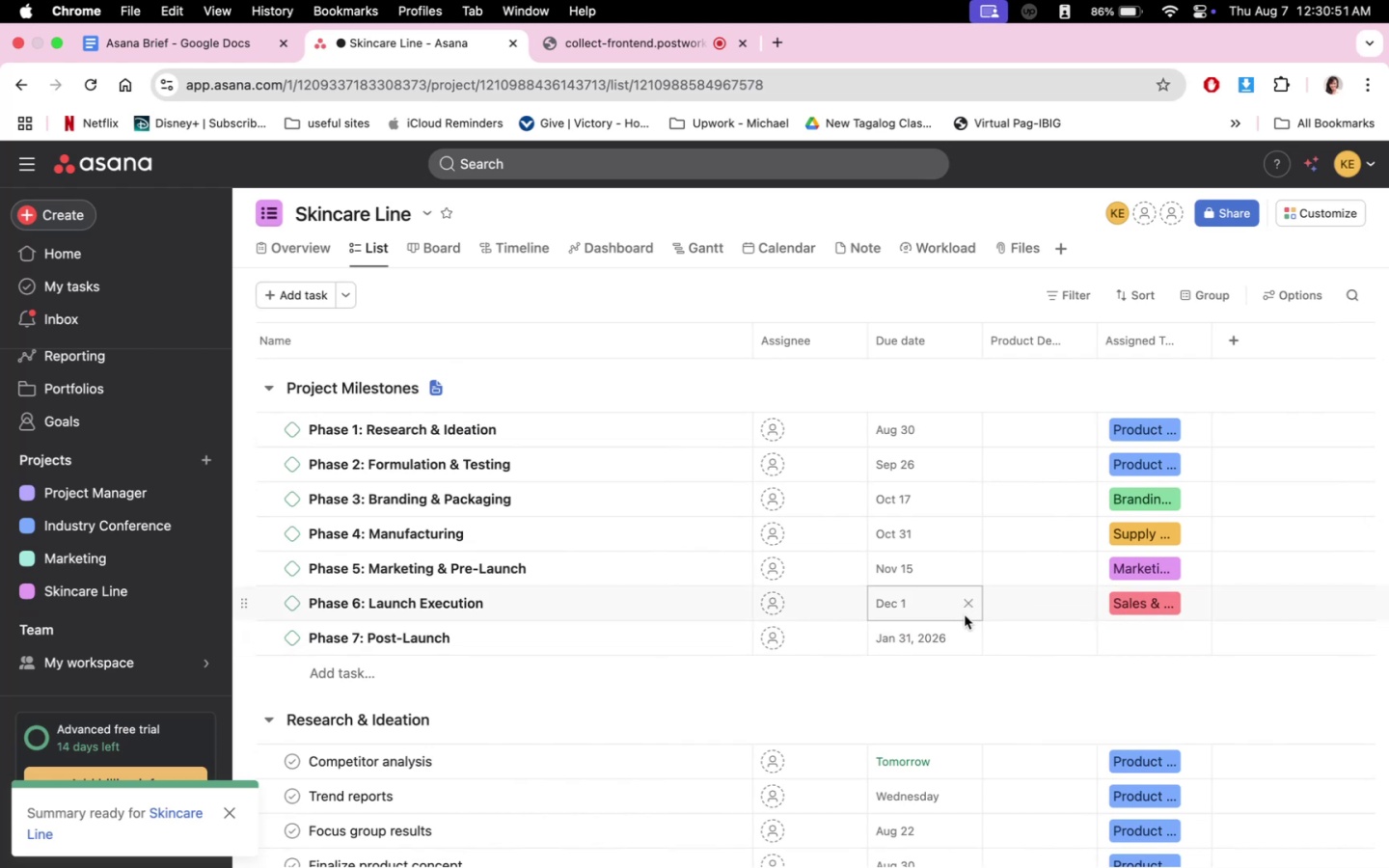 
mouse_move([986, 594])
 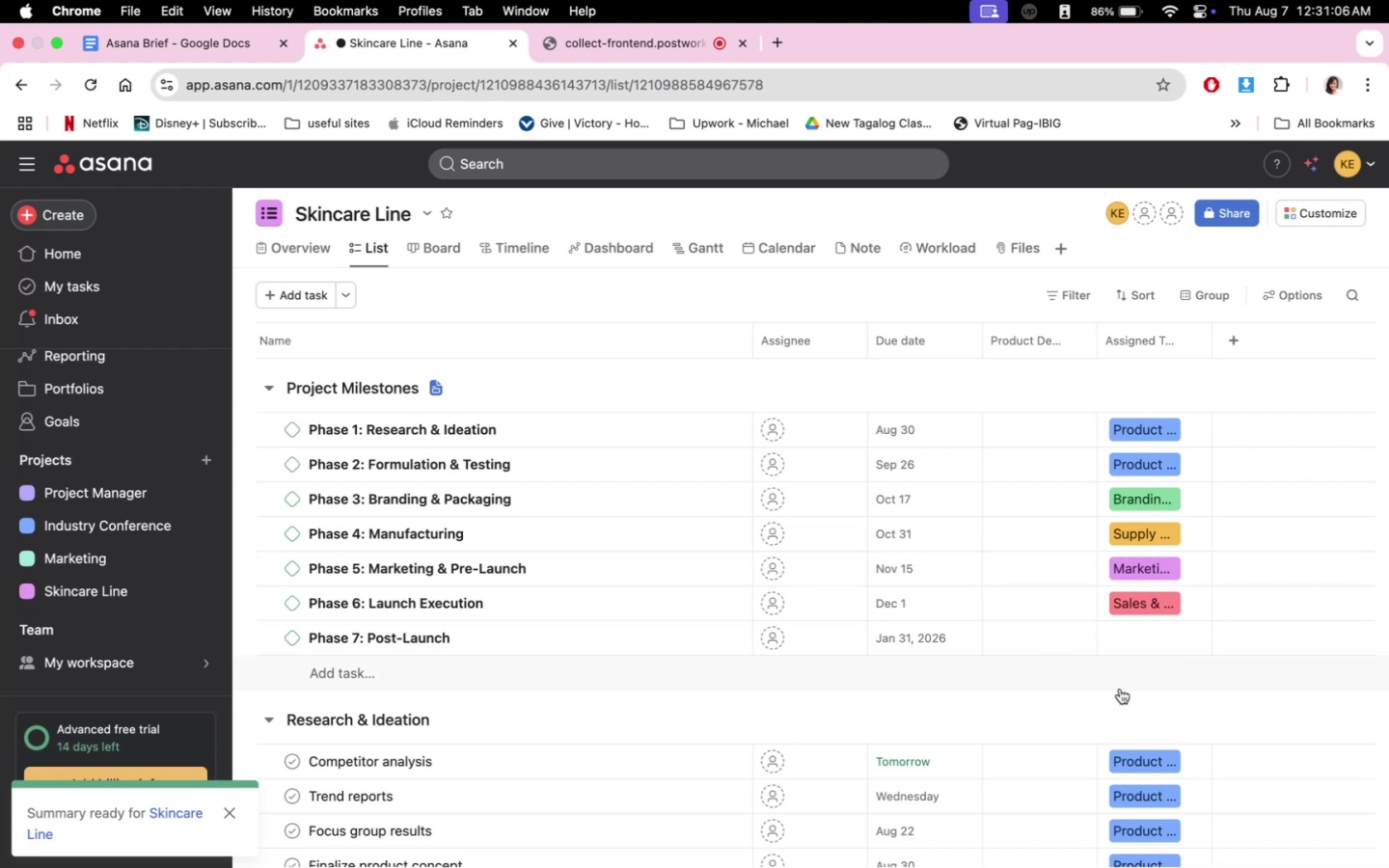 
scroll: coordinate [1121, 706], scroll_direction: down, amount: 1.0
 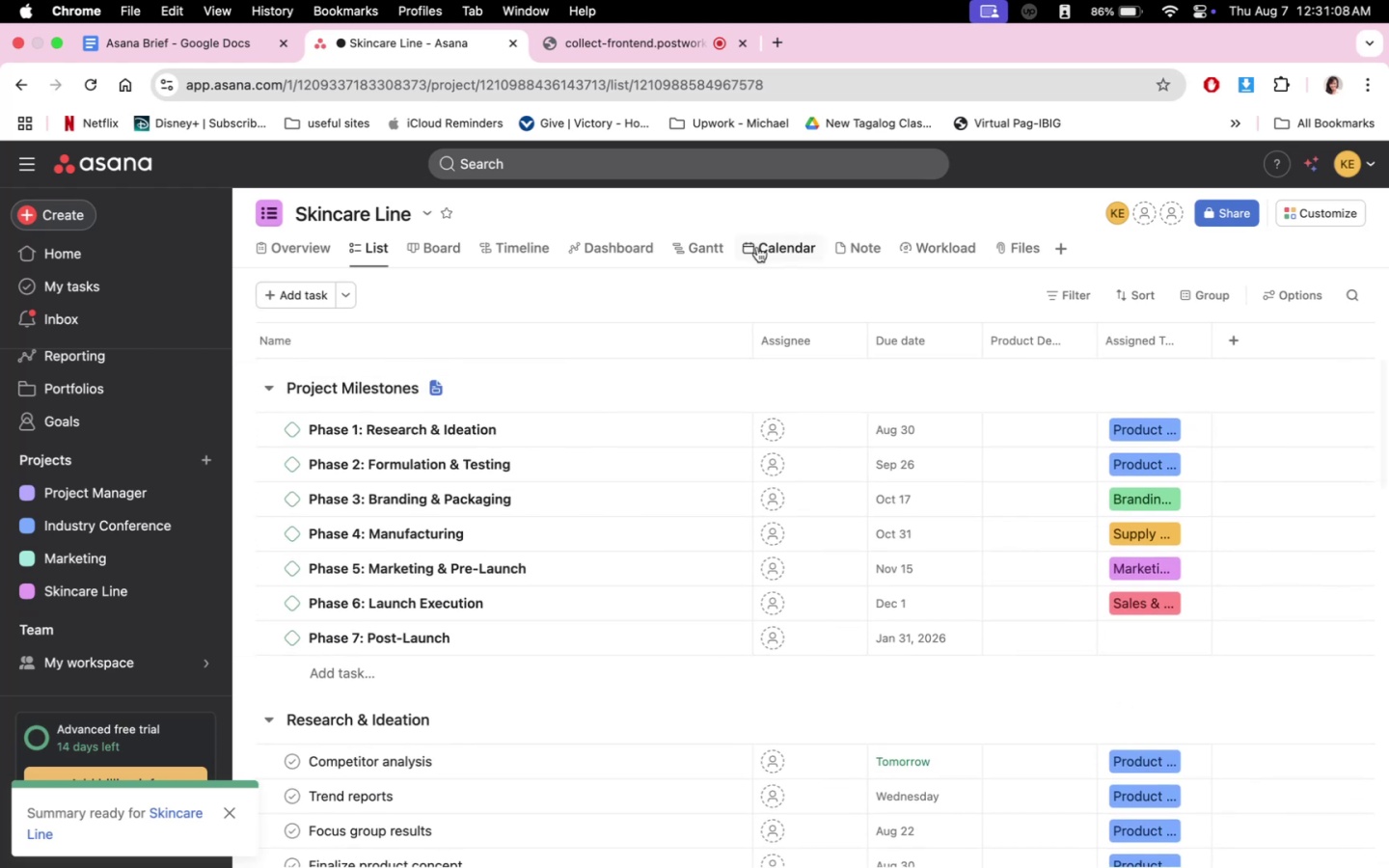 
left_click([753, 249])
 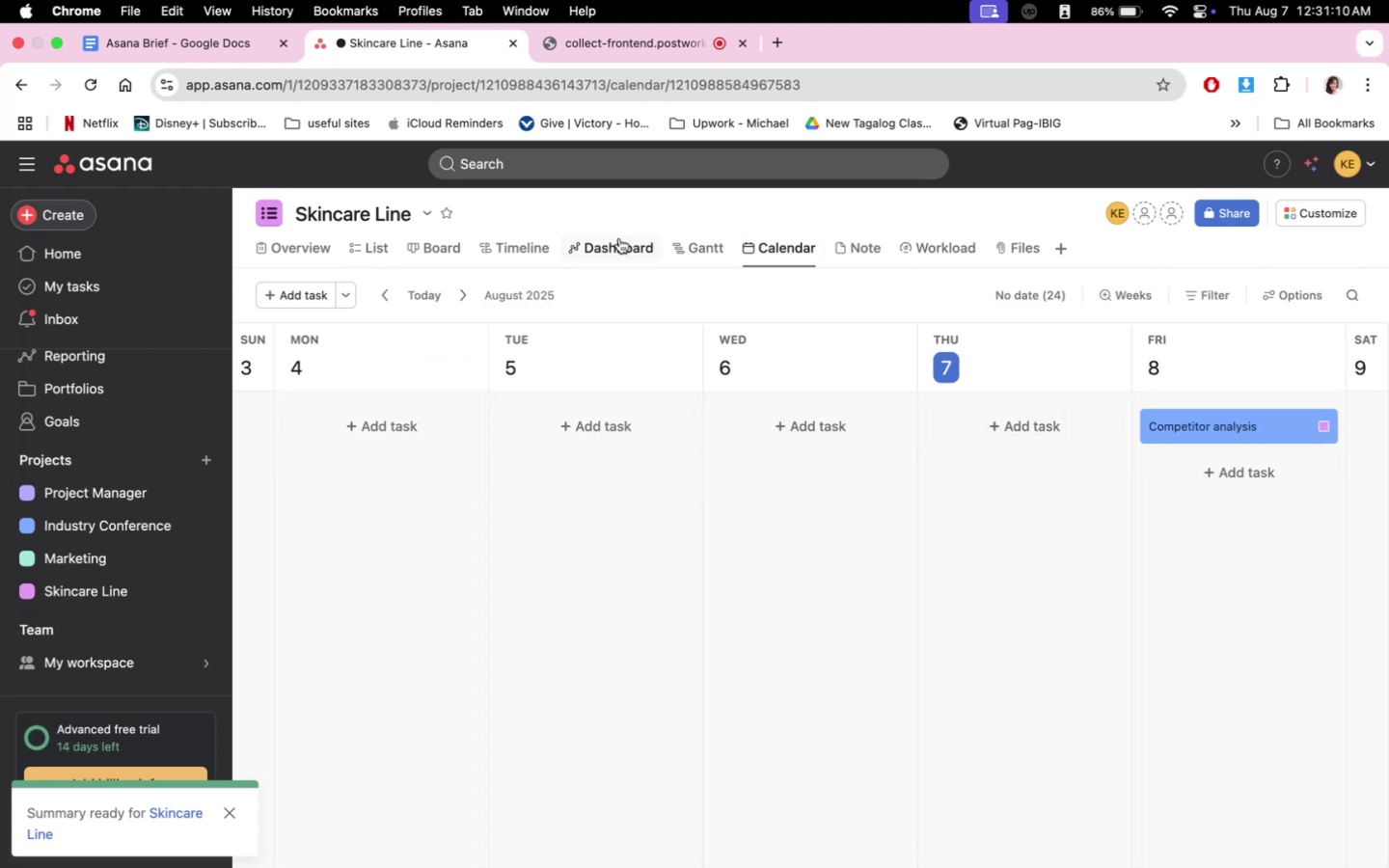 
left_click([717, 245])
 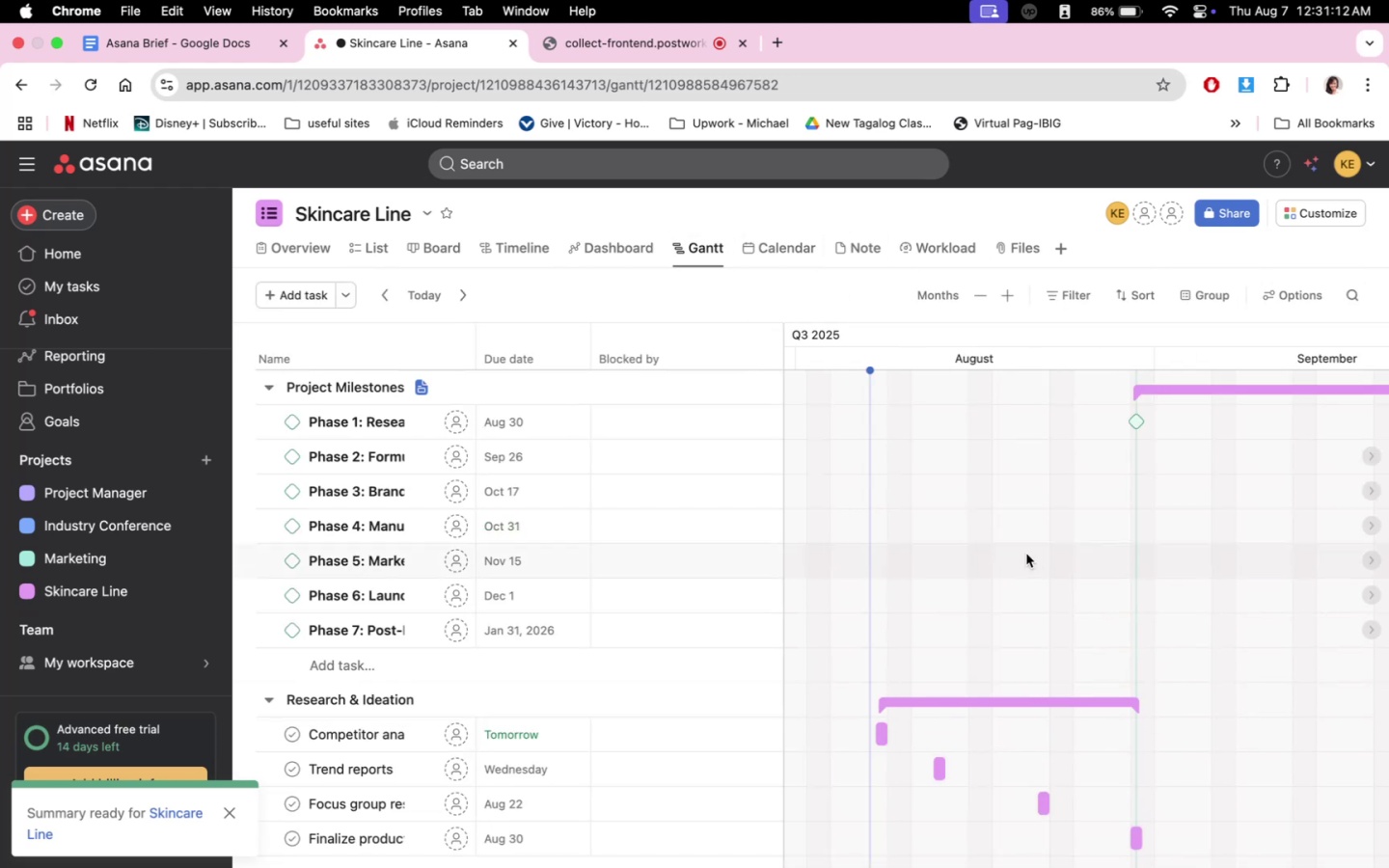 
scroll: coordinate [767, 648], scroll_direction: down, amount: 4.0
 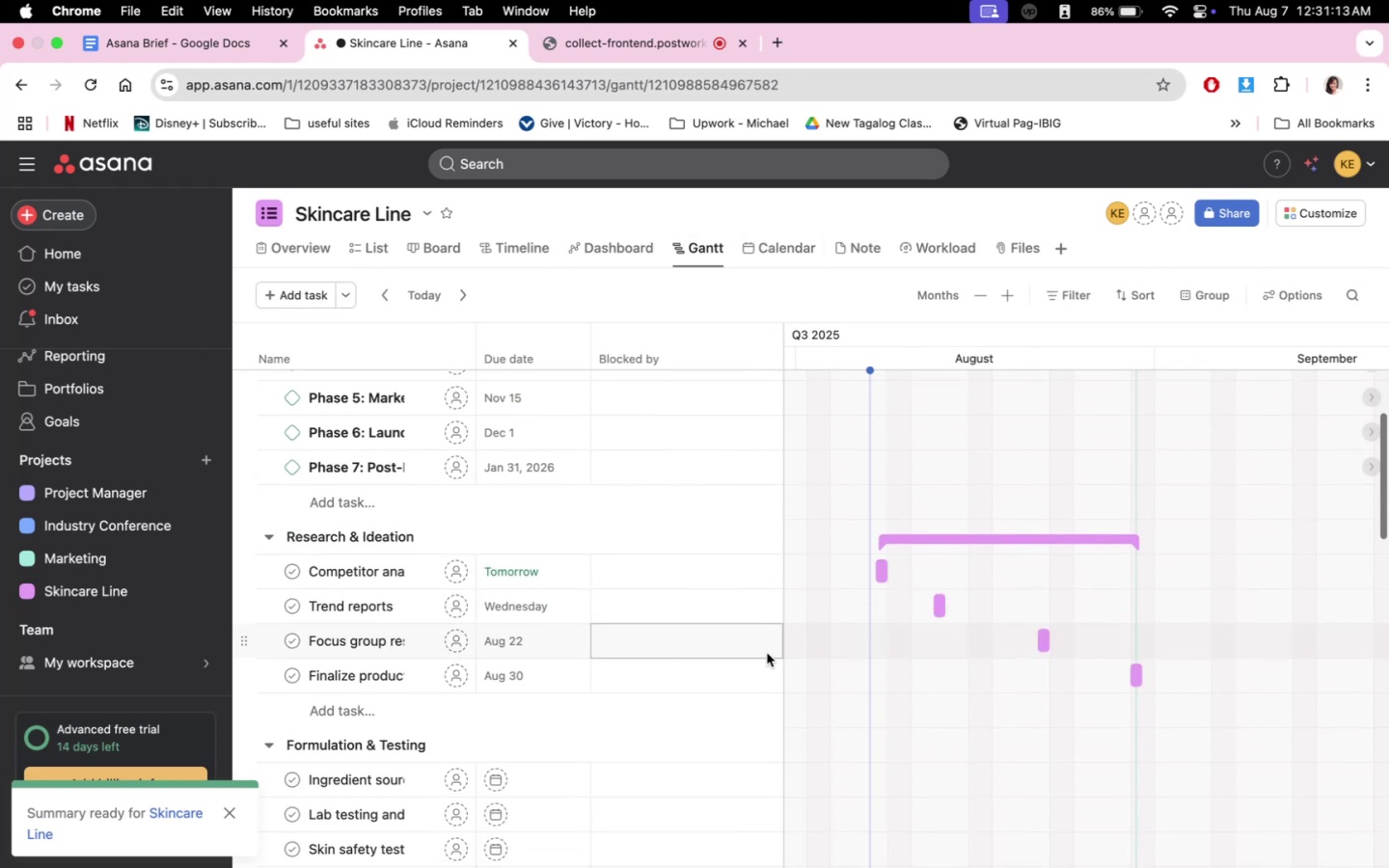 
scroll: coordinate [769, 655], scroll_direction: up, amount: 11.0
 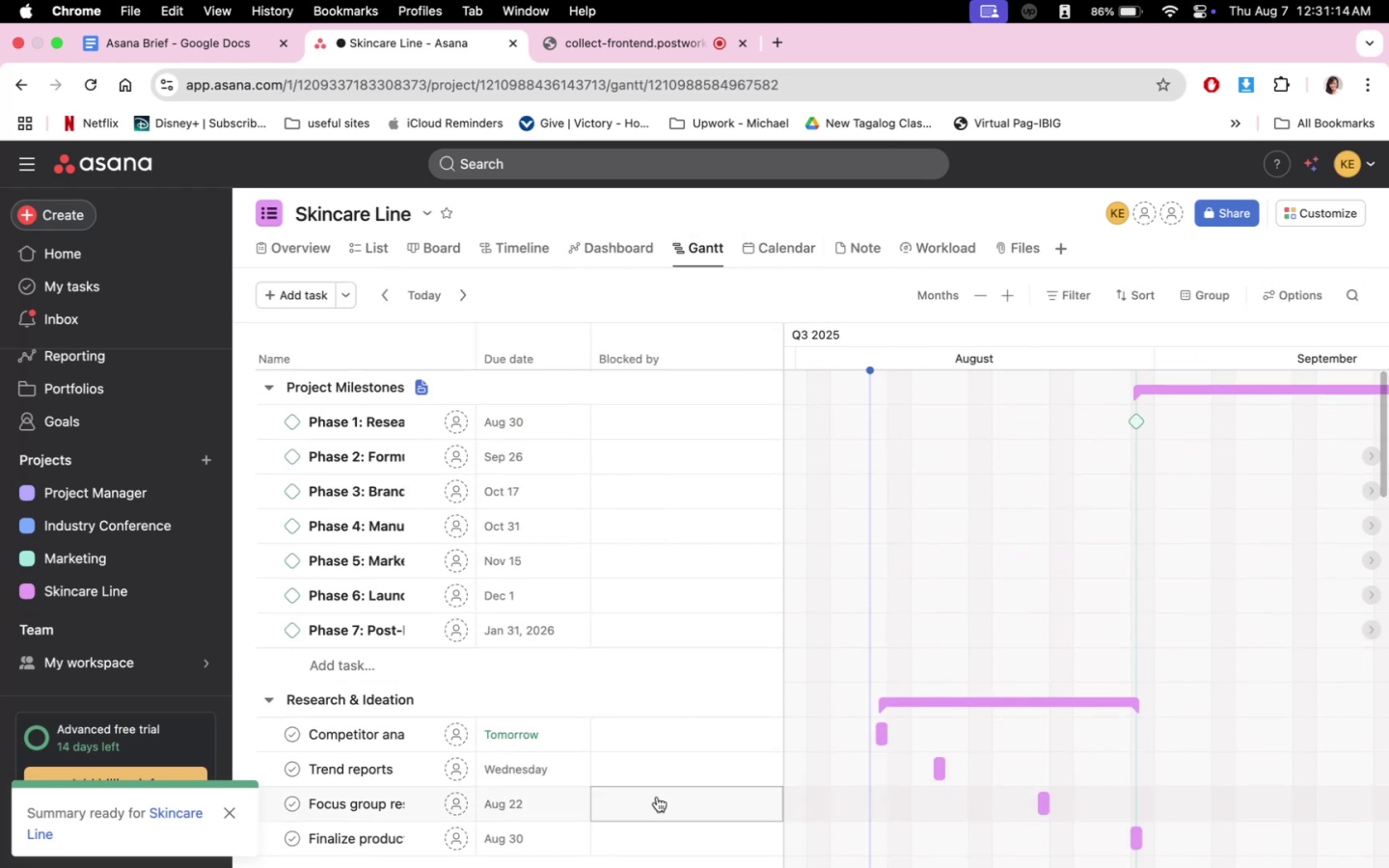 
scroll: coordinate [654, 791], scroll_direction: down, amount: 3.0
 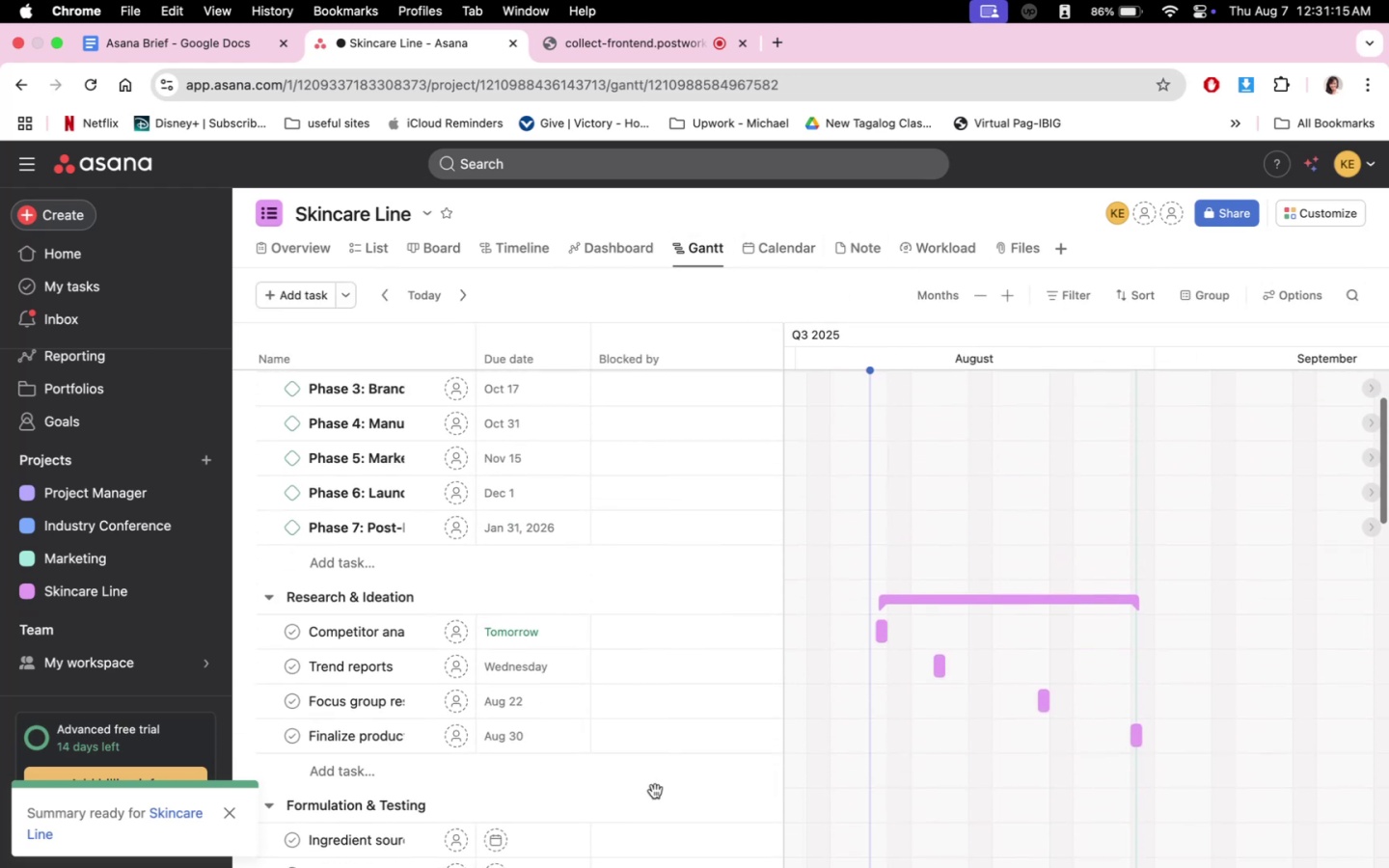 
scroll: coordinate [745, 769], scroll_direction: up, amount: 9.0
 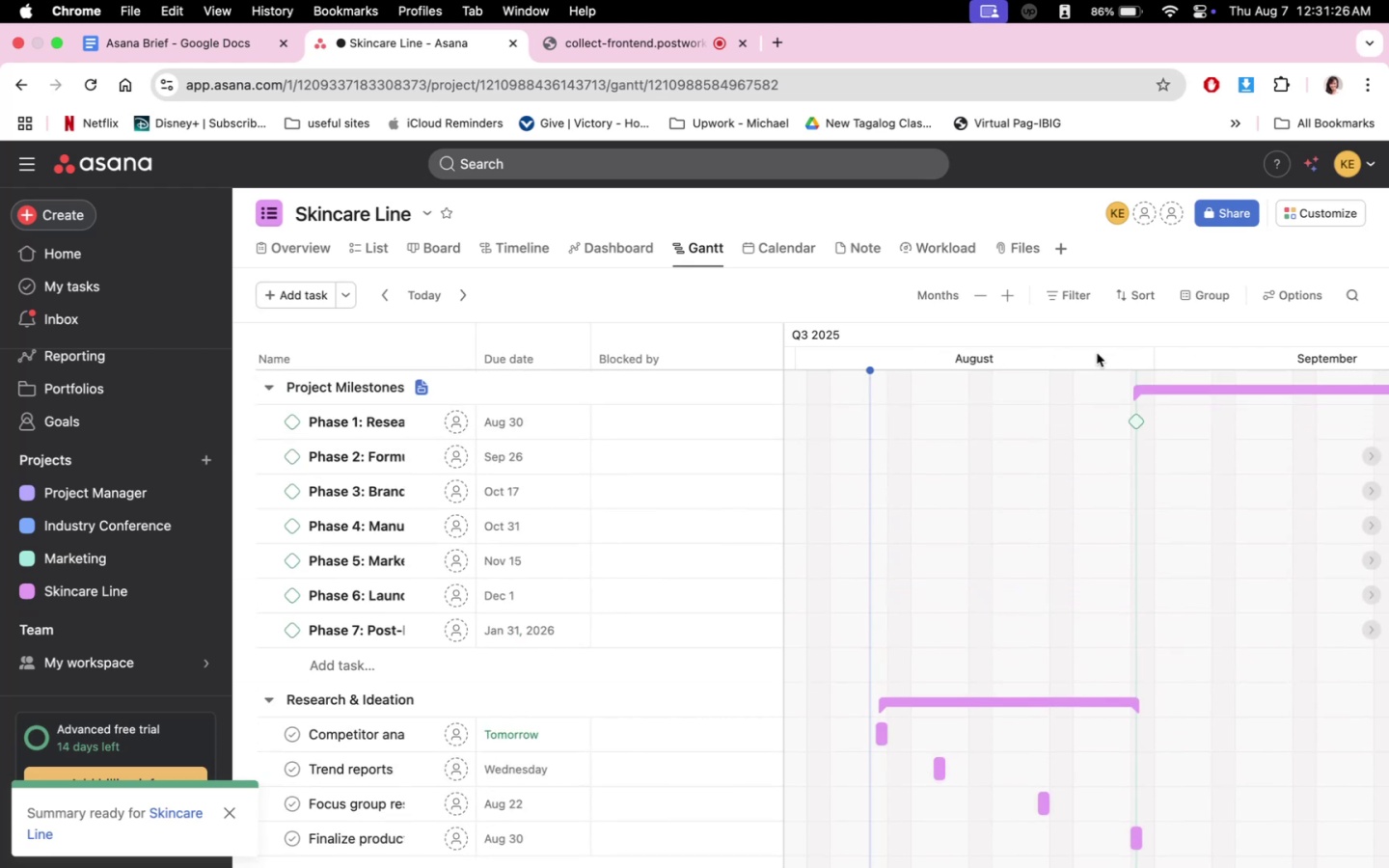 
wait(14.52)
 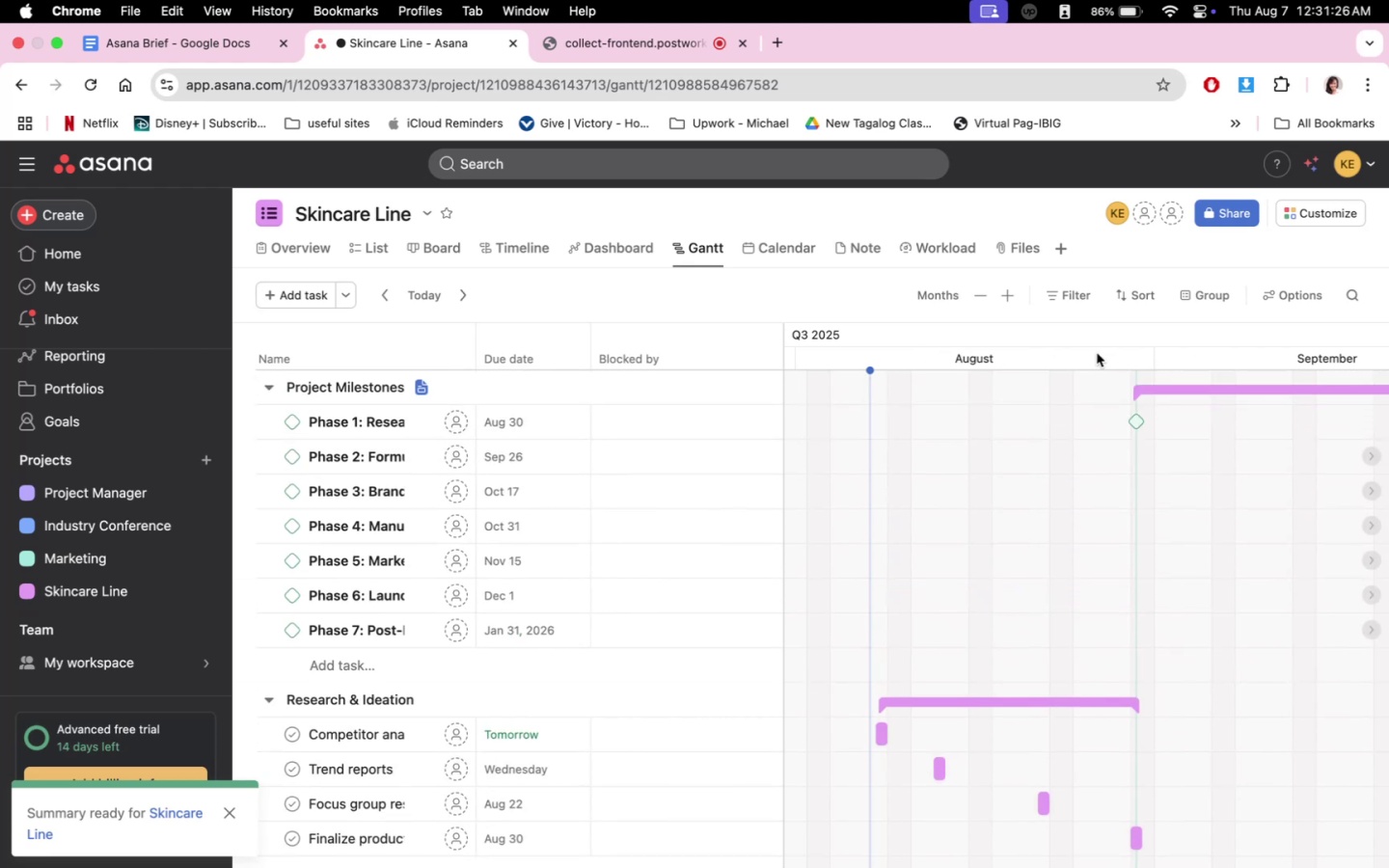 
left_click([431, 256])
 